 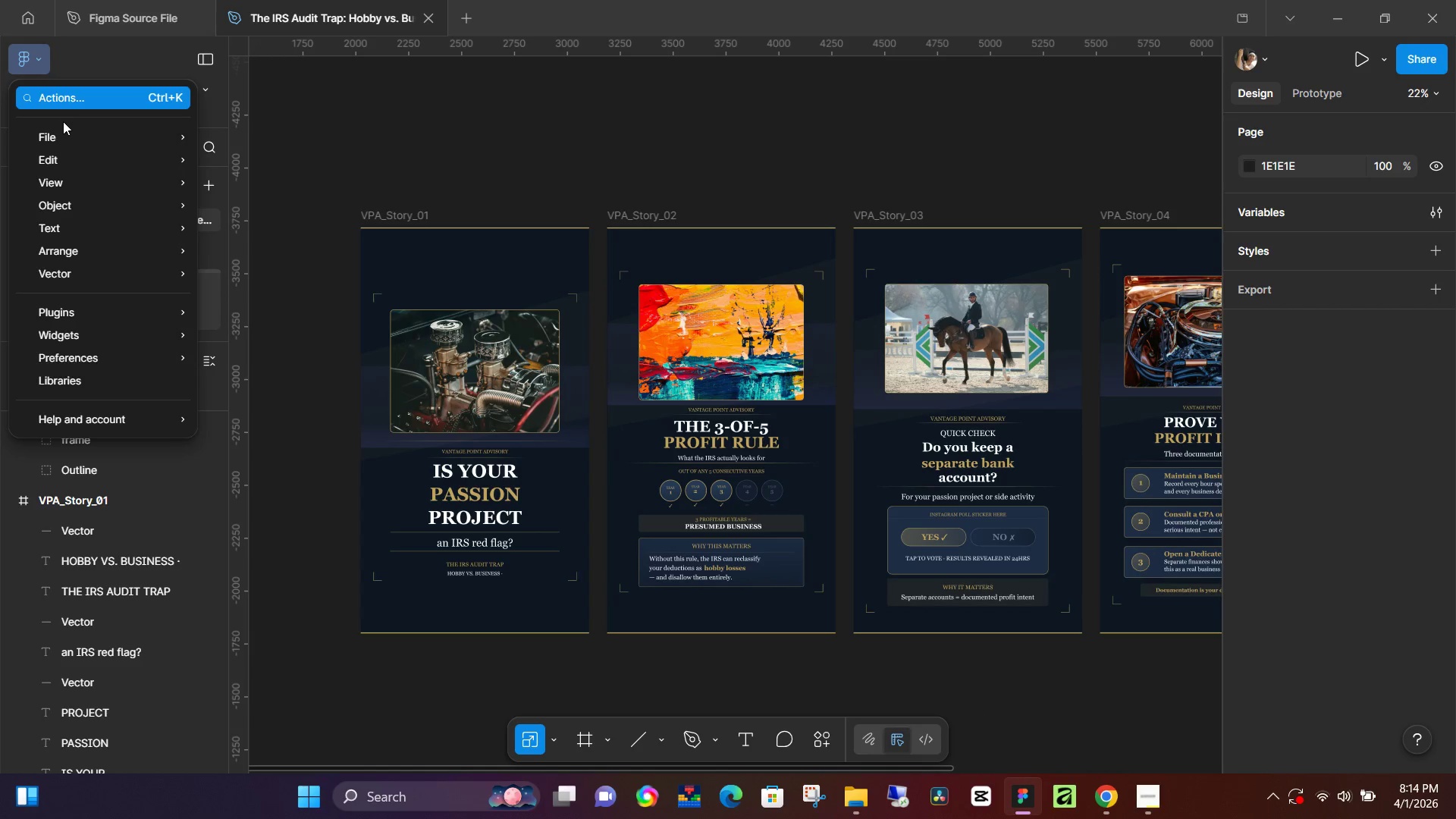 
left_click([355, 241])
 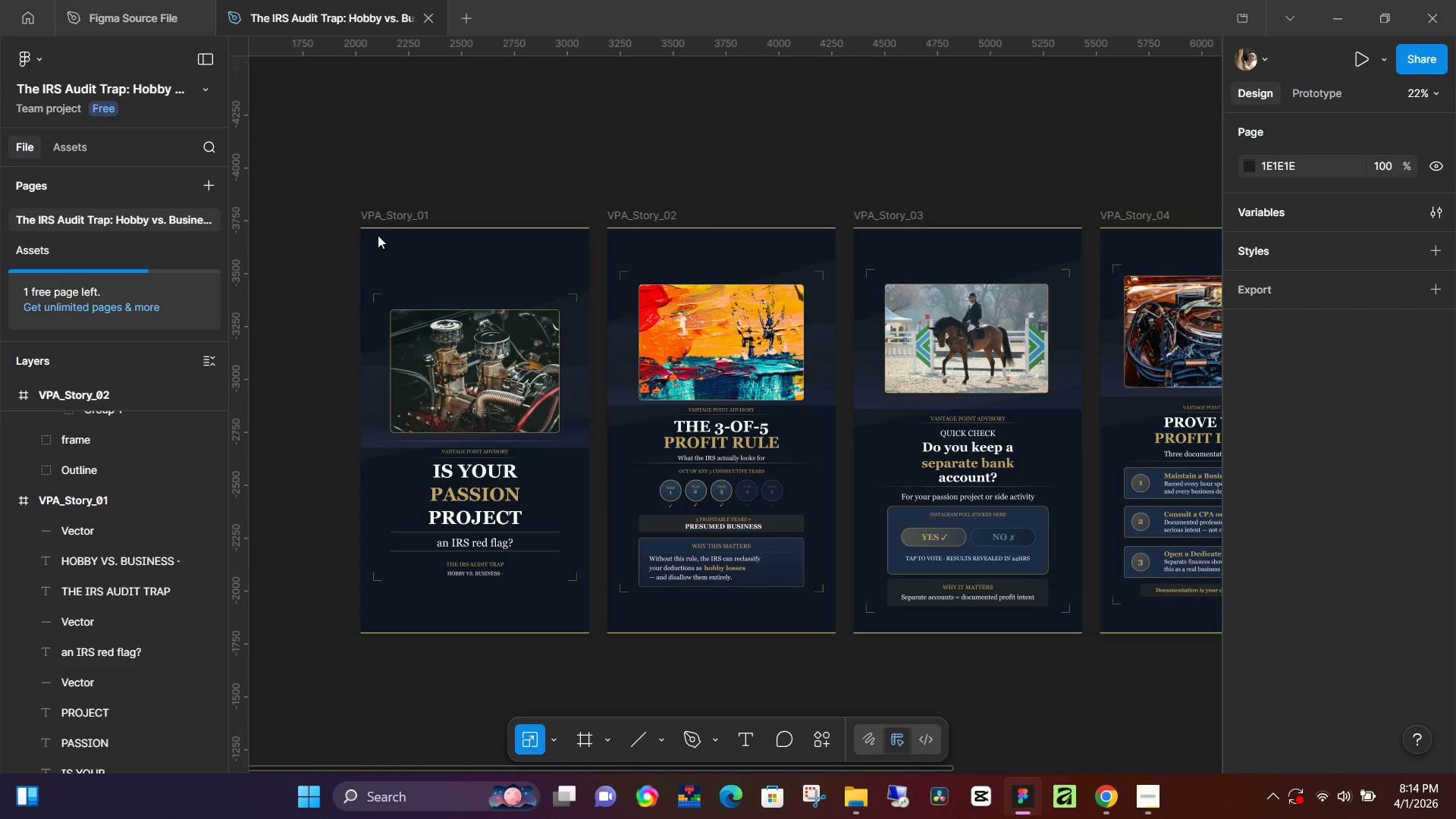 
key(Control+V)
 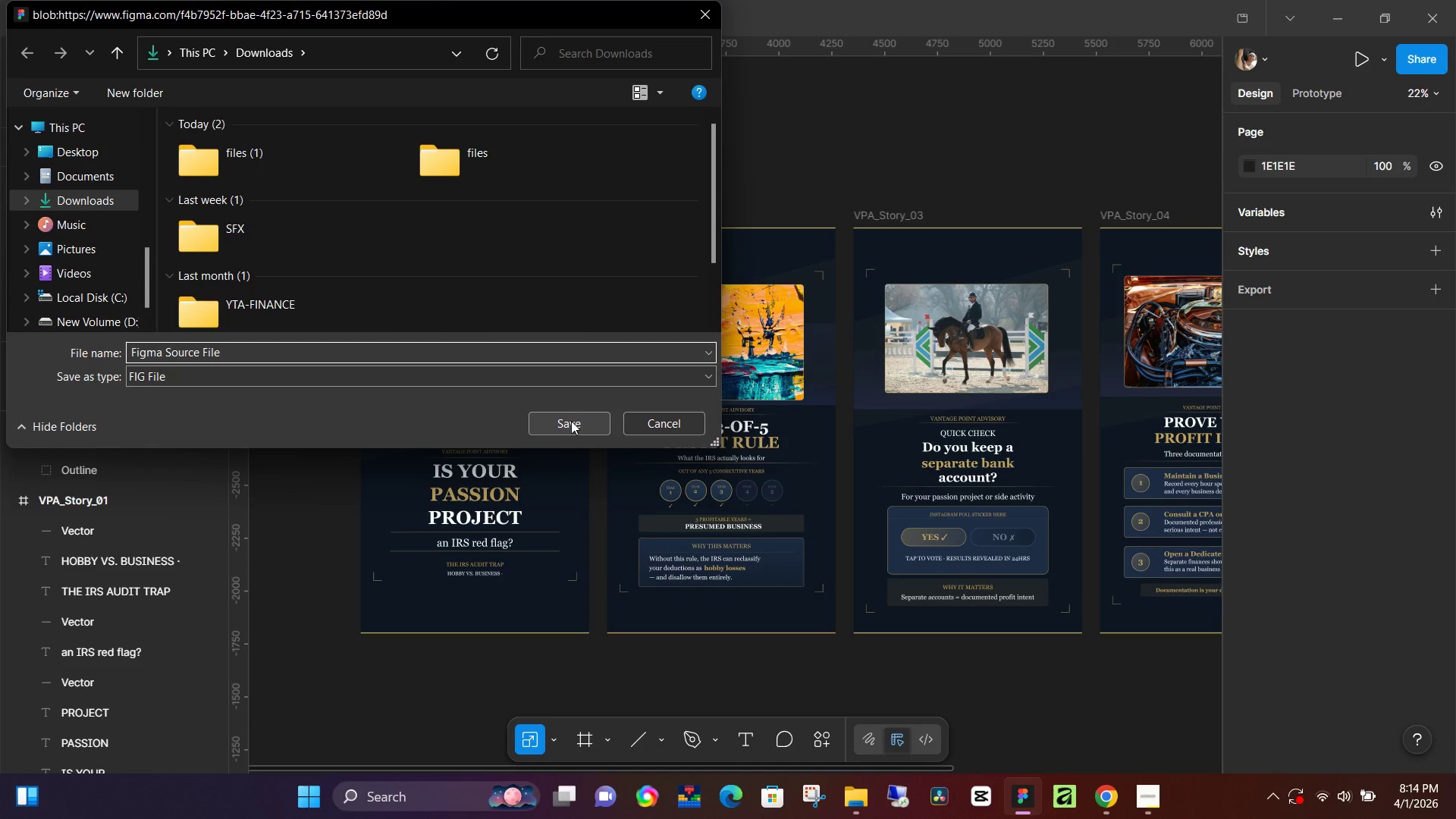 
left_click([571, 421])
 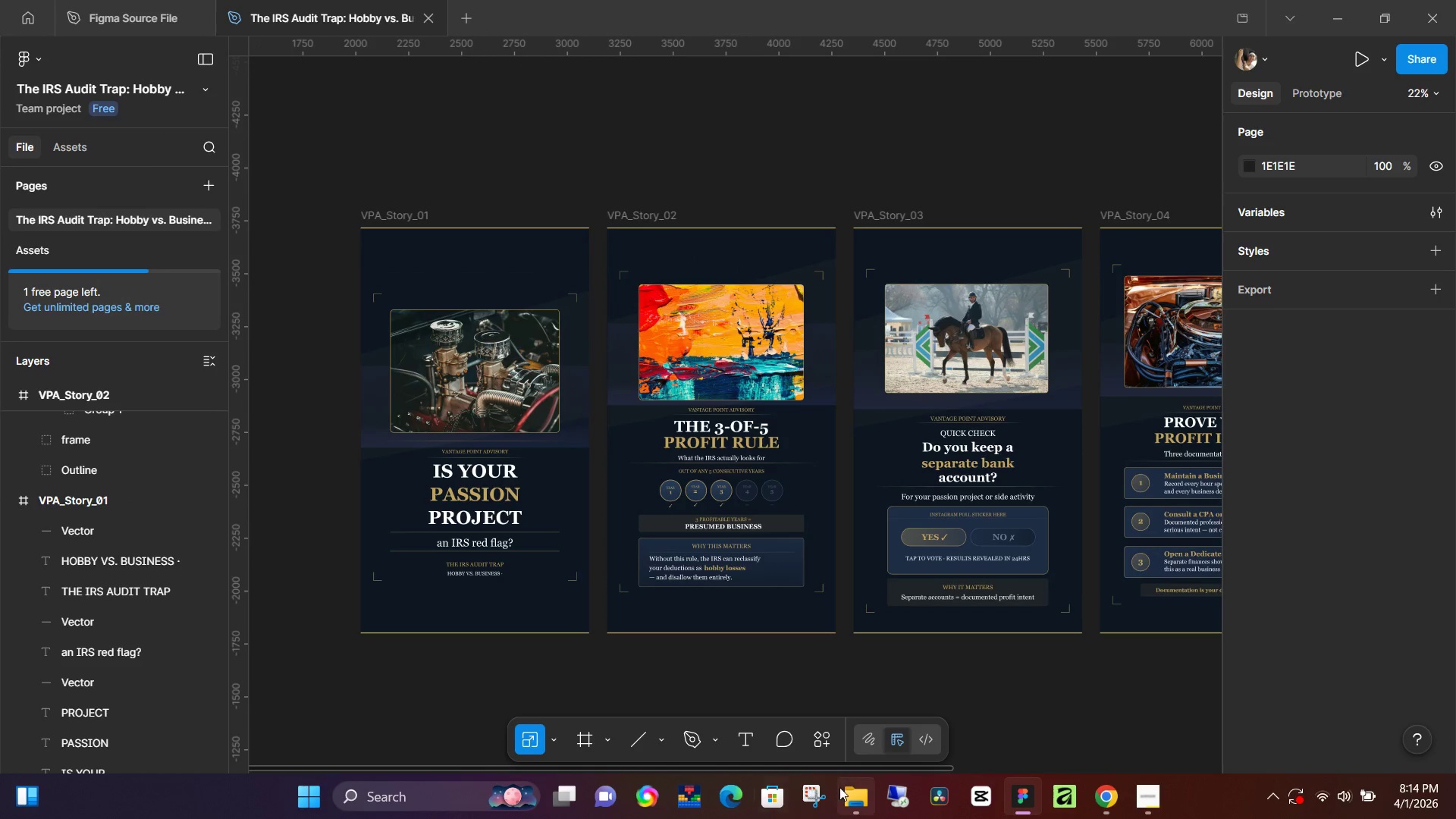 
left_click([849, 791])
 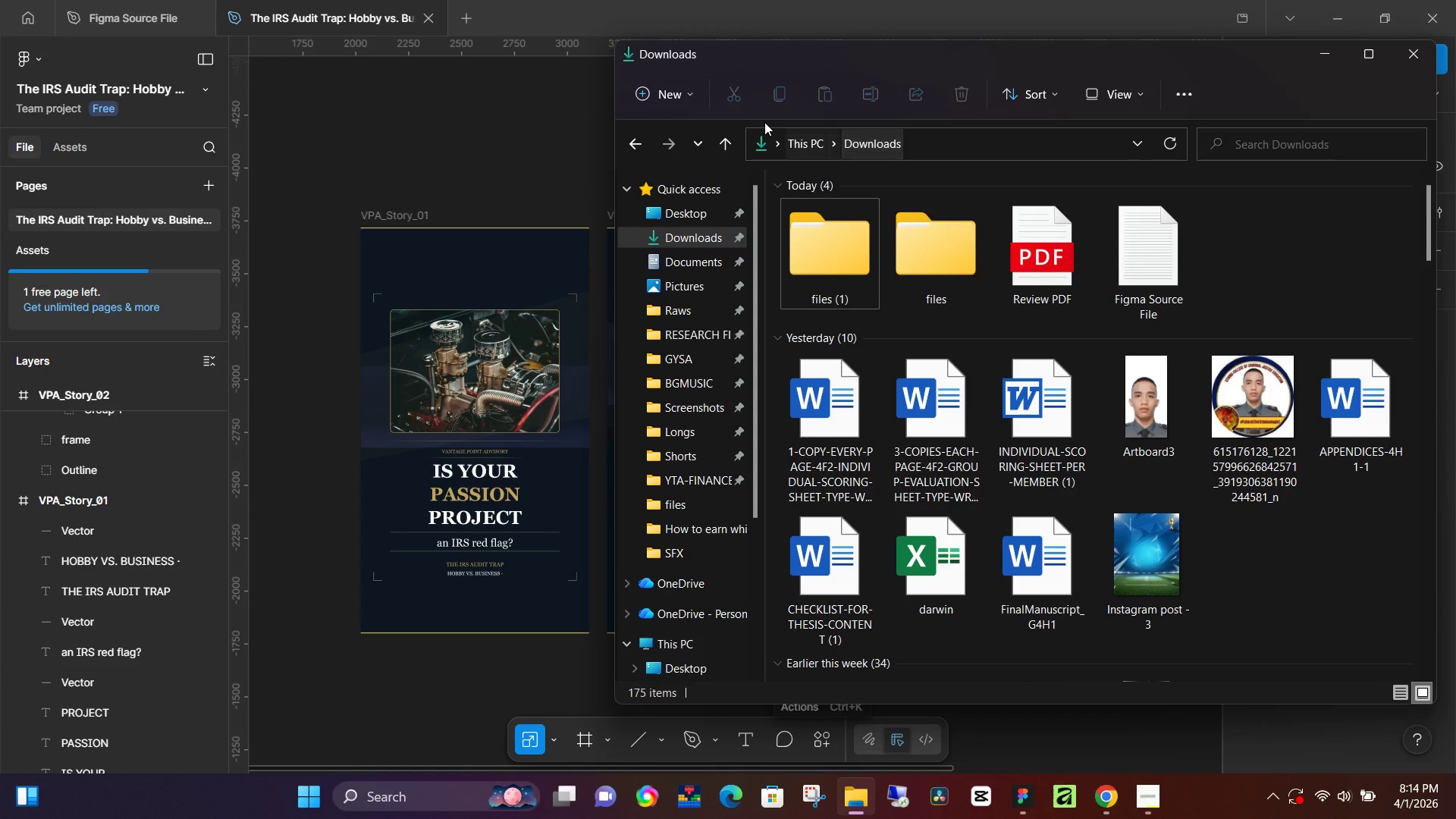 
left_click([1172, 138])
 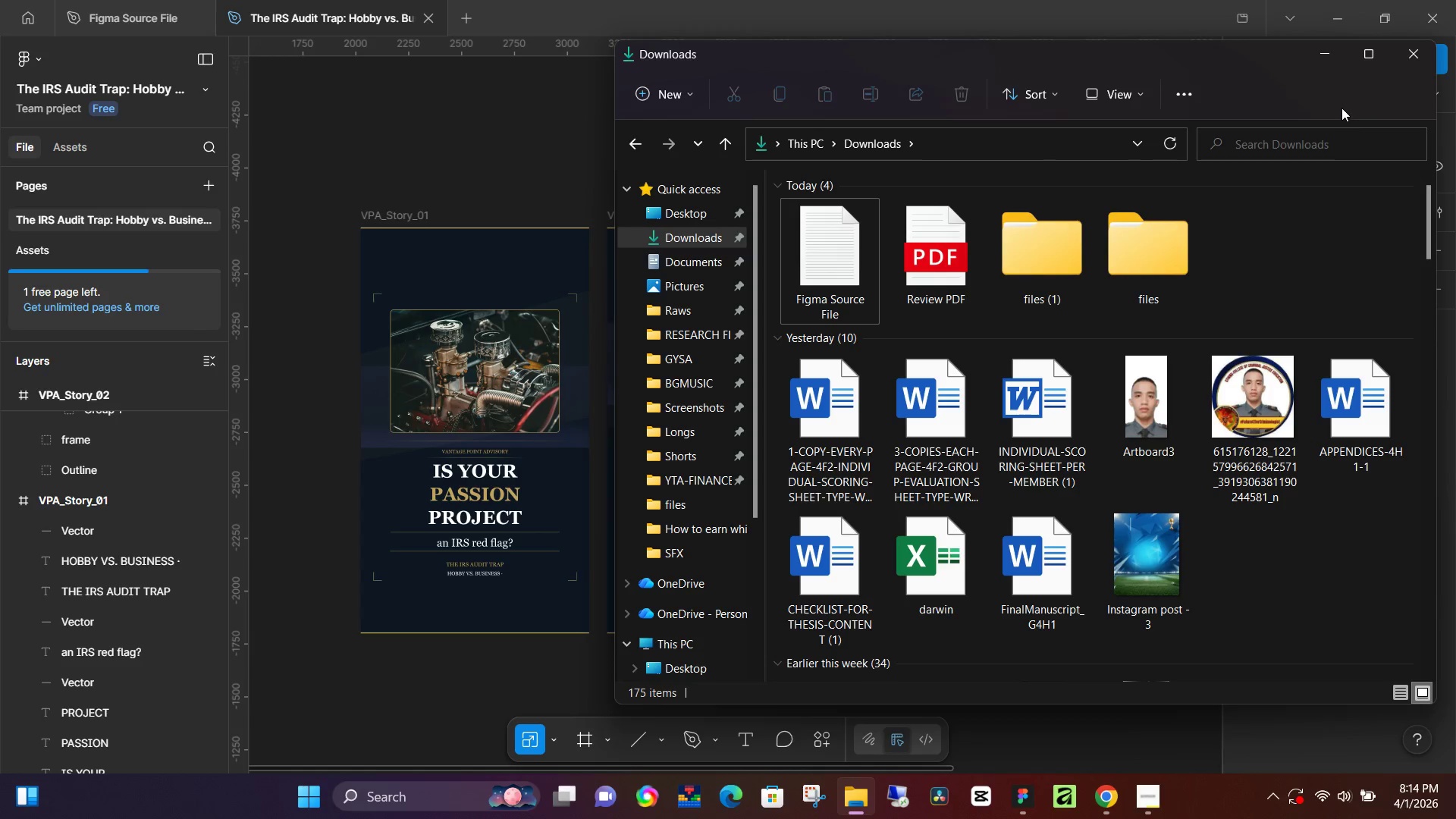 
left_click([1332, 62])
 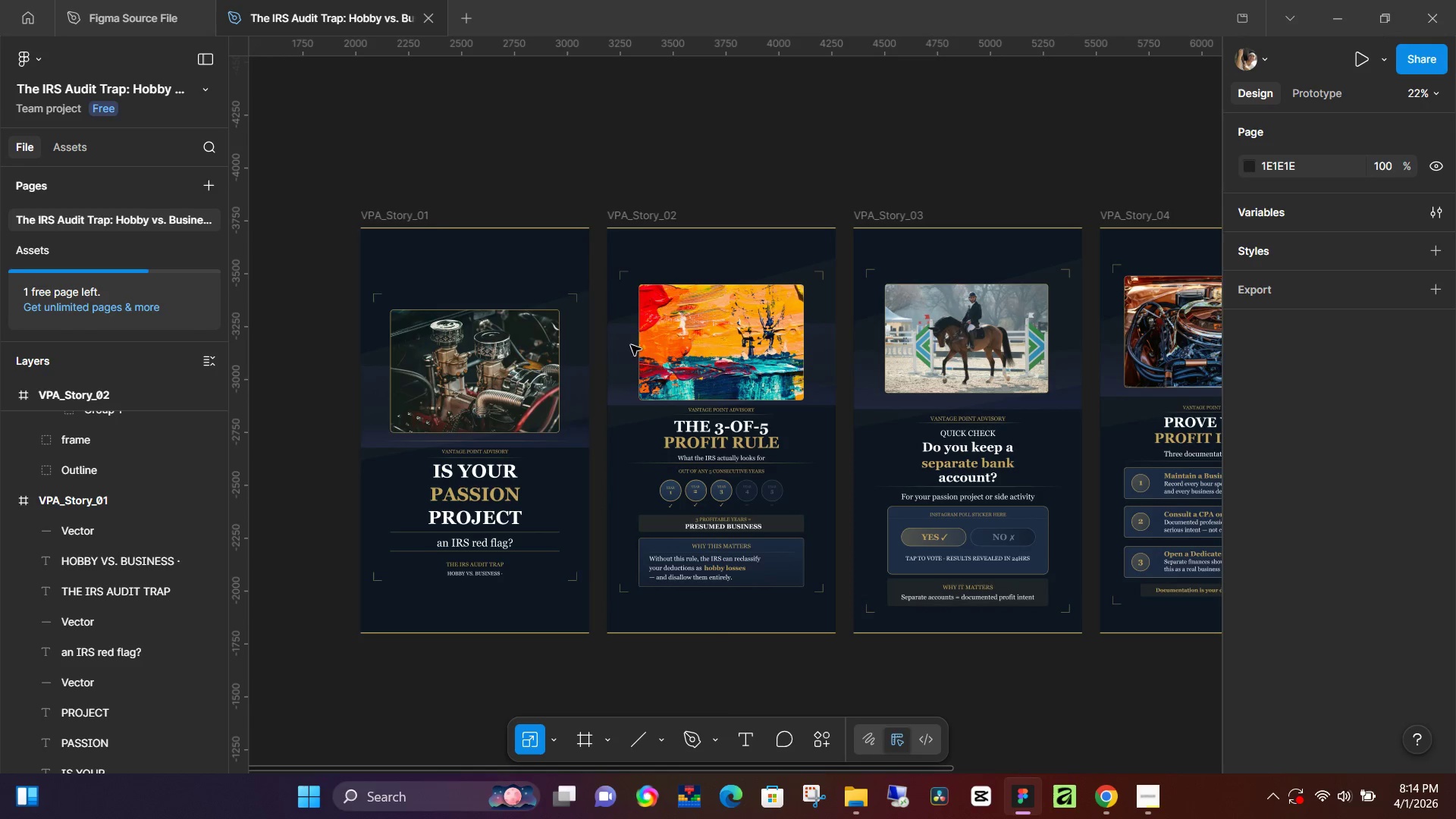 
left_click([429, 207])
 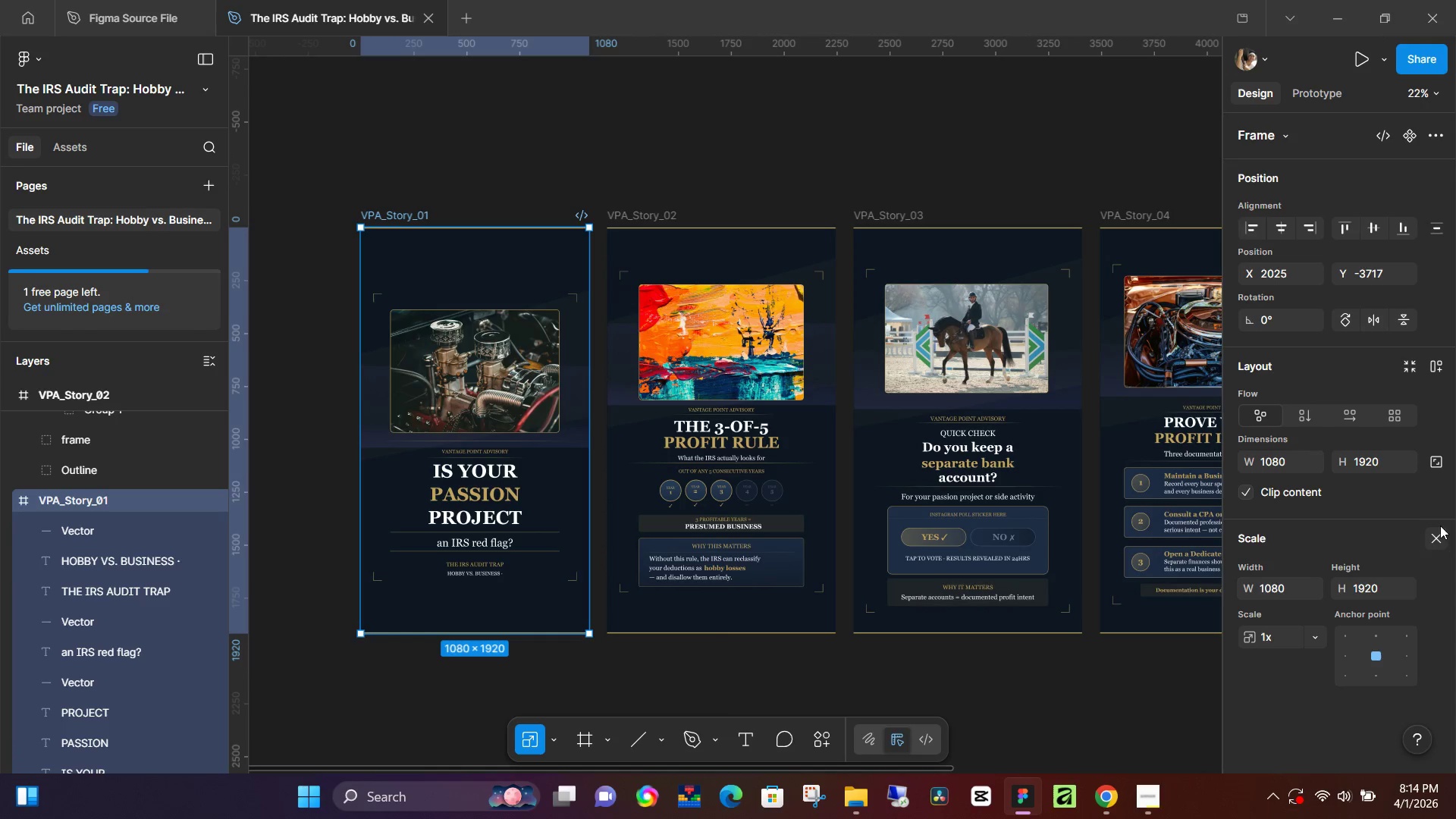 
left_click([1436, 531])
 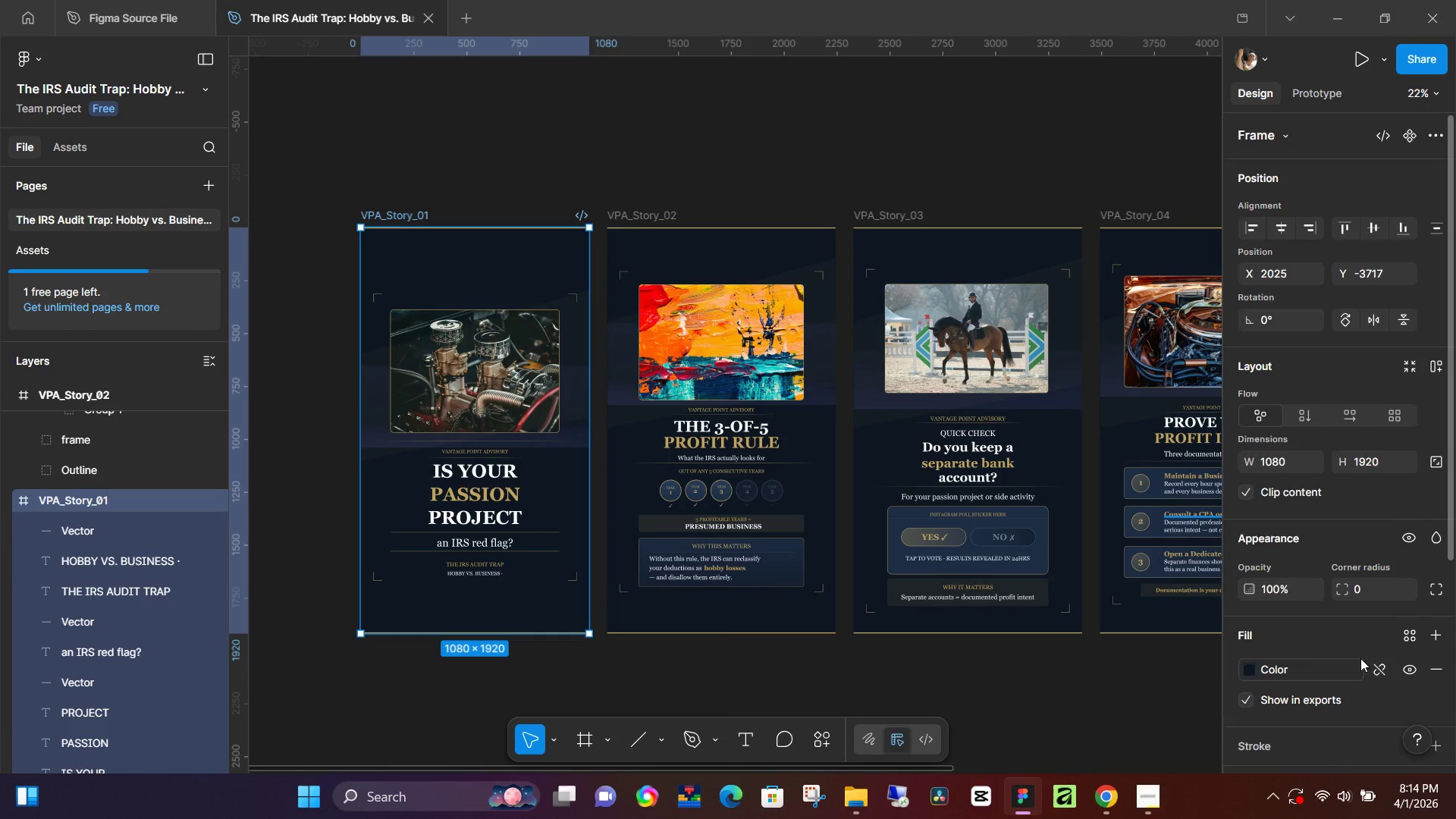 
scroll: coordinate [1358, 656], scroll_direction: down, amount: 3.0
 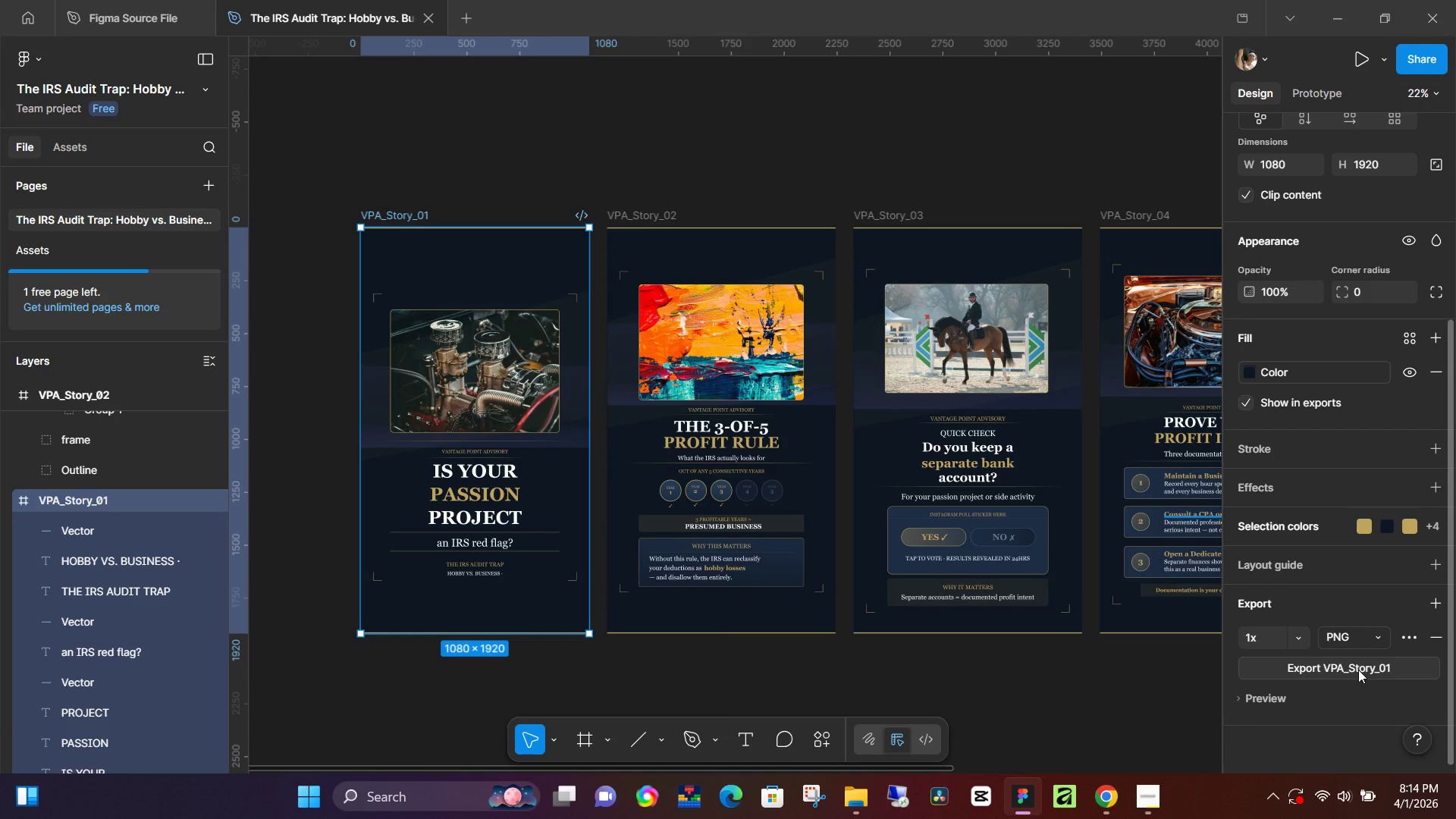 
left_click([1358, 670])
 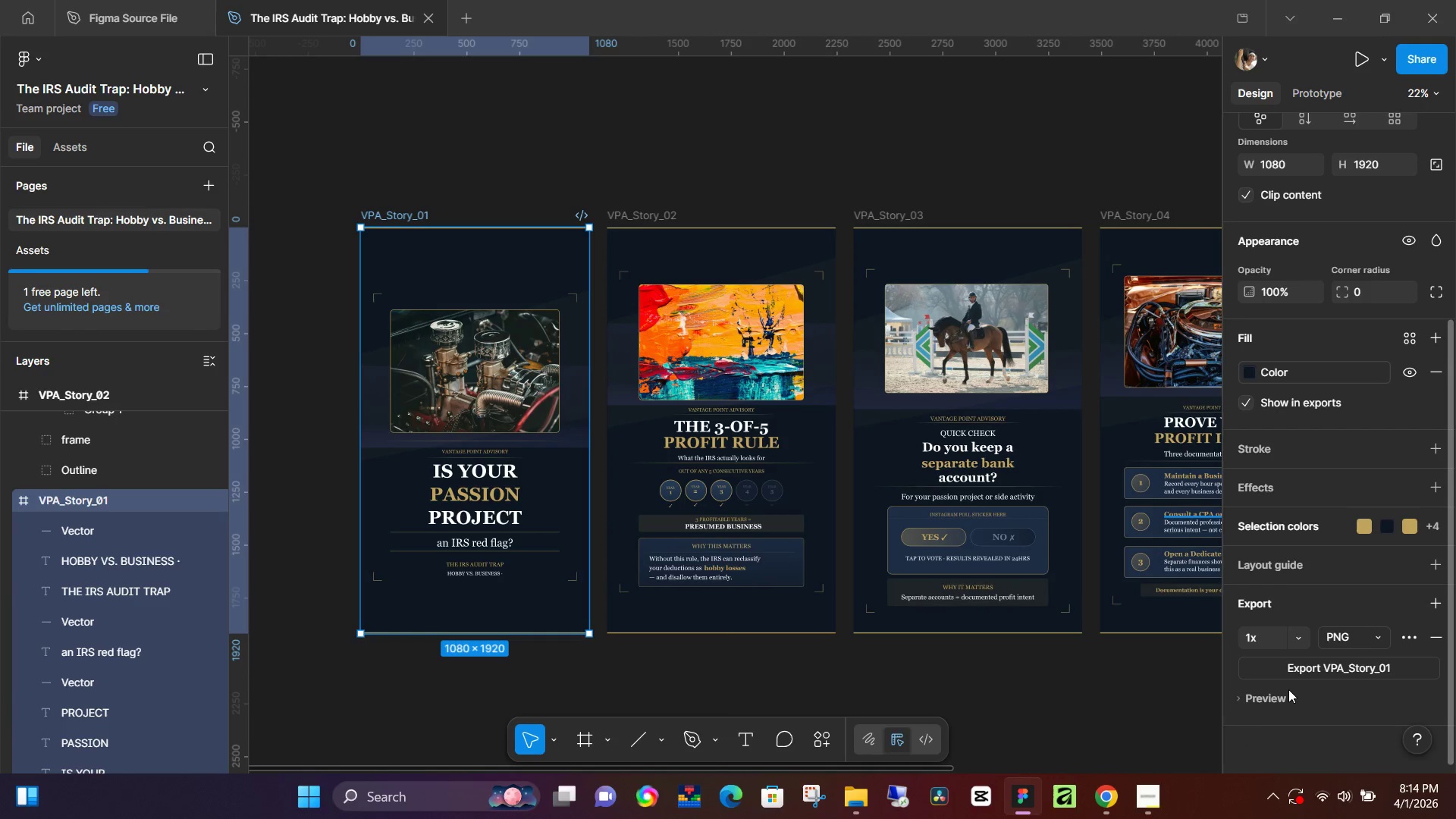 
double_click([1285, 705])
 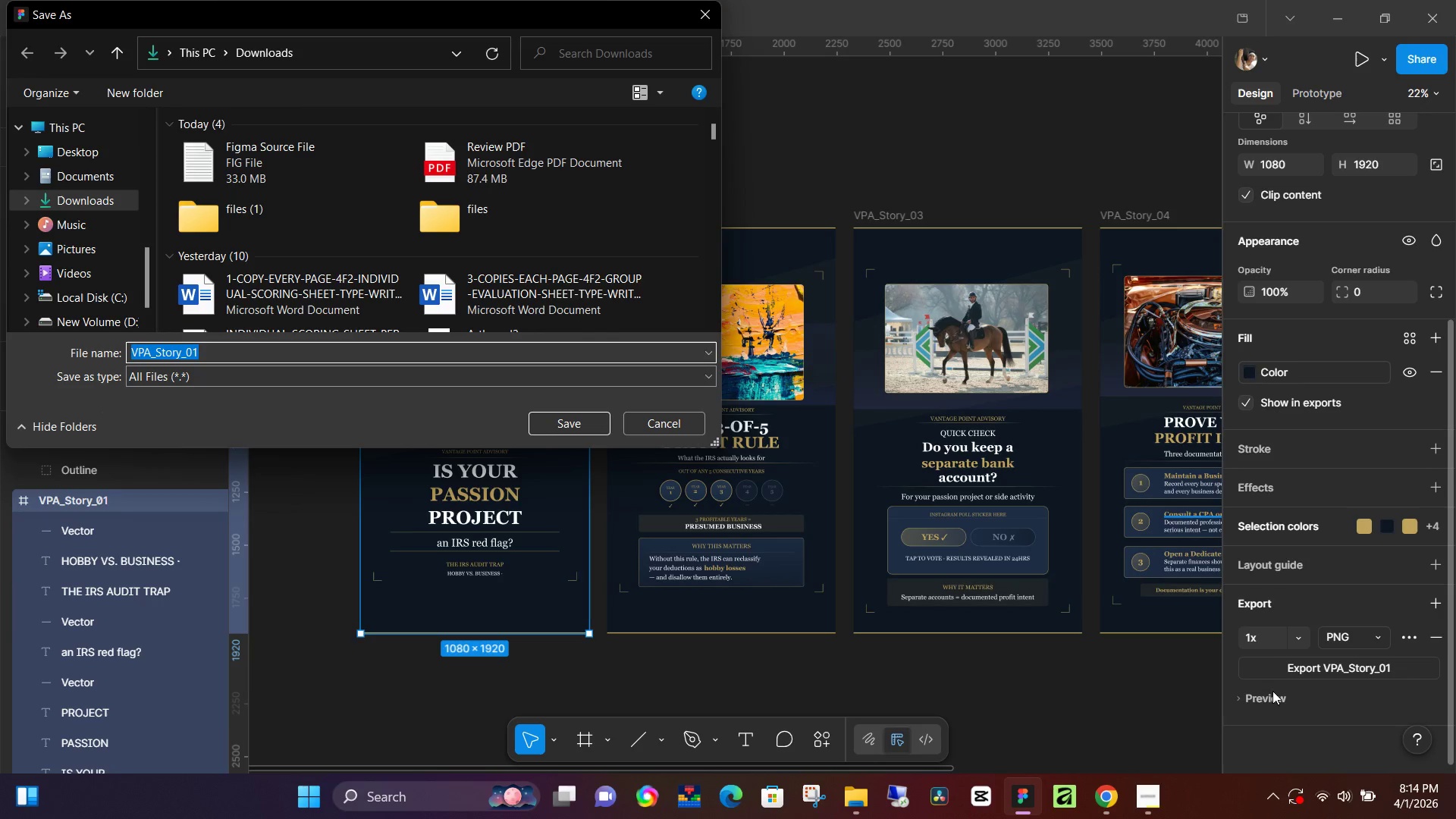 
triple_click([1272, 691])
 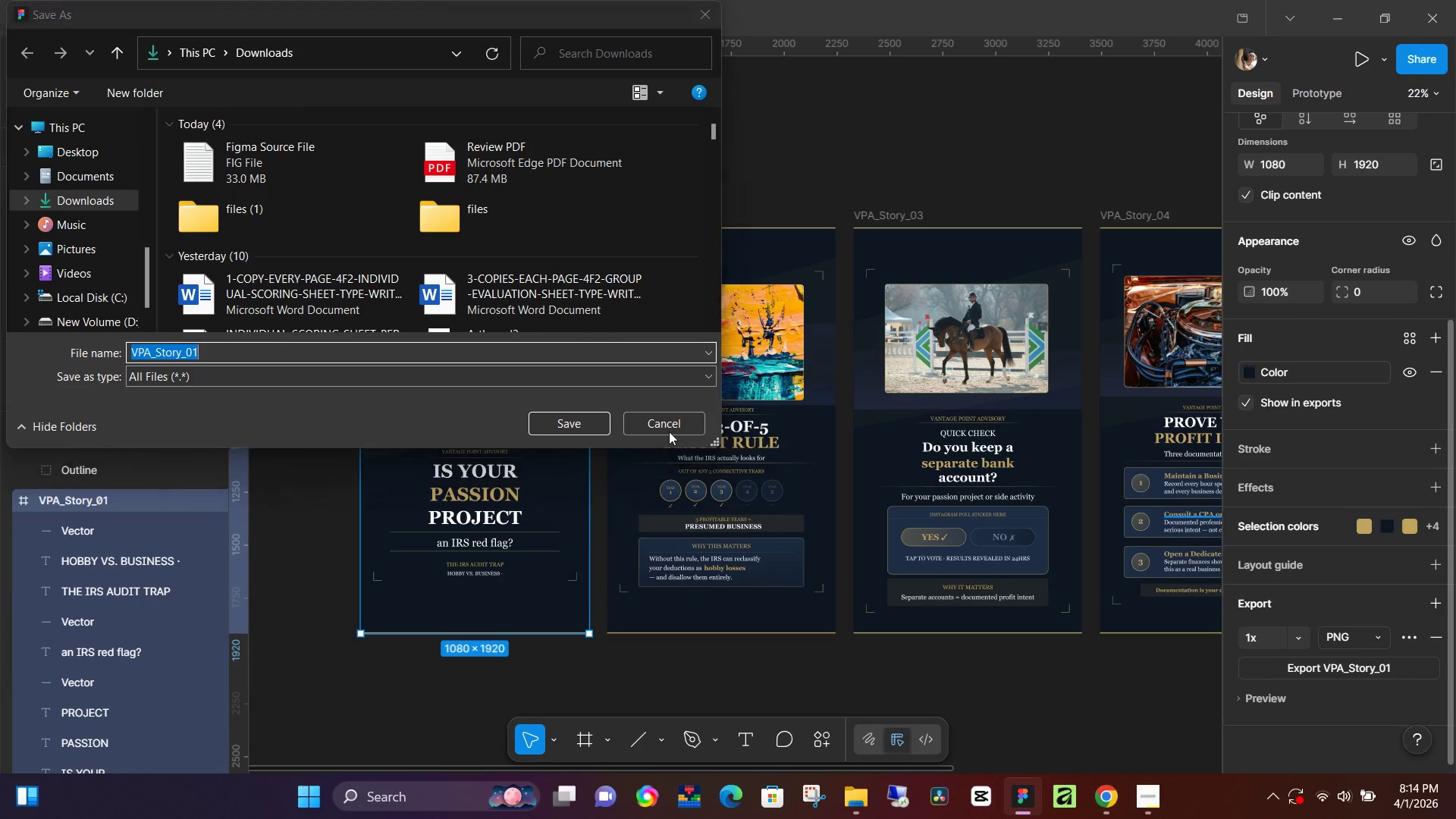 
left_click([669, 431])
 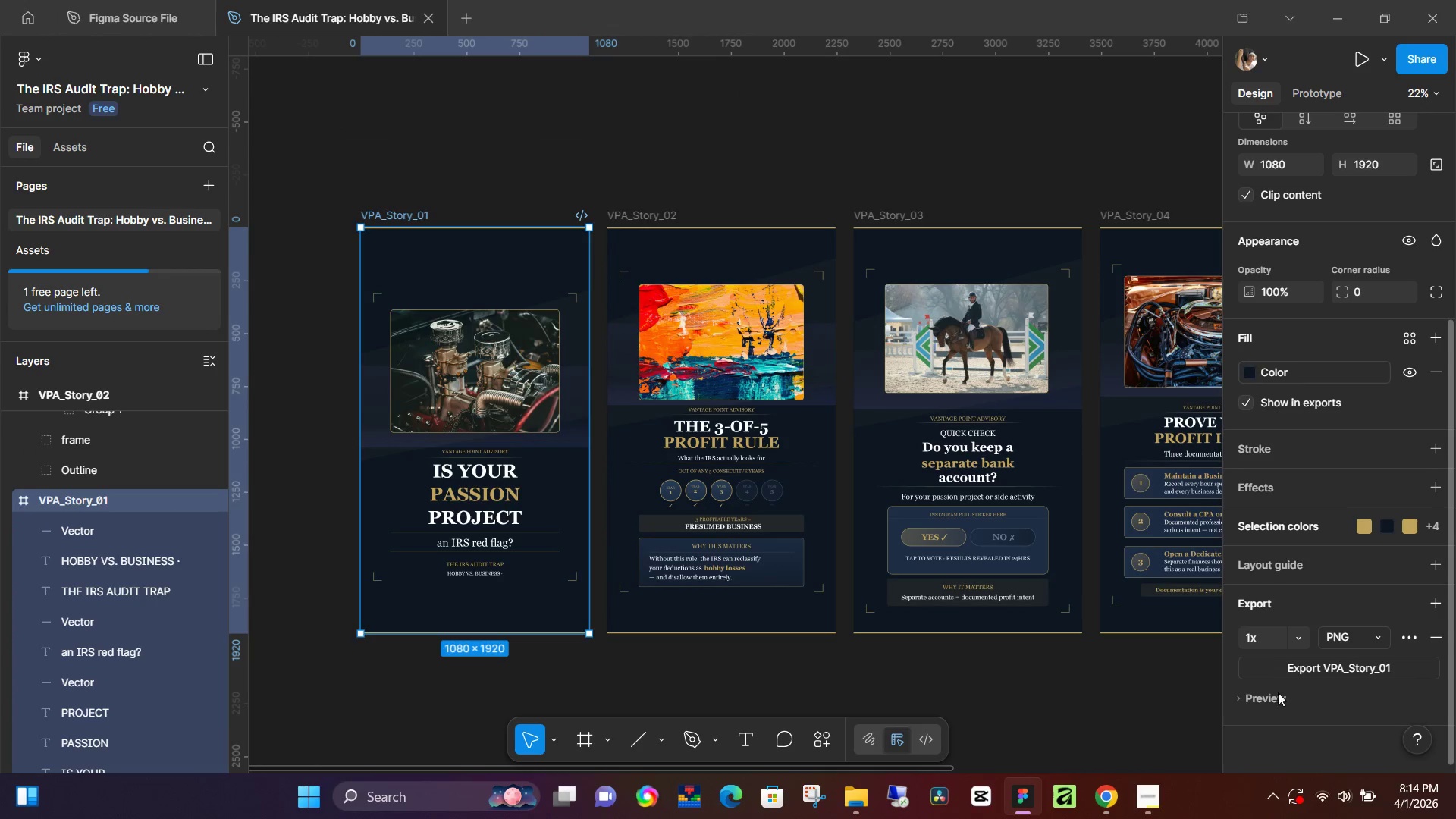 
left_click([1255, 694])
 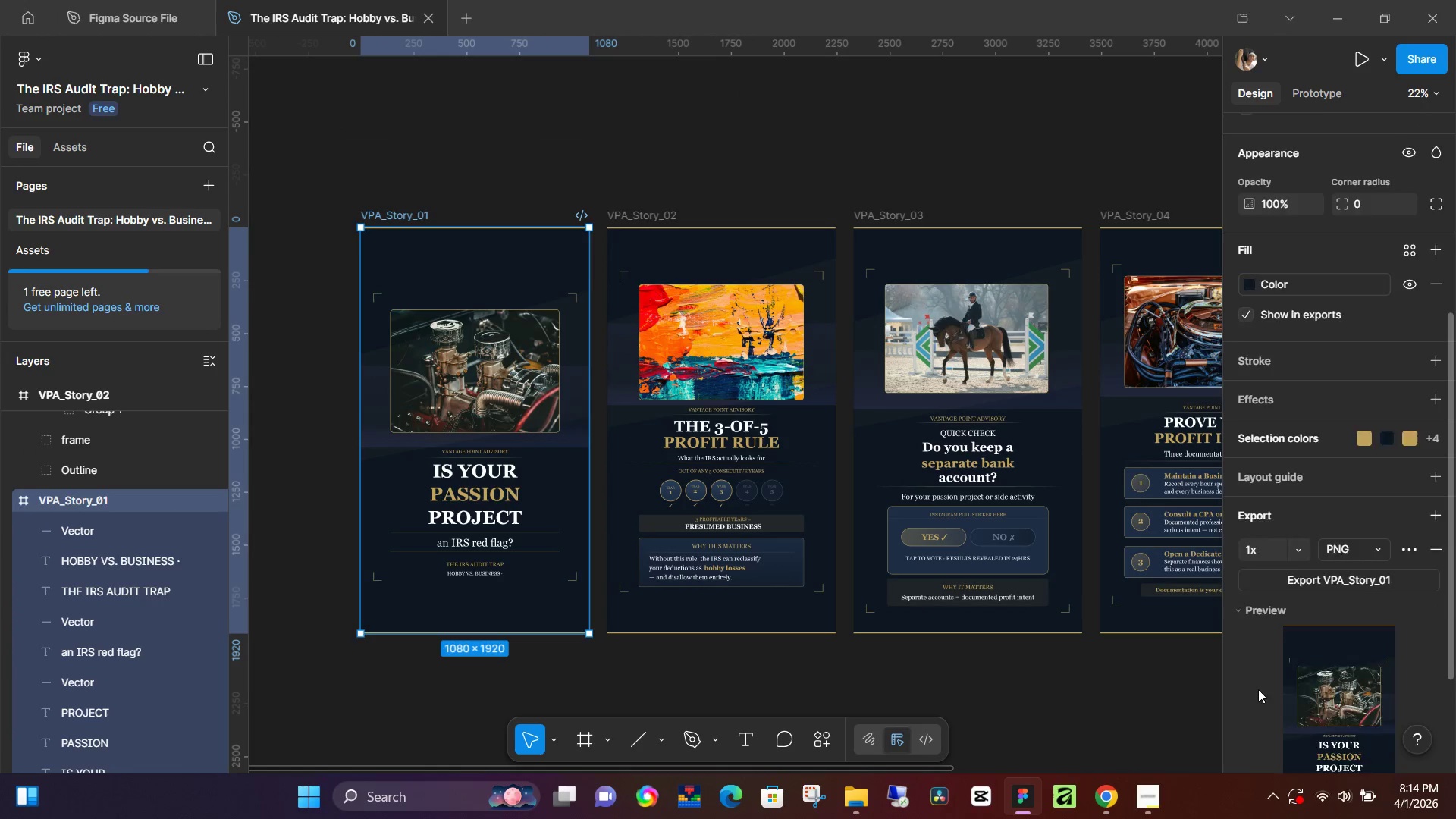 
scroll: coordinate [1257, 691], scroll_direction: down, amount: 3.0
 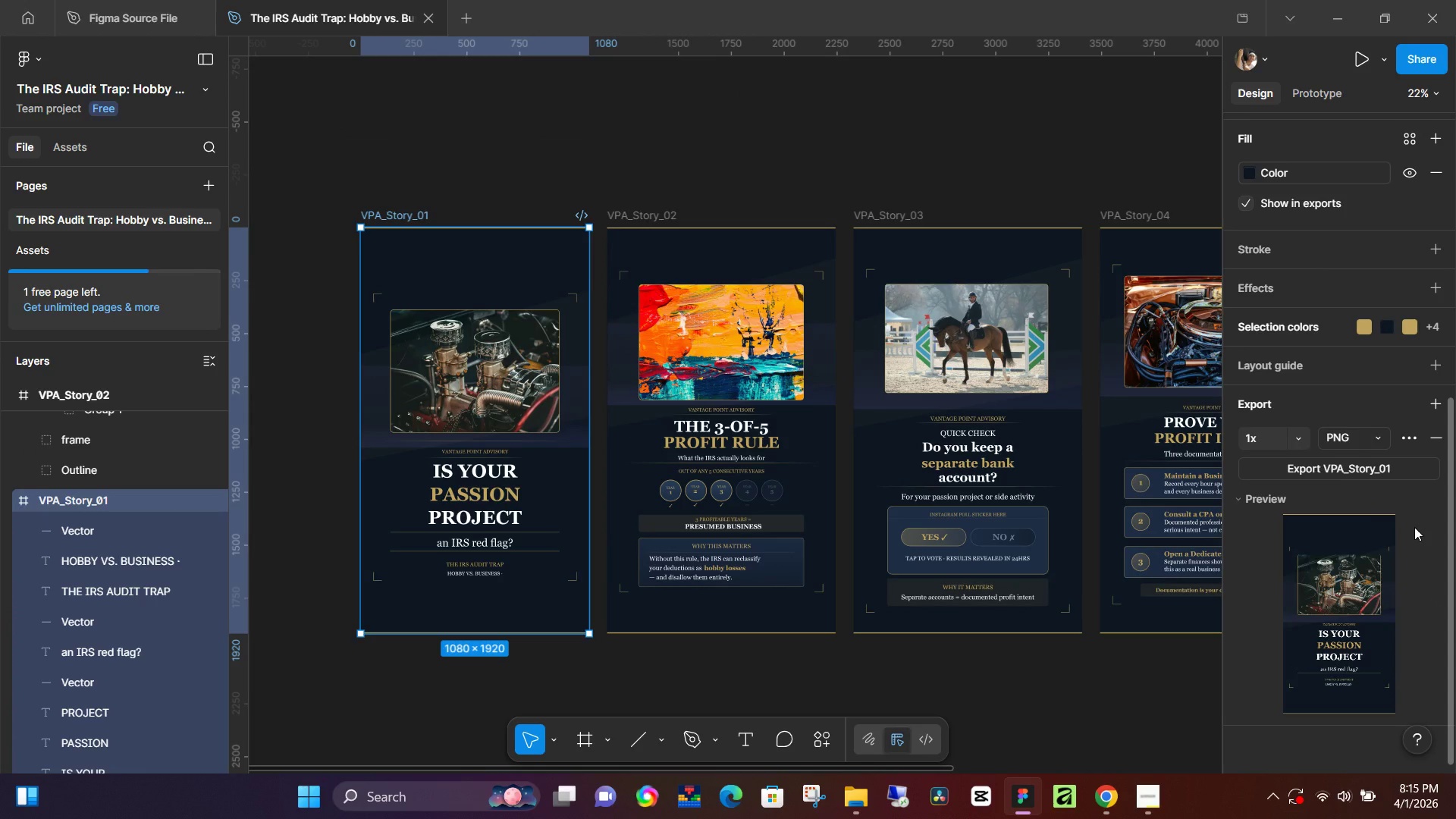 
wait(5.56)
 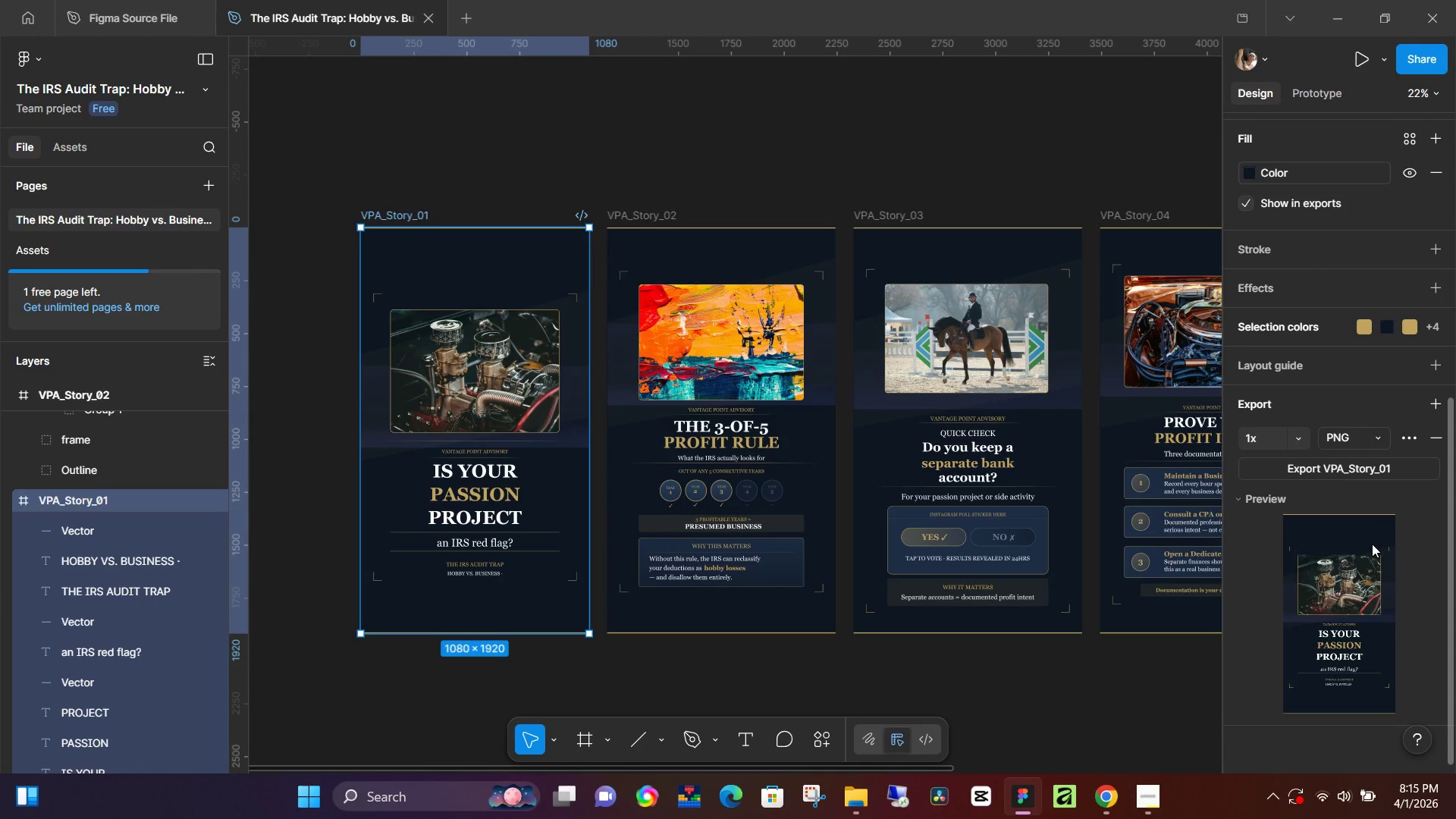 
left_click([1380, 550])
 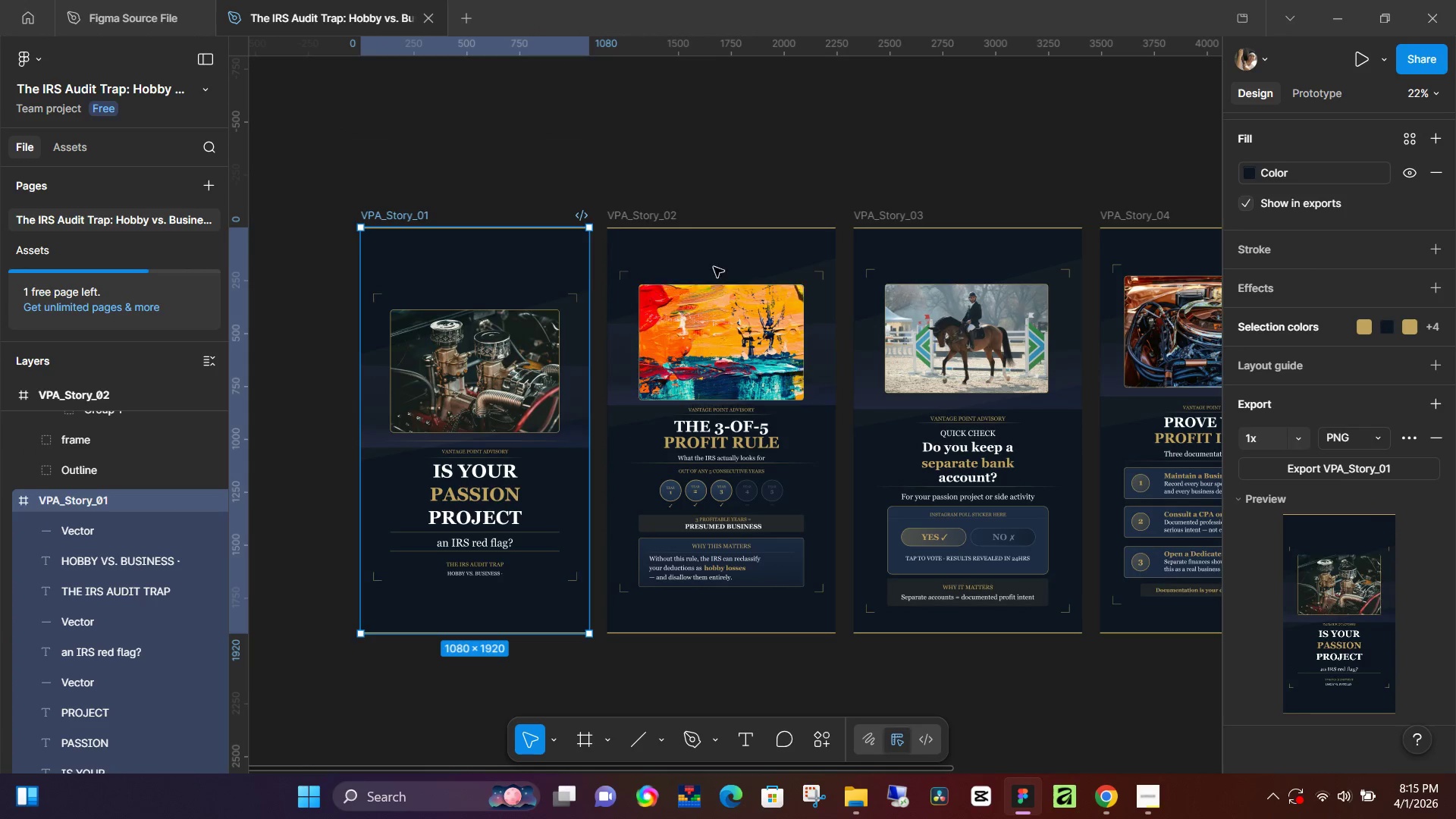 
left_click([668, 184])
 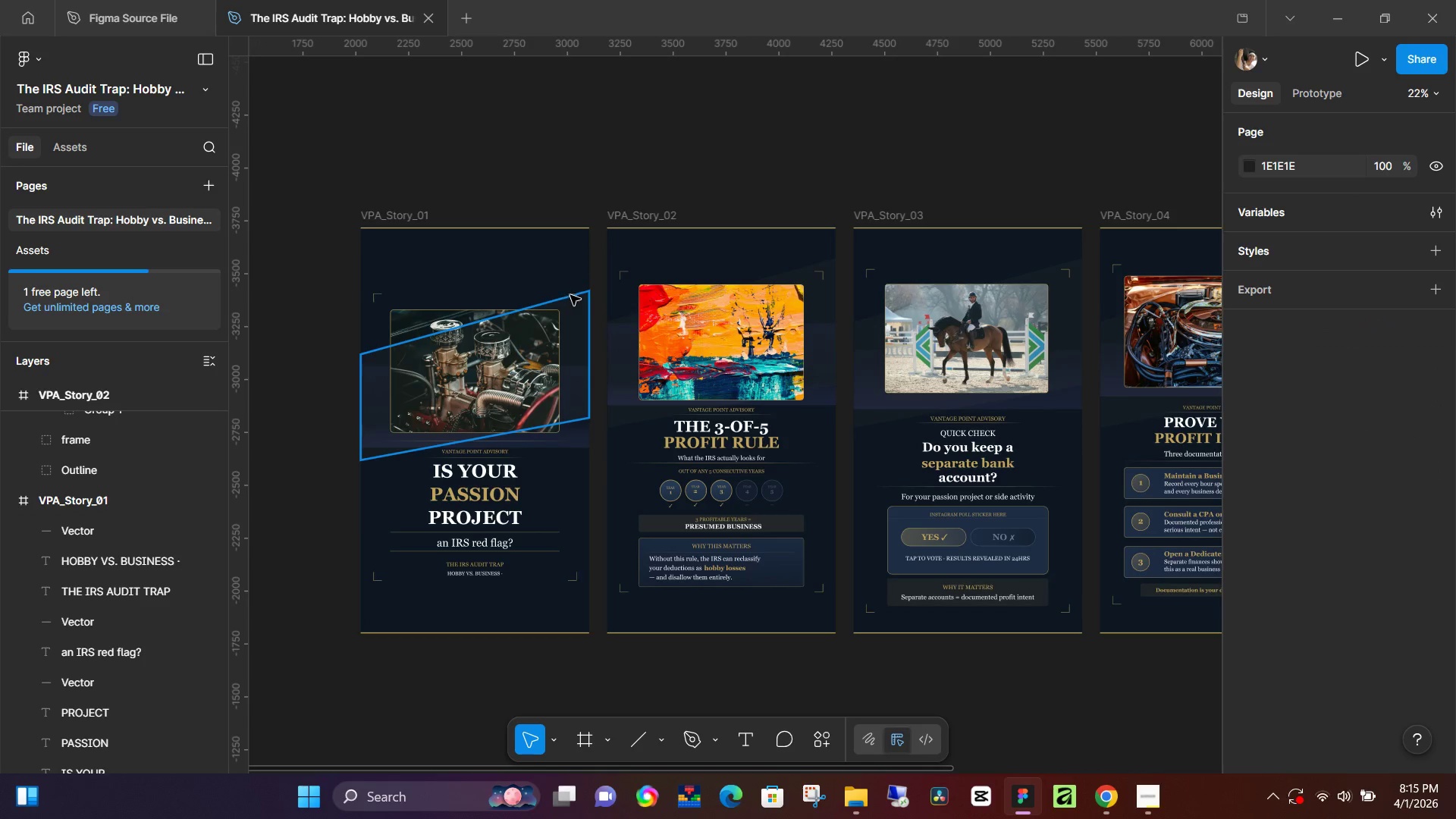 
left_click([571, 295])
 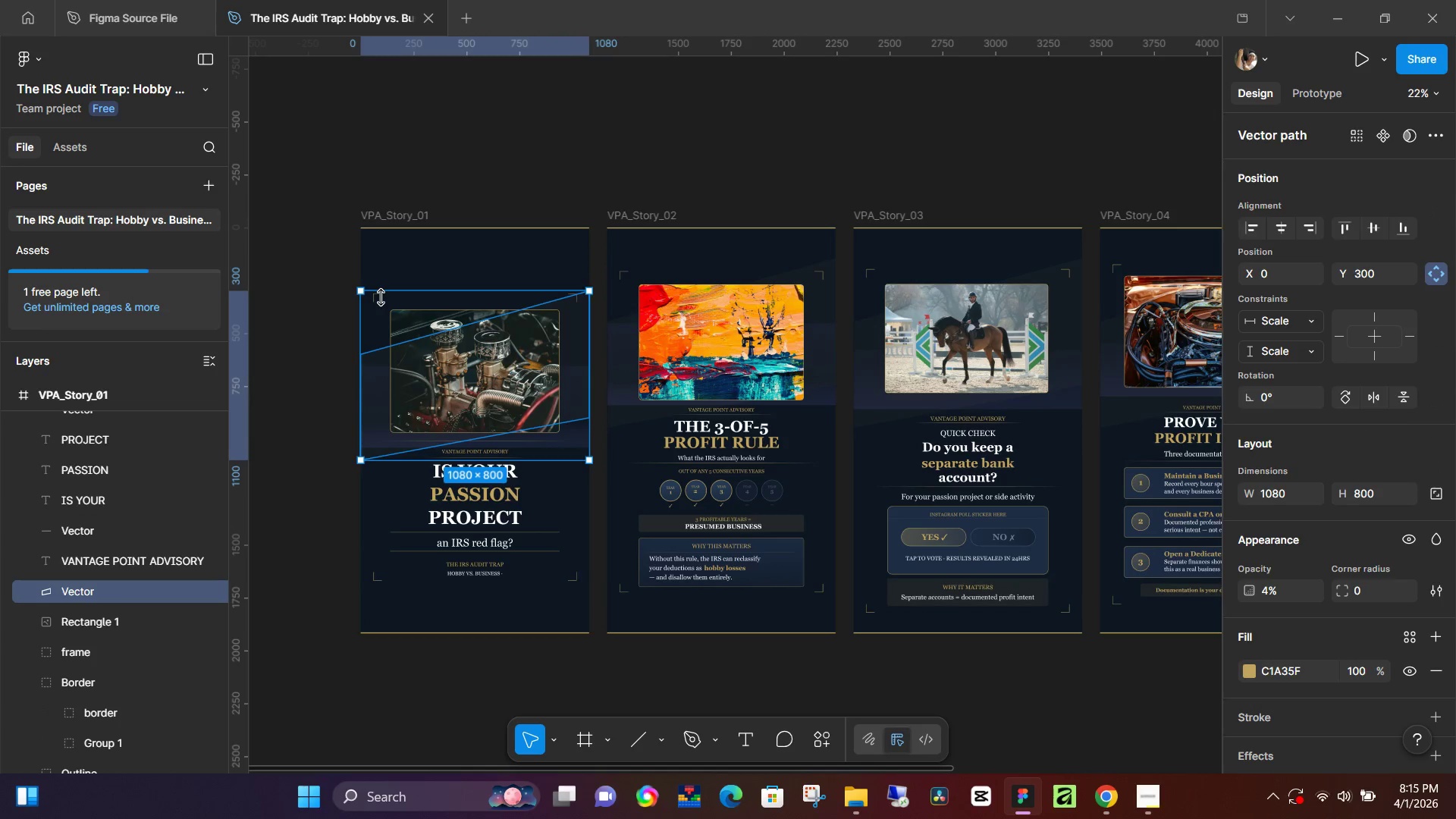 
left_click([377, 295])
 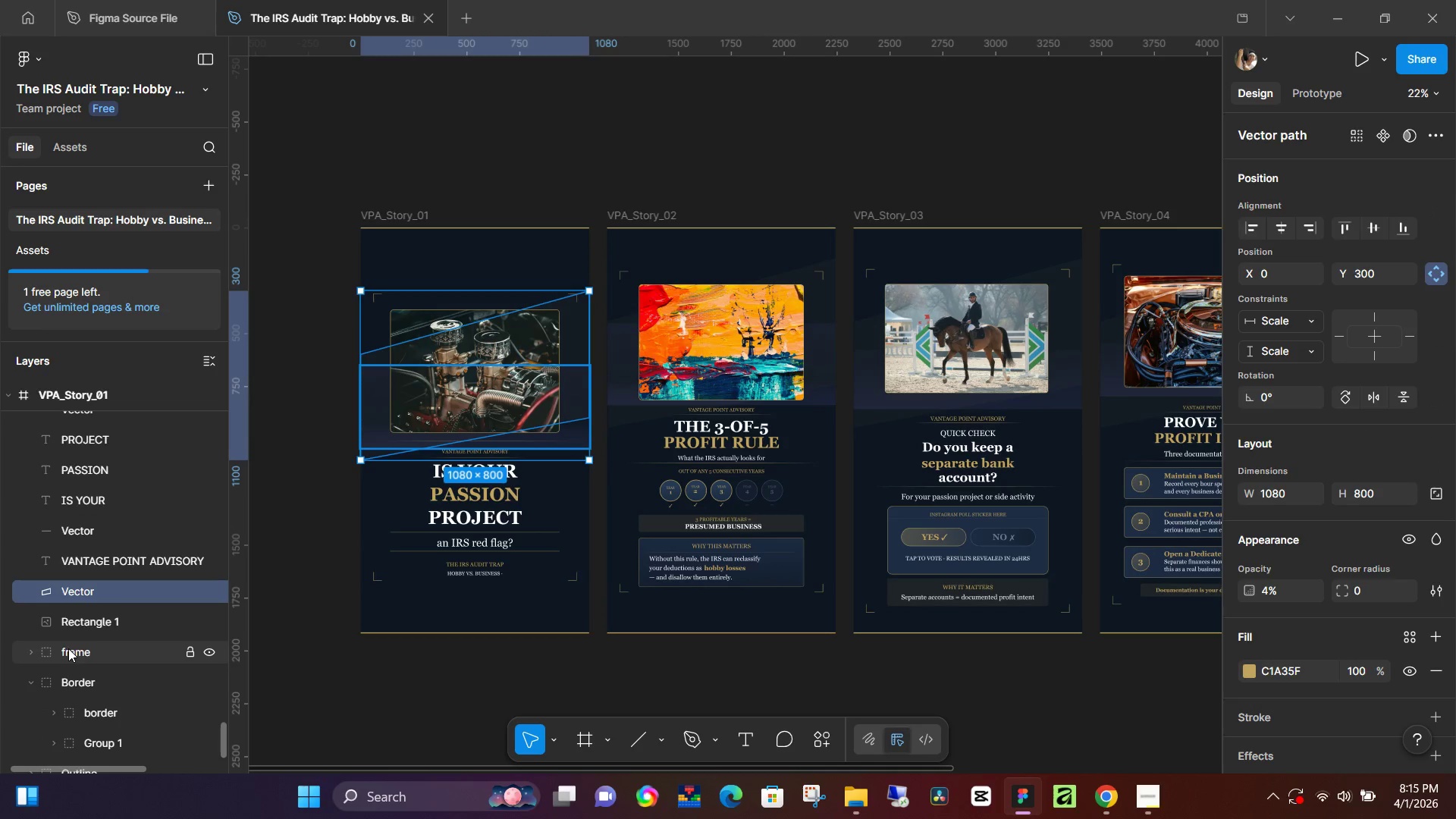 
left_click([68, 649])
 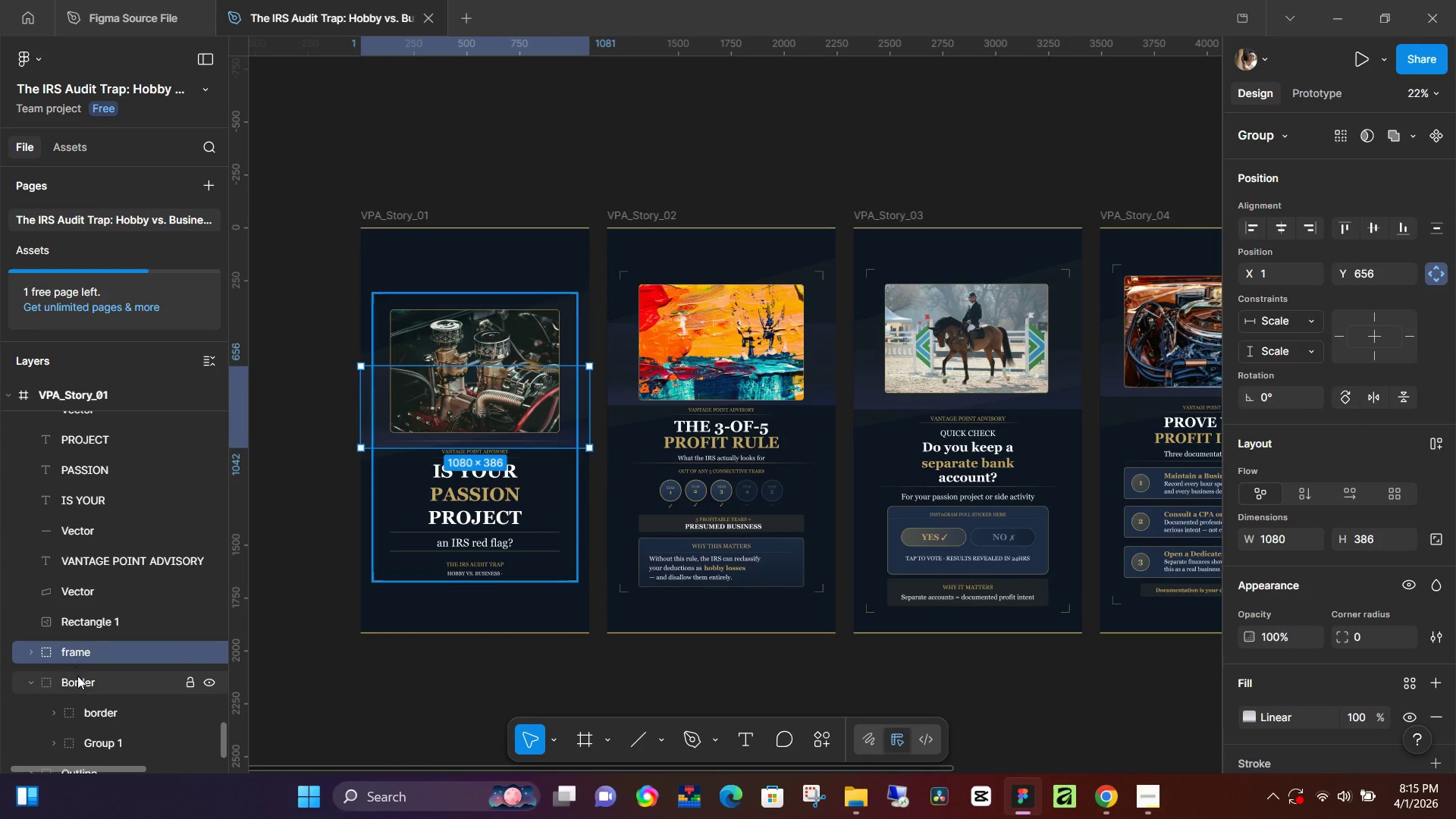 
left_click([78, 678])
 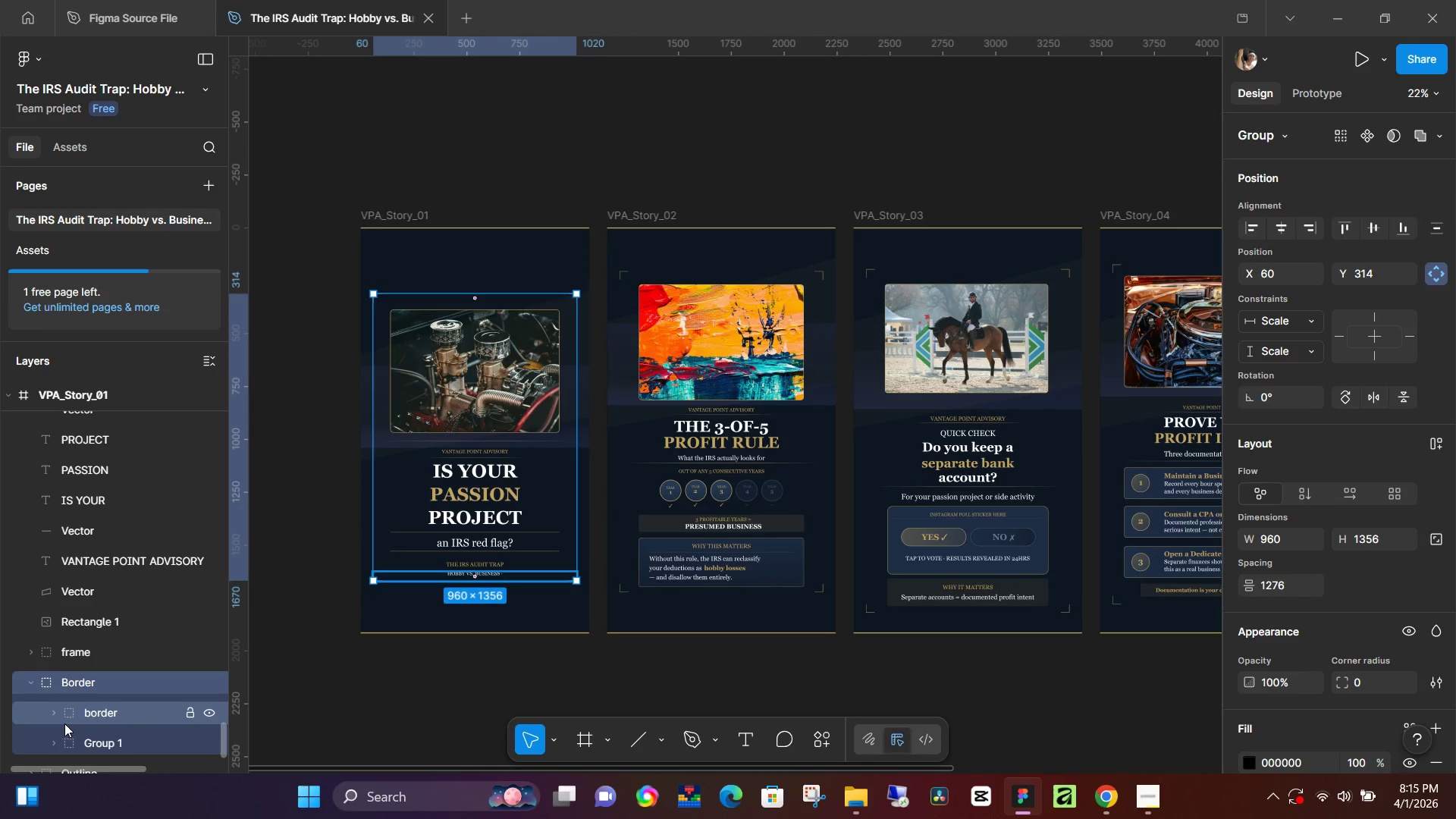 
left_click([56, 711])
 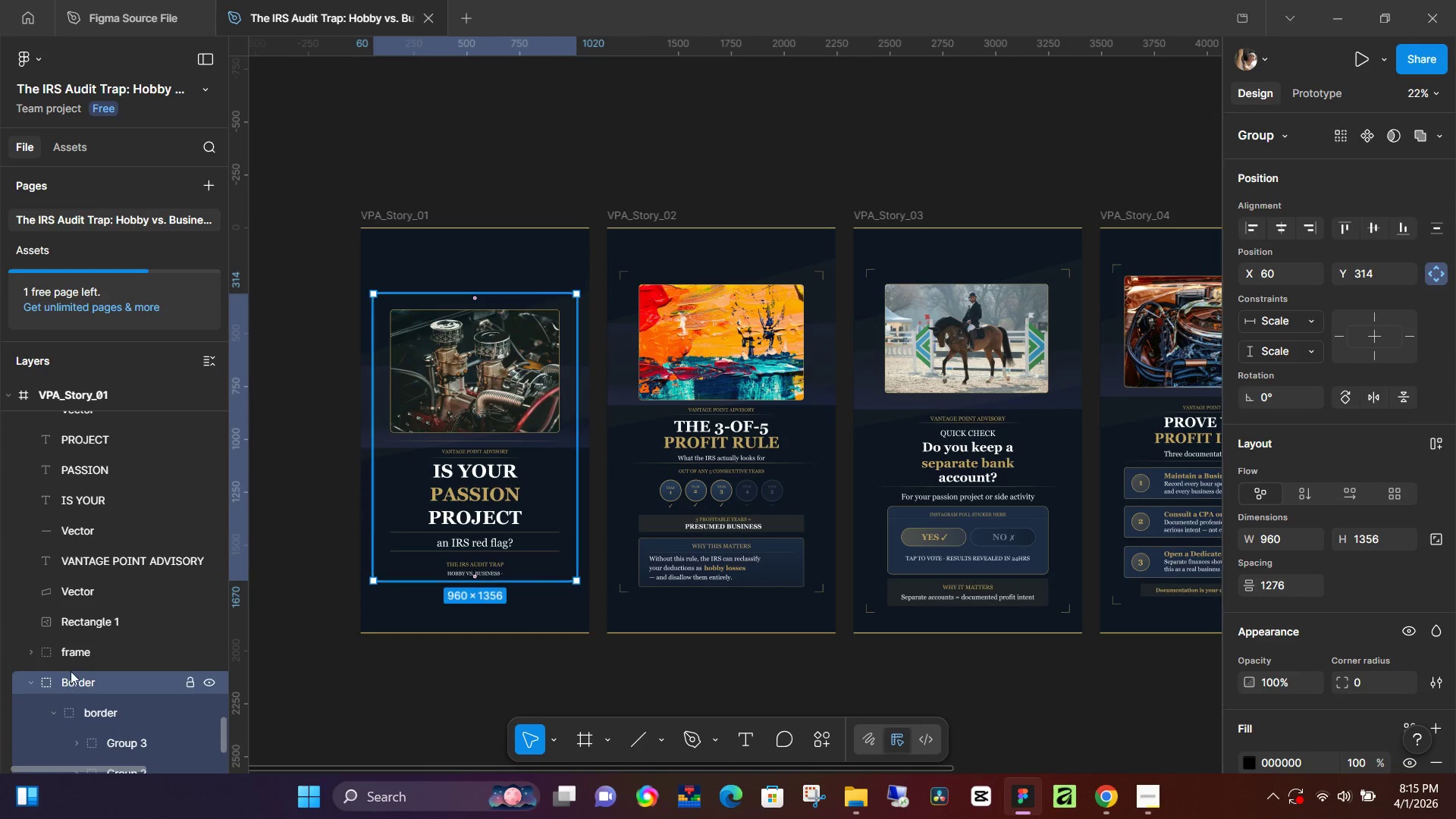 
scroll: coordinate [73, 667], scroll_direction: down, amount: 1.0
 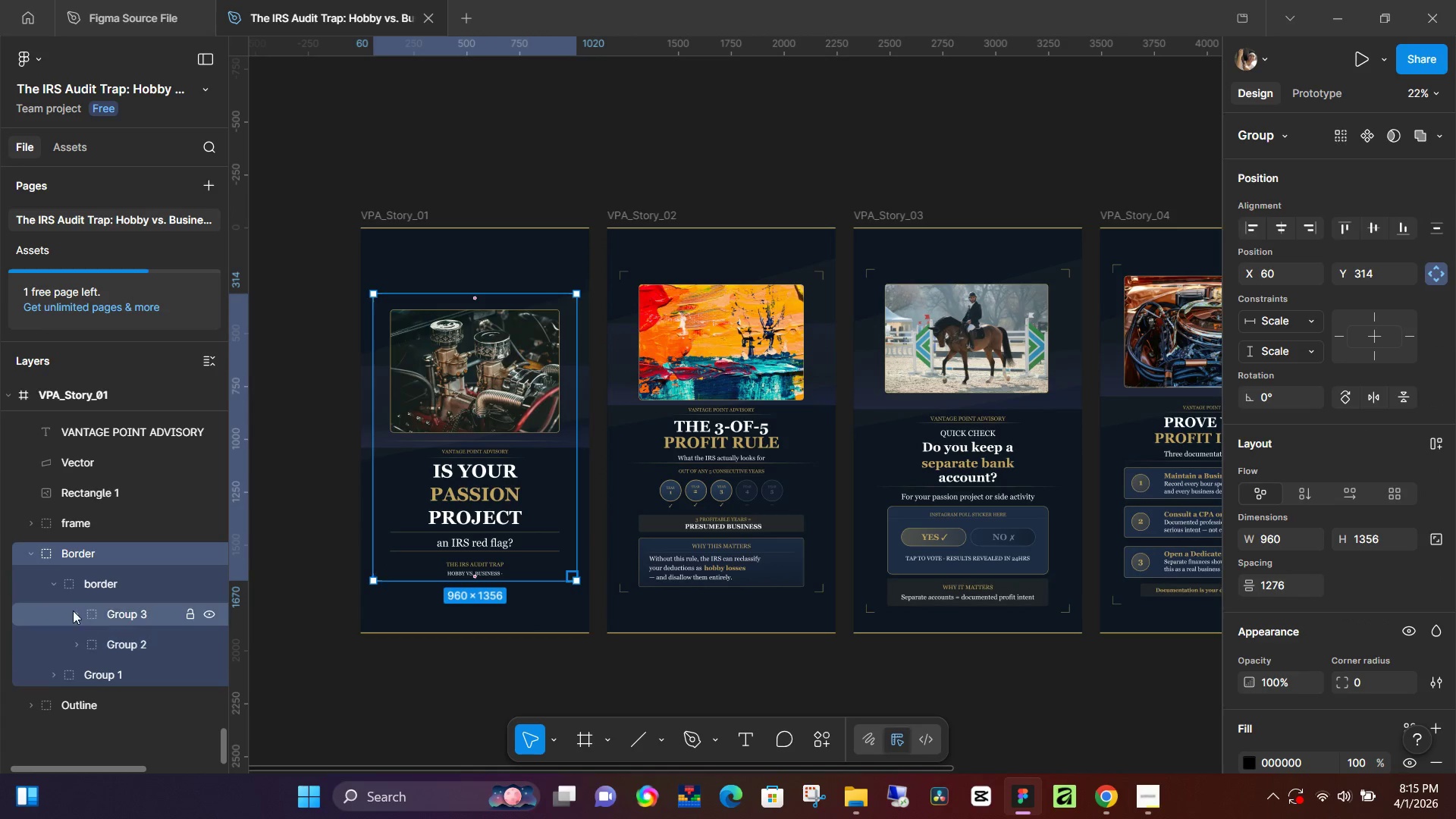 
left_click([73, 610])
 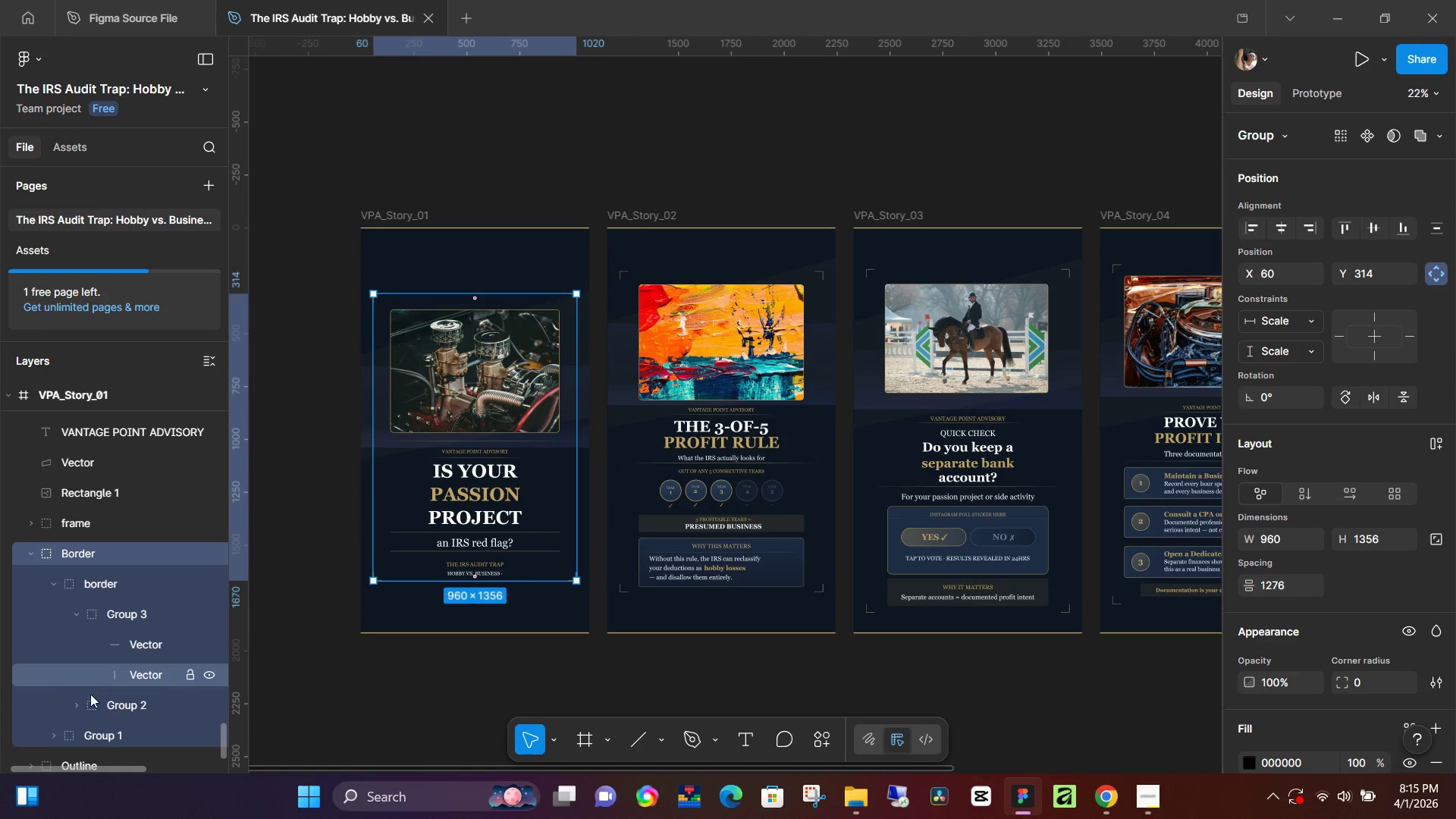 
mouse_move([105, 700])
 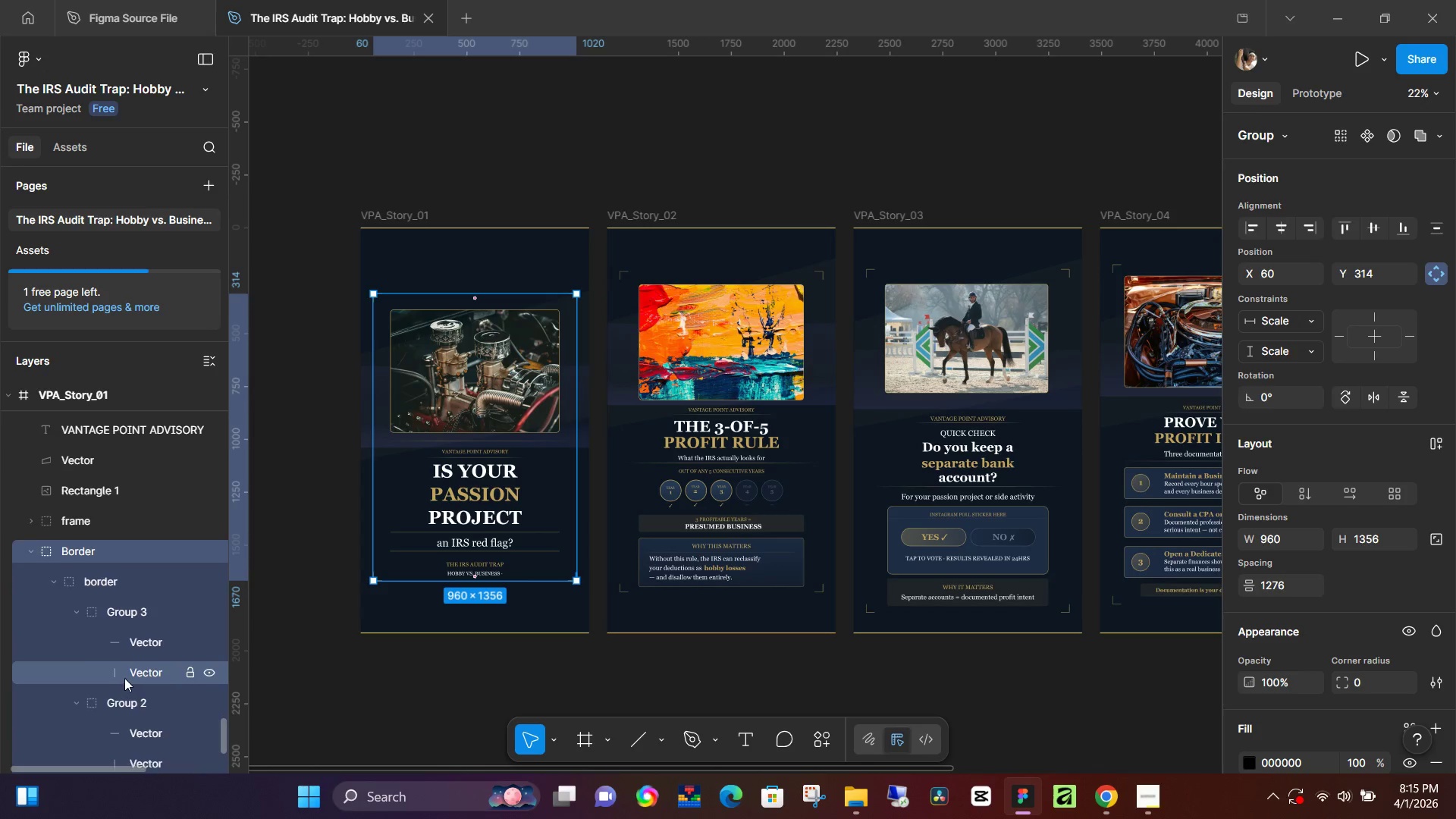 
scroll: coordinate [126, 682], scroll_direction: down, amount: 1.0
 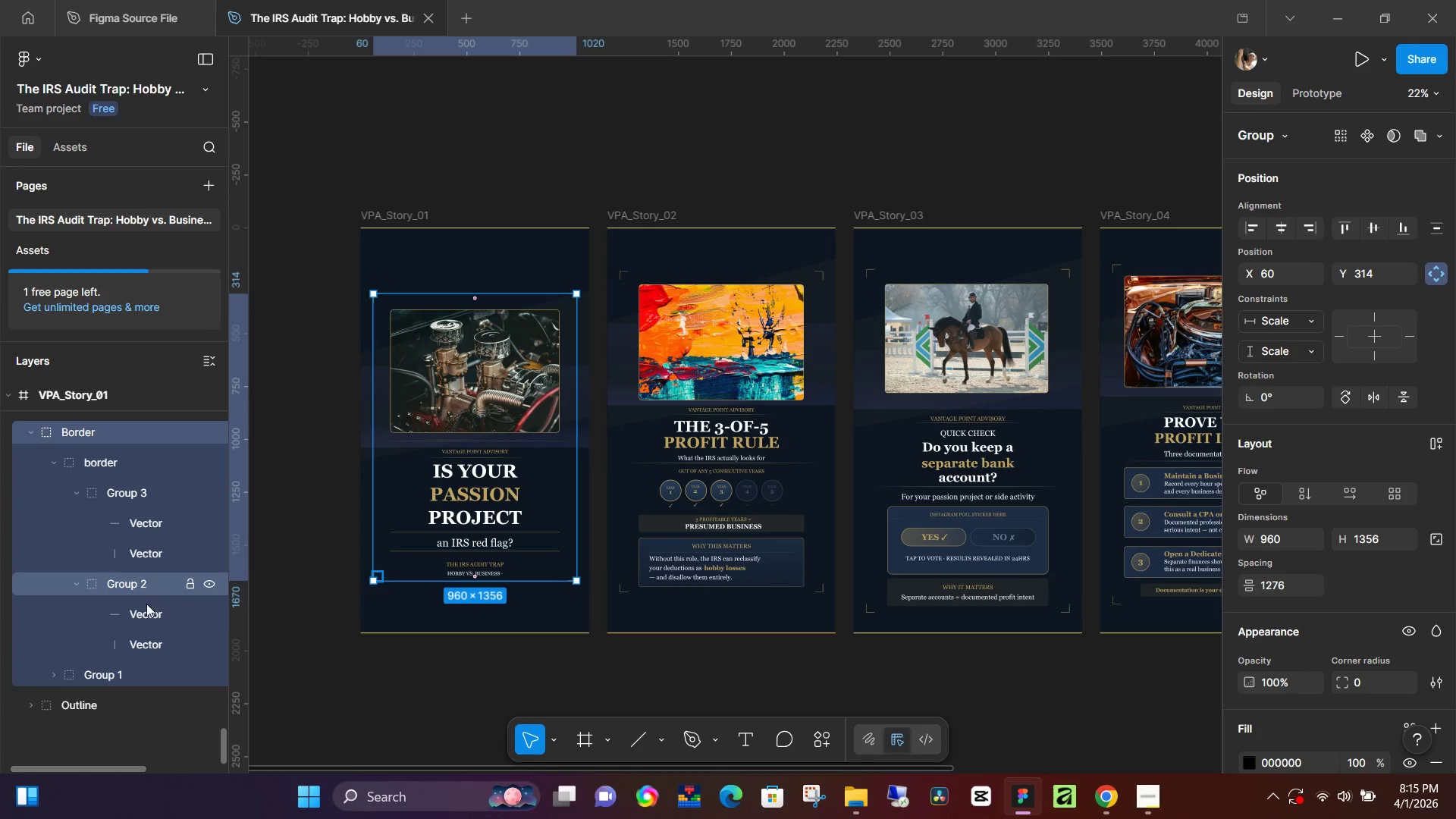 
left_click([145, 612])
 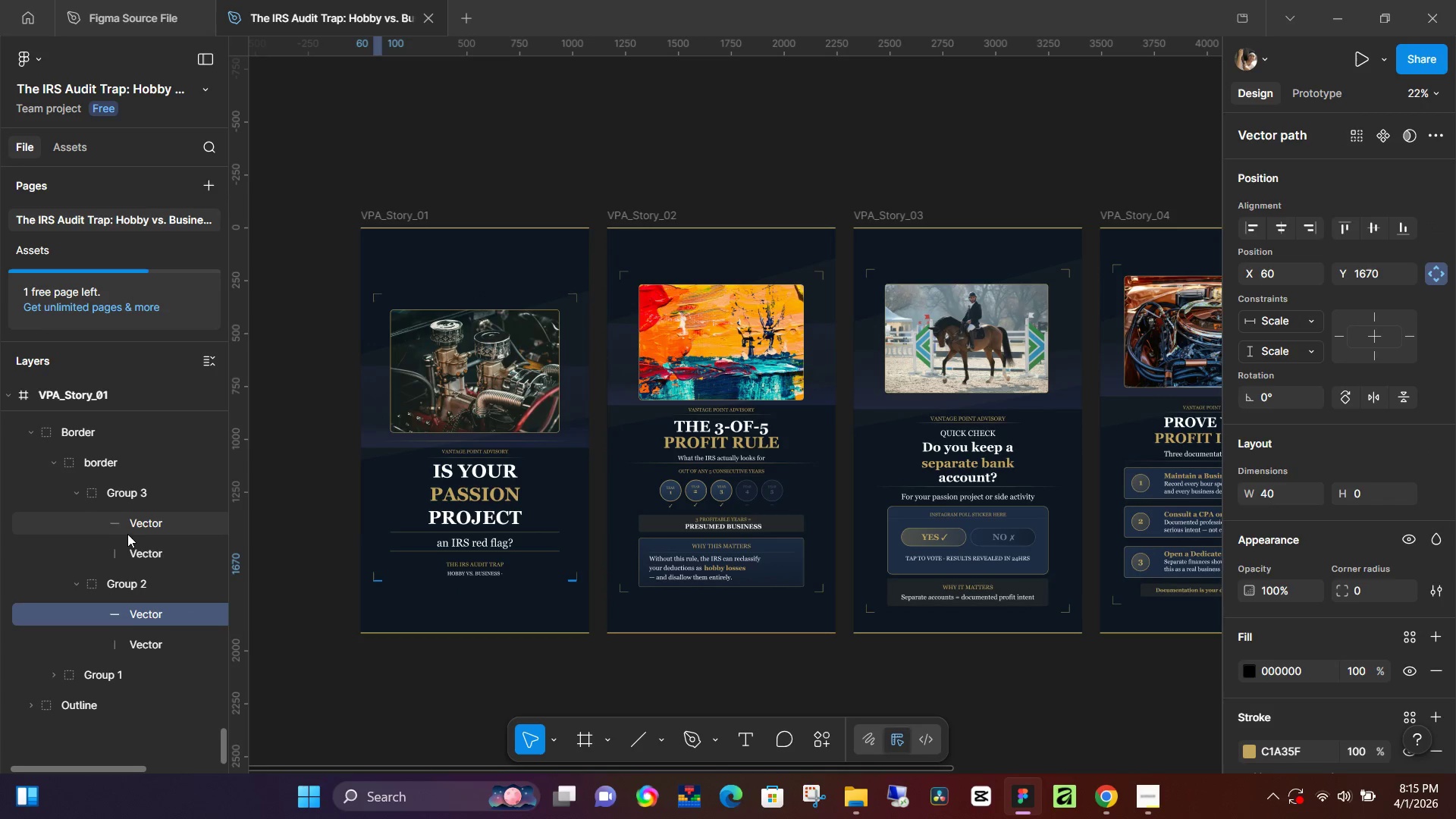 
left_click([133, 524])
 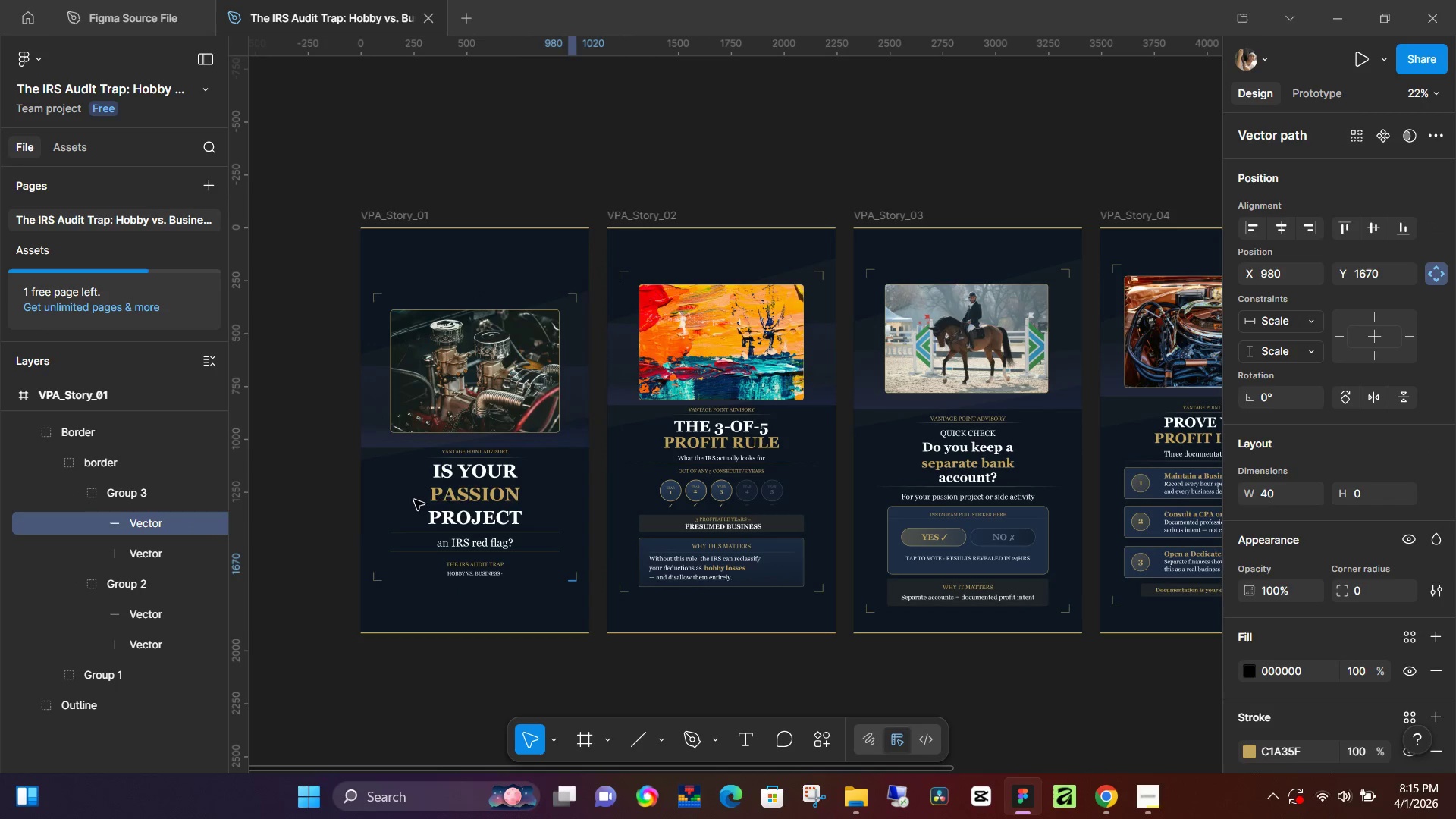 
hold_key(key=ControlLeft, duration=0.64)
scroll: coordinate [696, 519], scroll_direction: down, amount: 4.0
 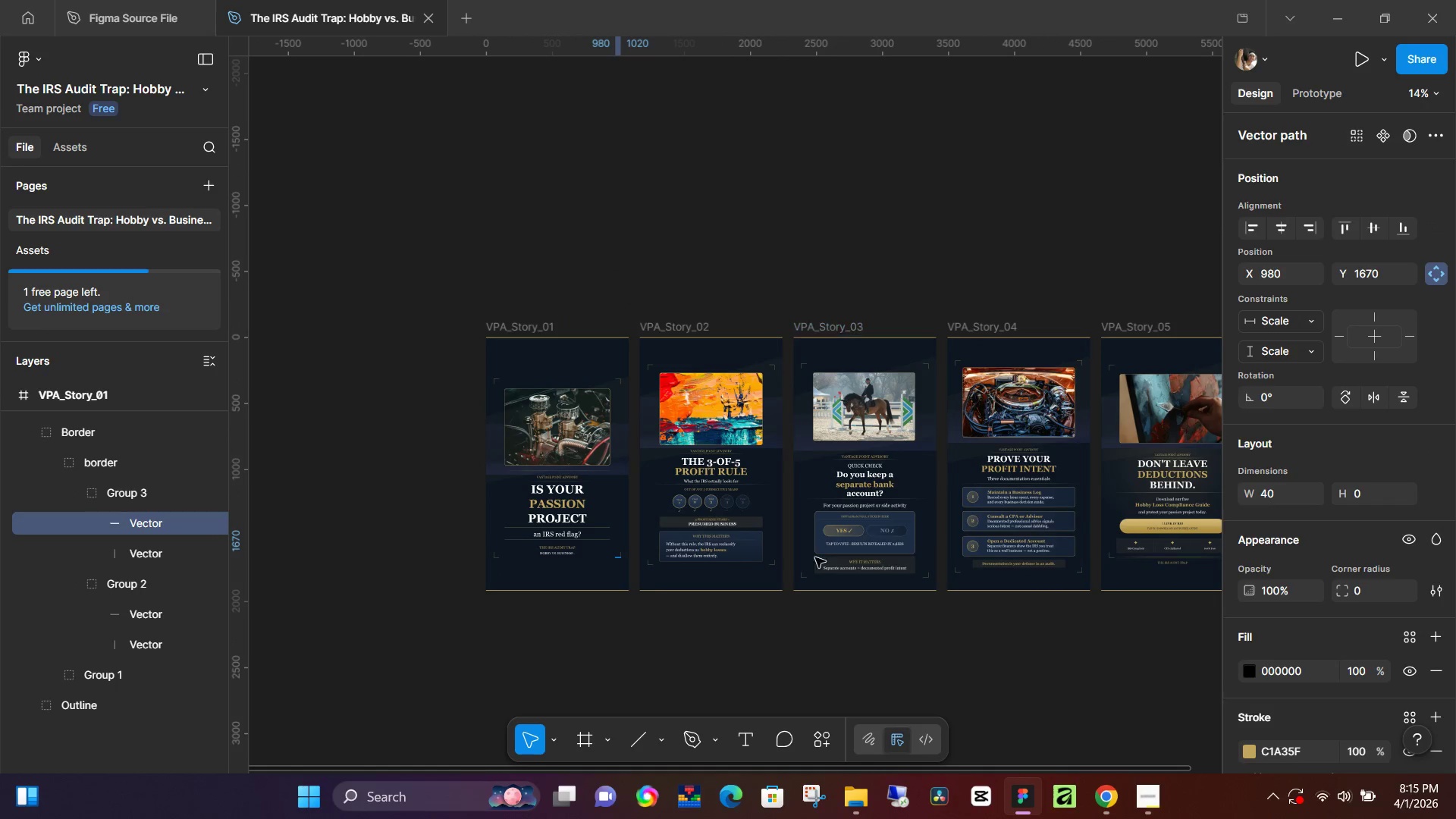 
hold_key(key=Space, duration=1.56)
 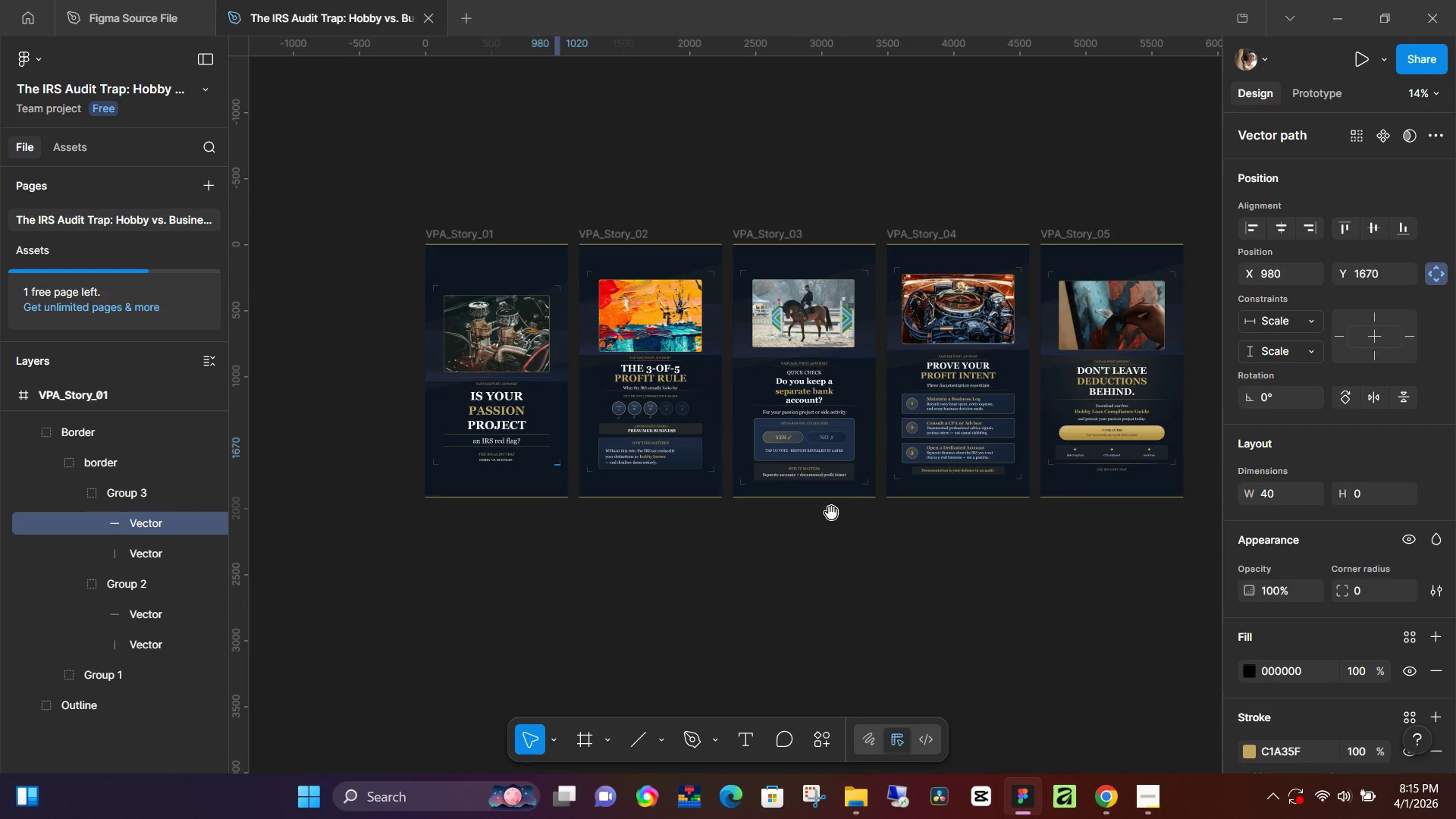 
left_click_drag(start_coordinate=[896, 604], to_coordinate=[836, 512])
 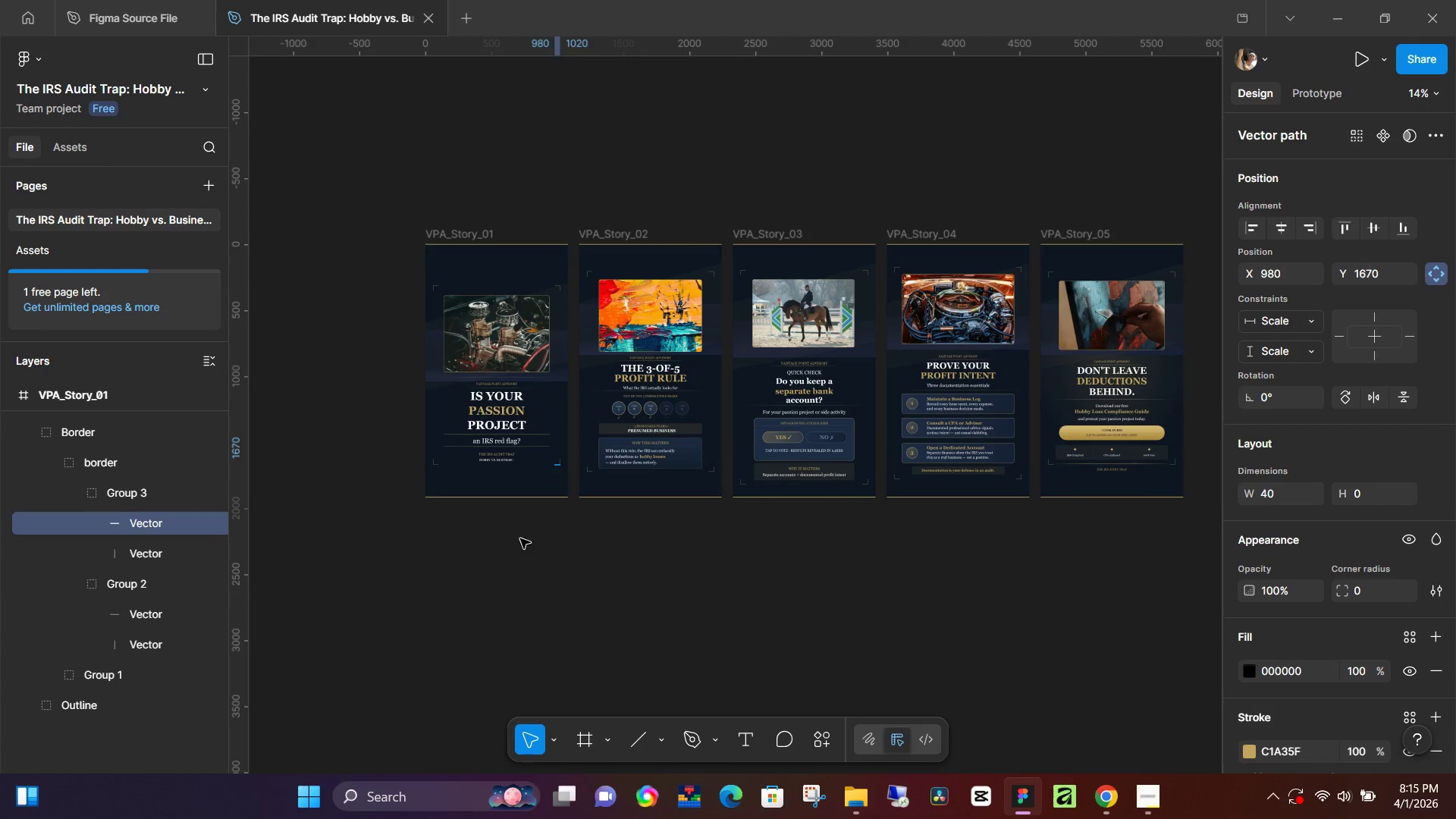 
hold_key(key=Space, duration=0.64)
 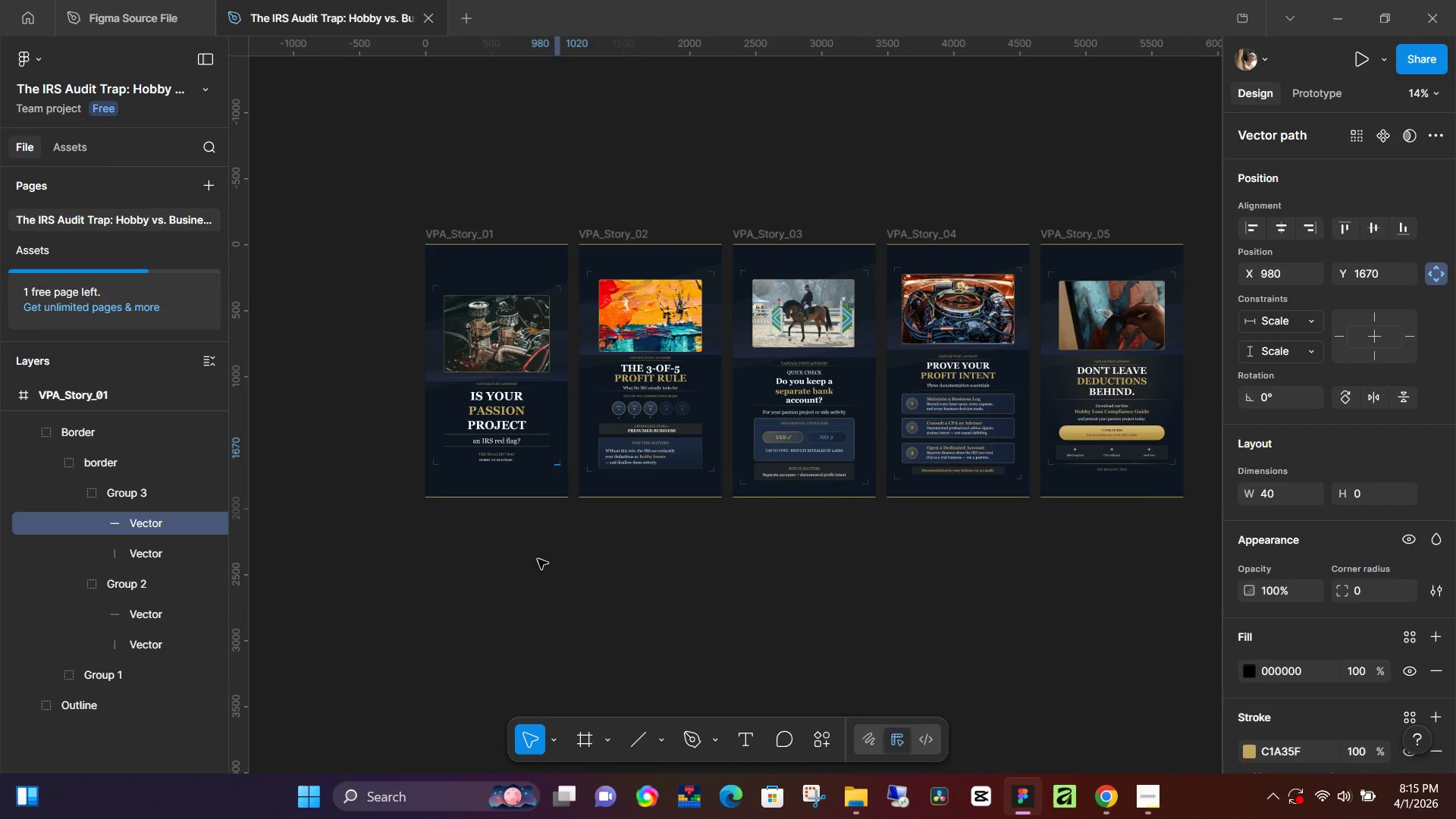 
hold_key(key=ControlLeft, duration=0.53)
scroll: coordinate [548, 497], scroll_direction: up, amount: 4.0
 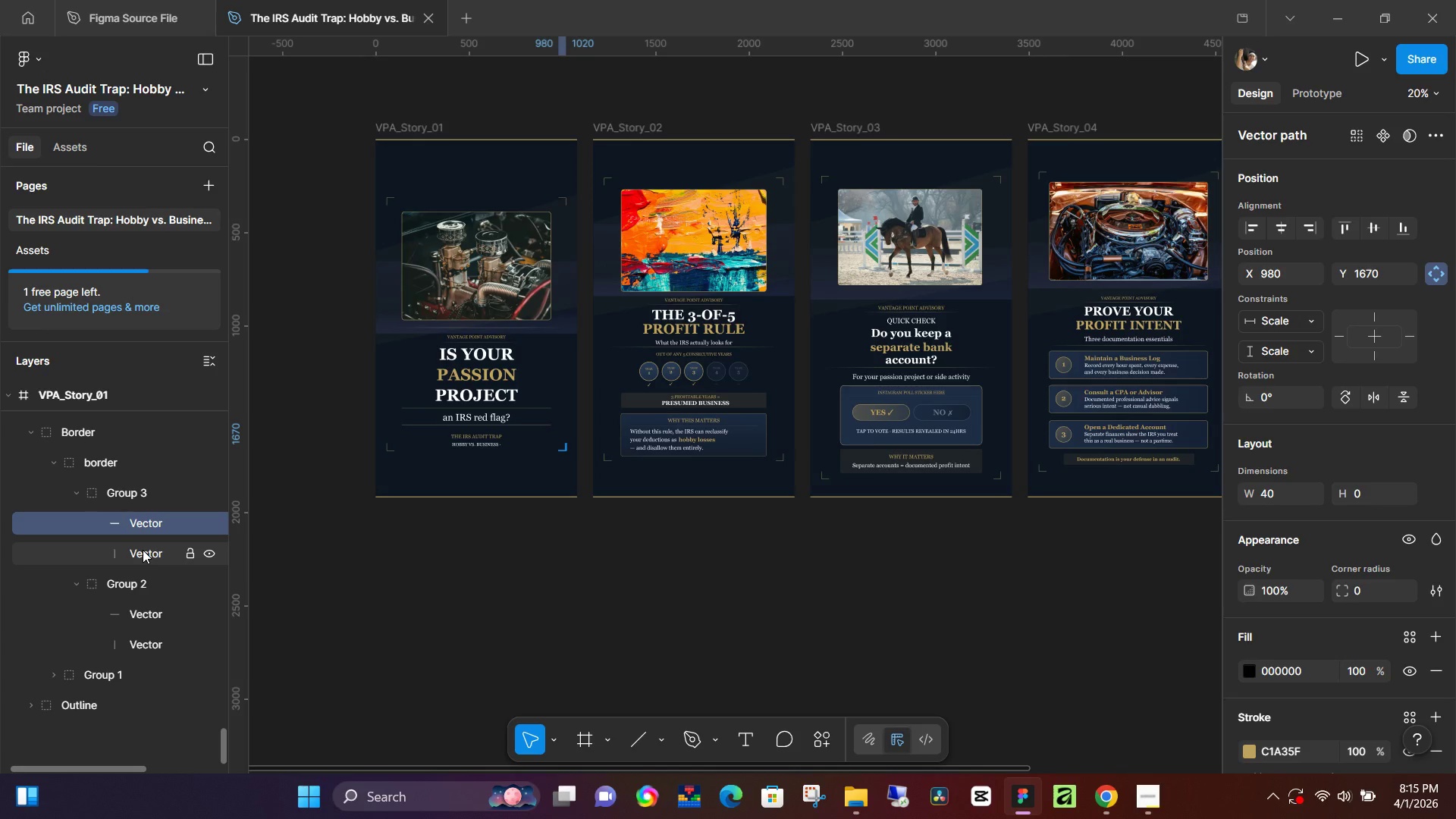 
left_click([143, 550])
 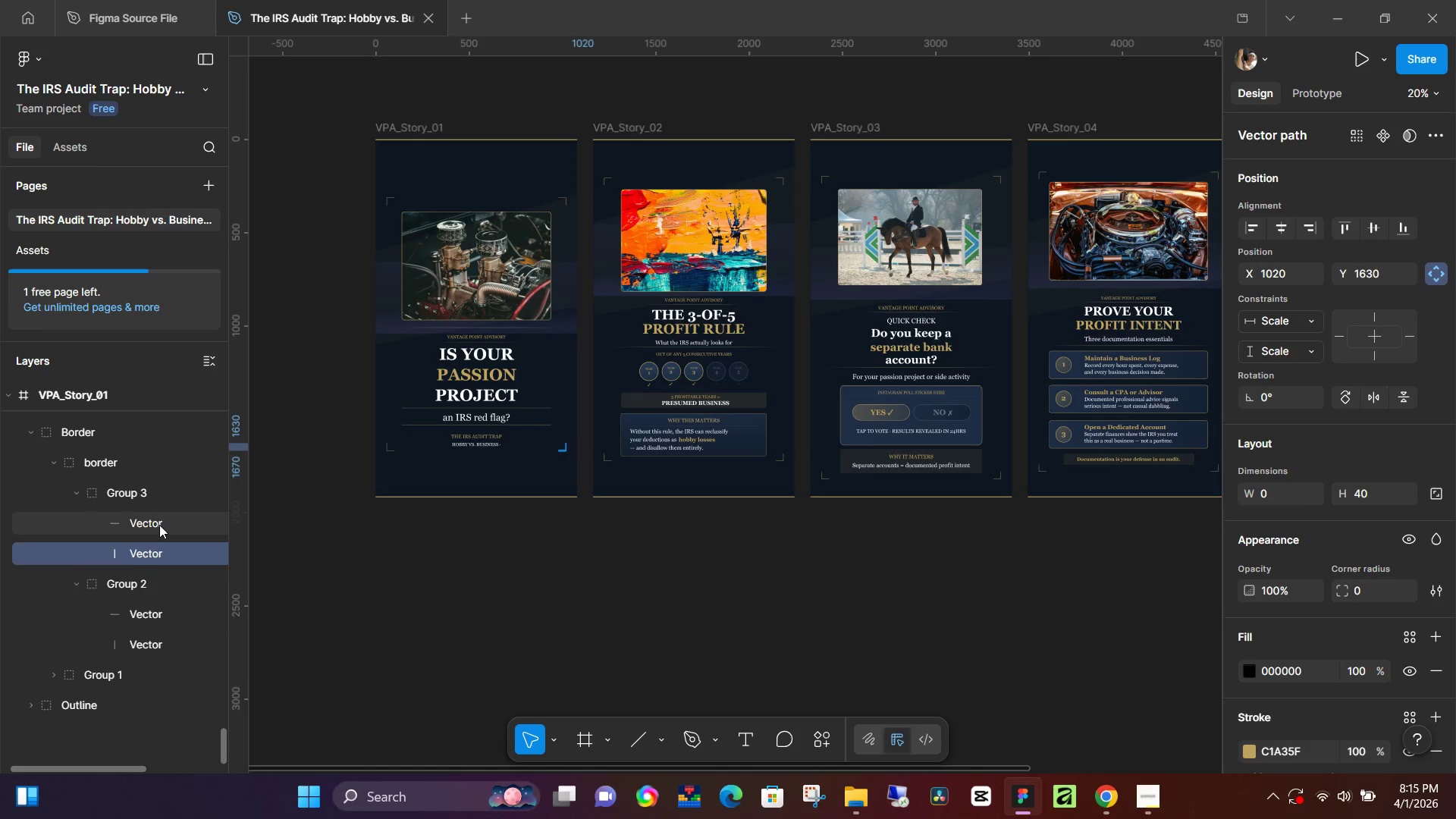 
left_click([159, 515])
 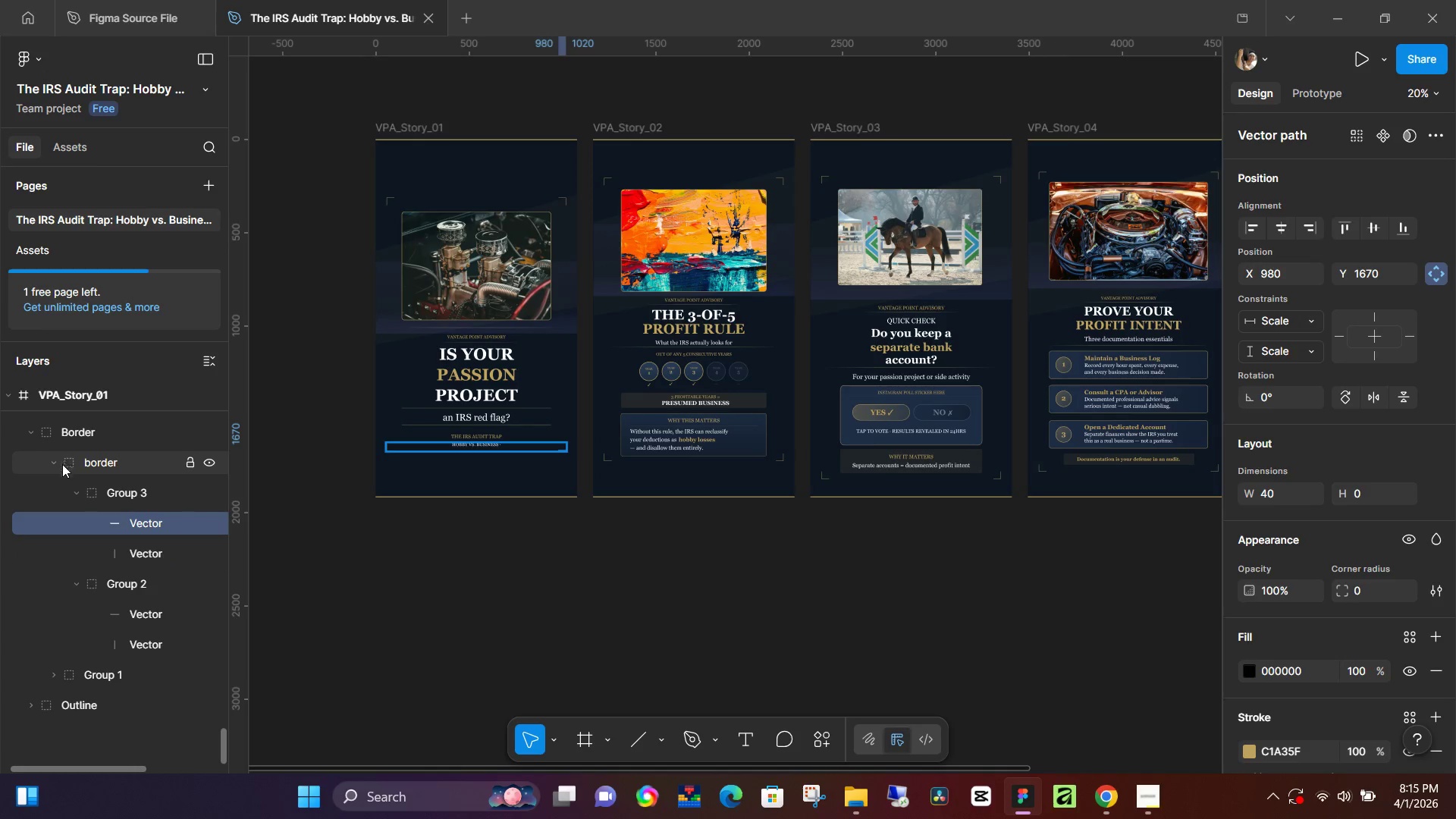 
left_click([76, 491])
 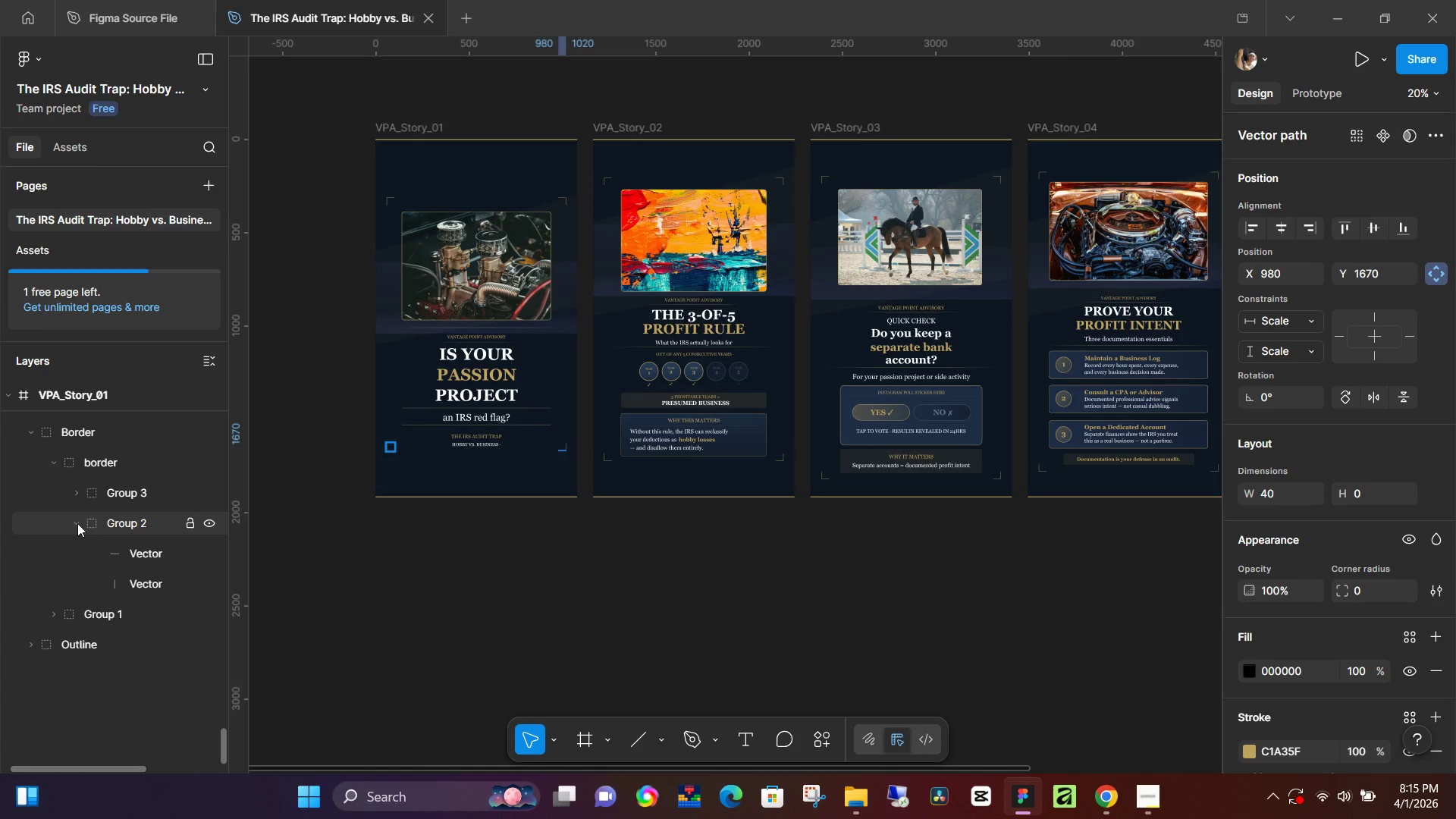 
left_click([77, 523])
 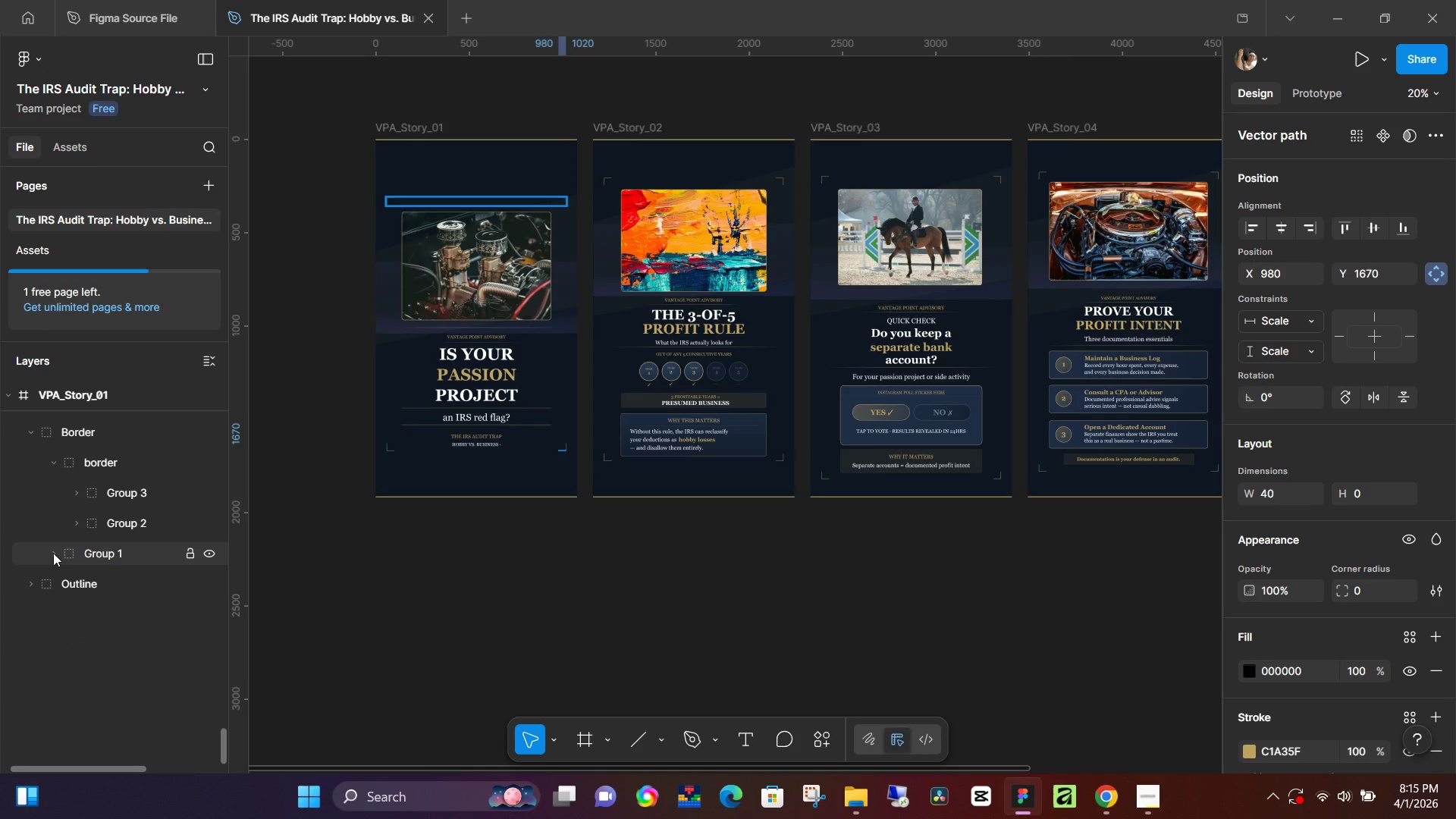 
left_click([53, 553])
 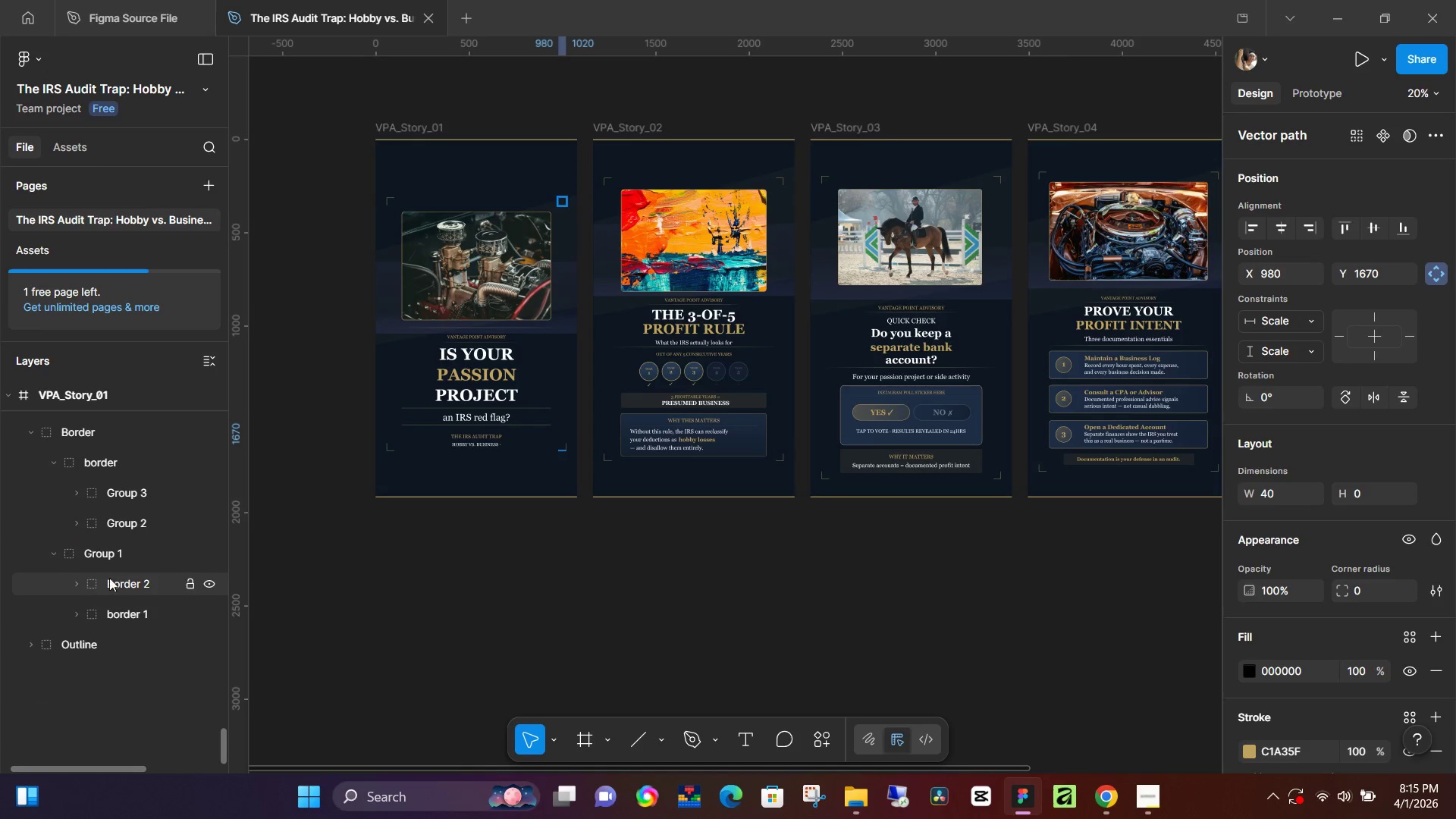 
left_click([110, 578])
 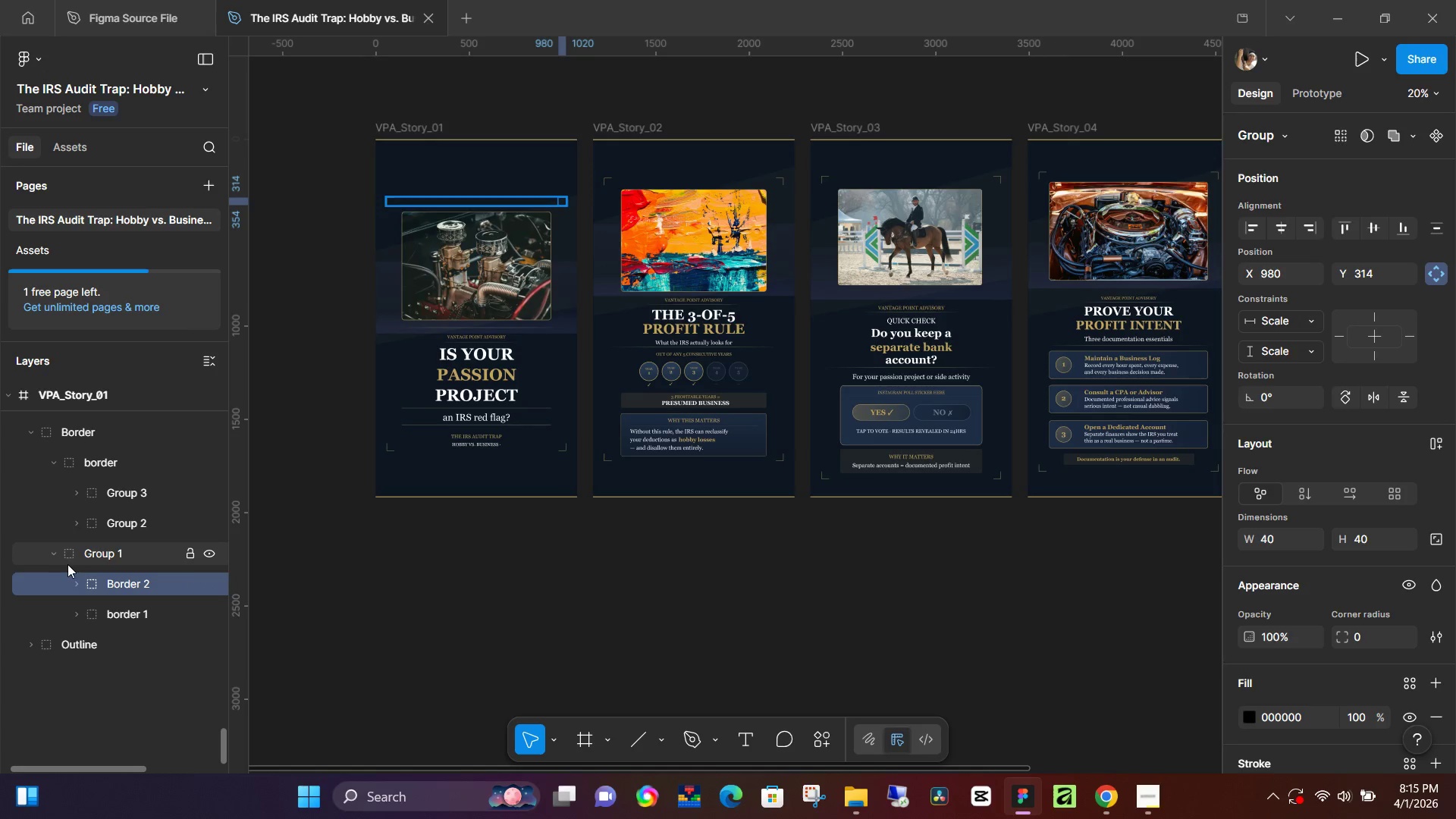 
left_click([58, 557])
 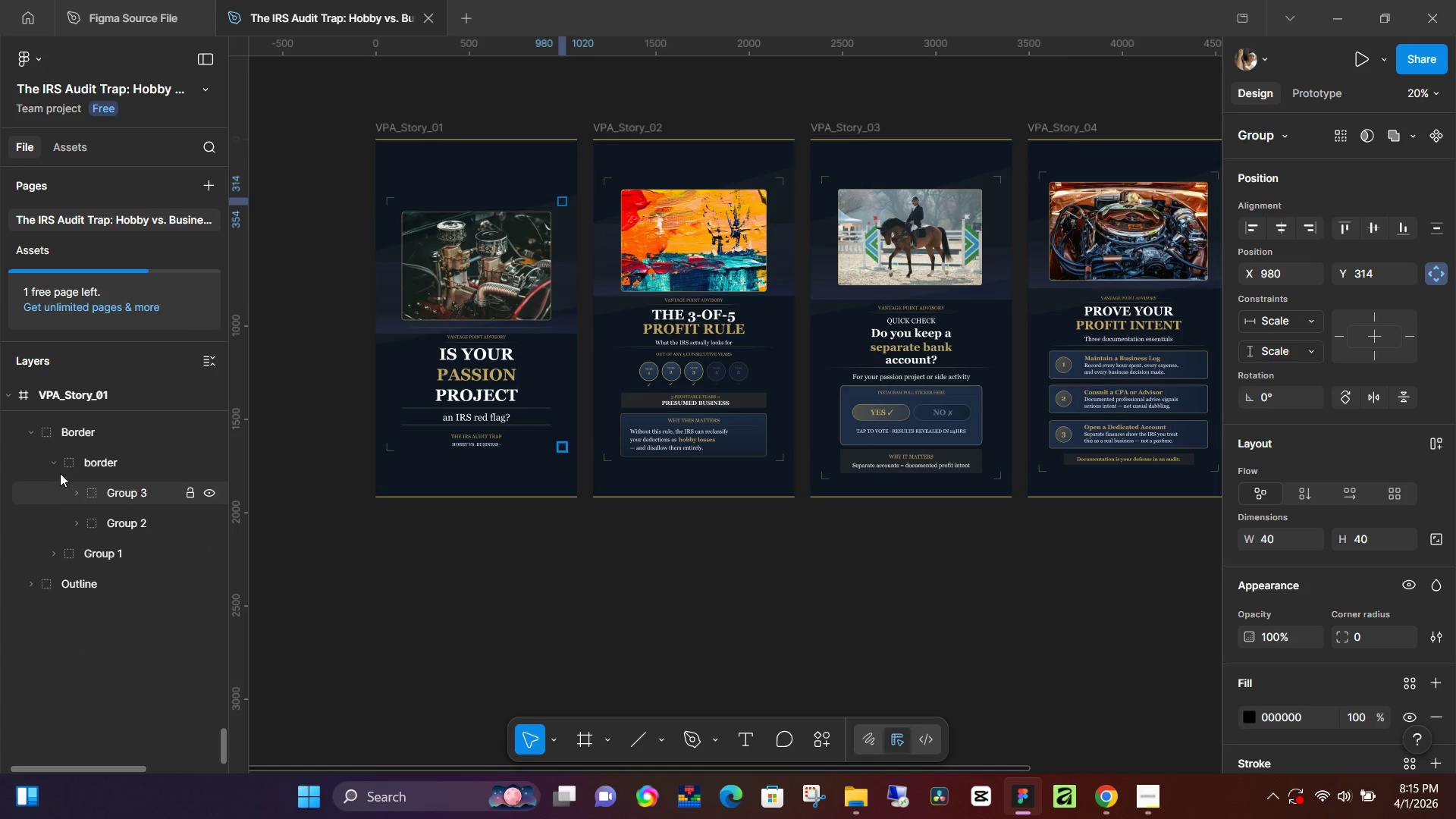 
left_click([52, 465])
 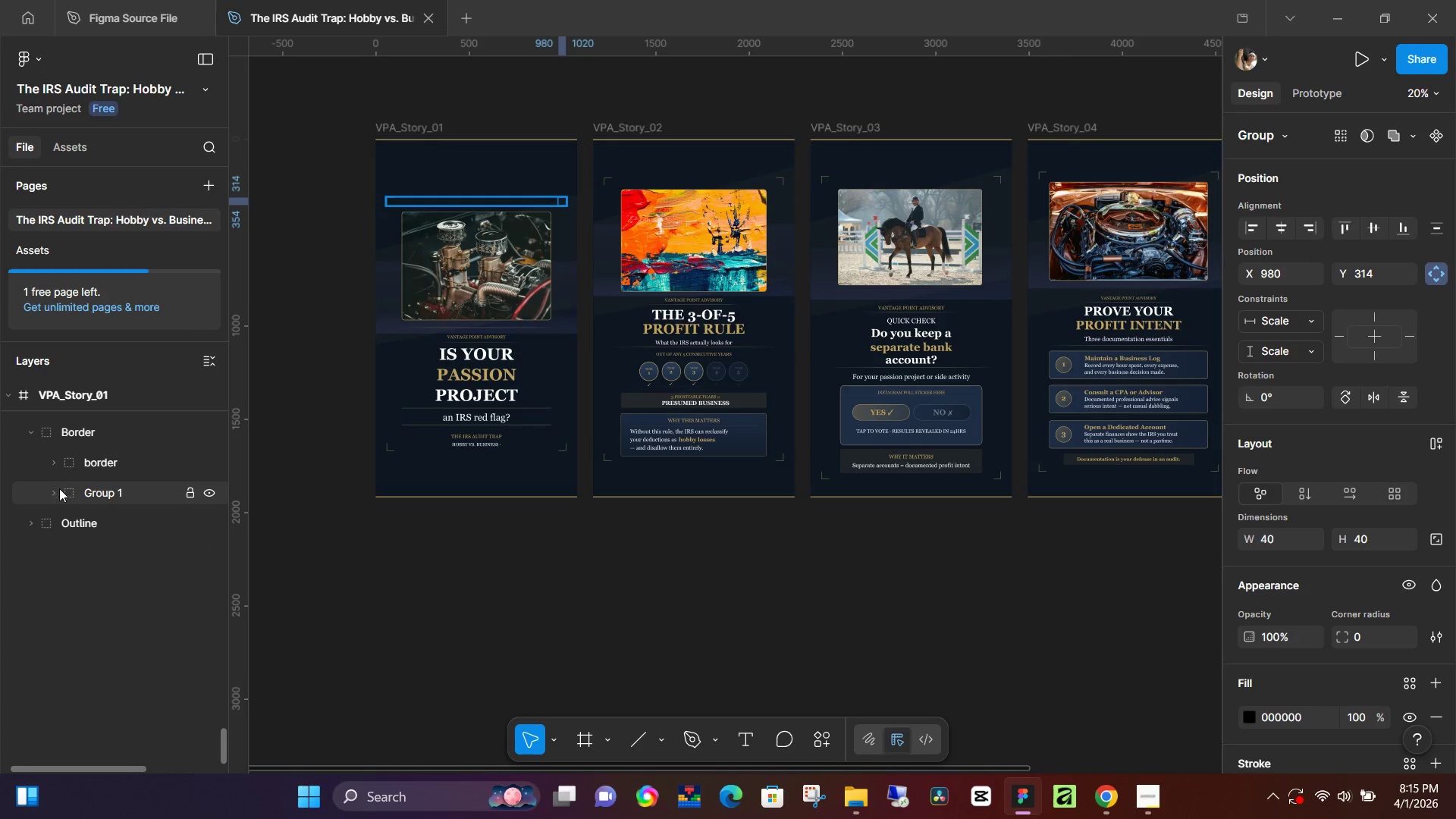 
left_click([57, 465])
 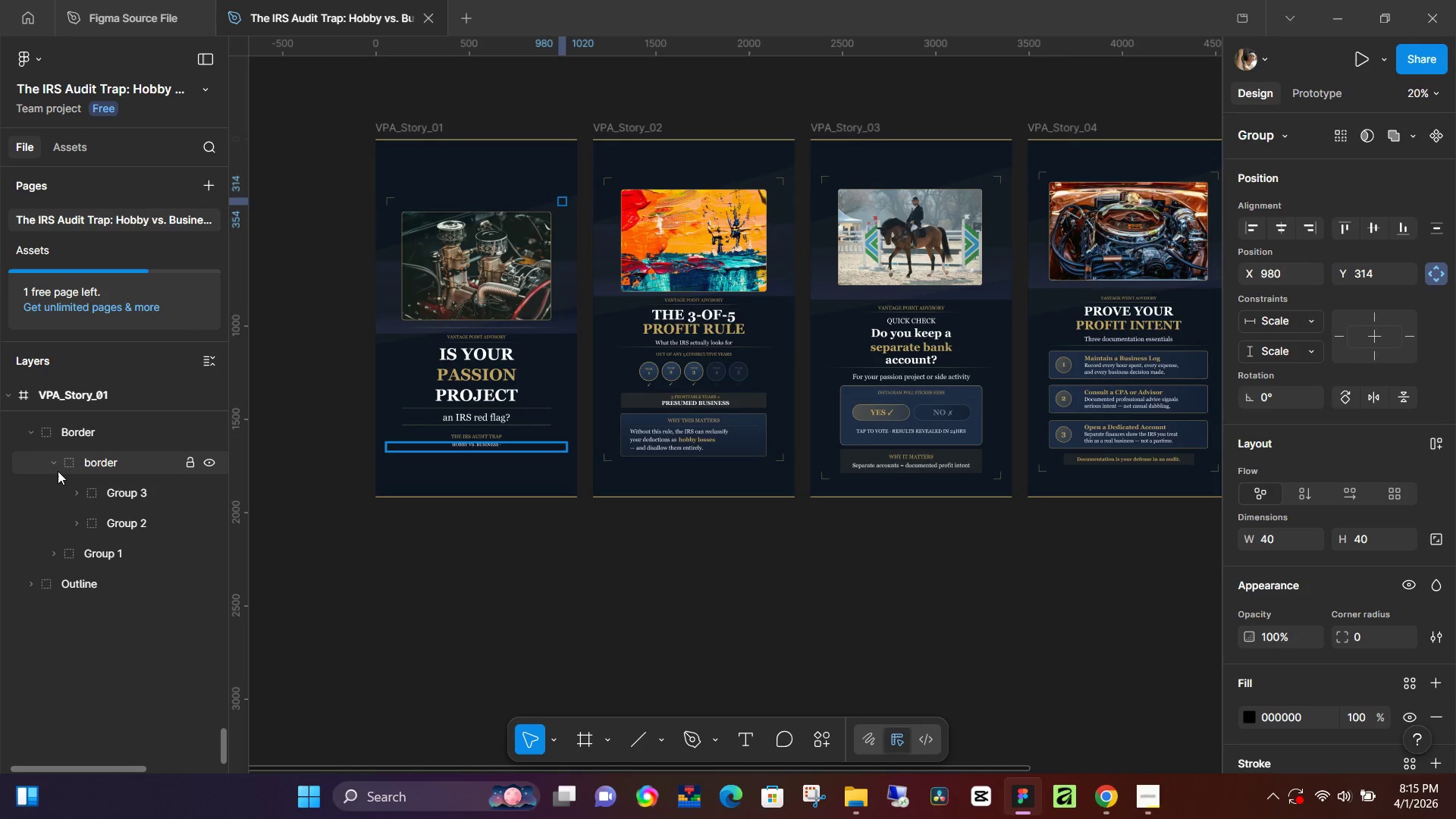 
left_click([52, 464])
 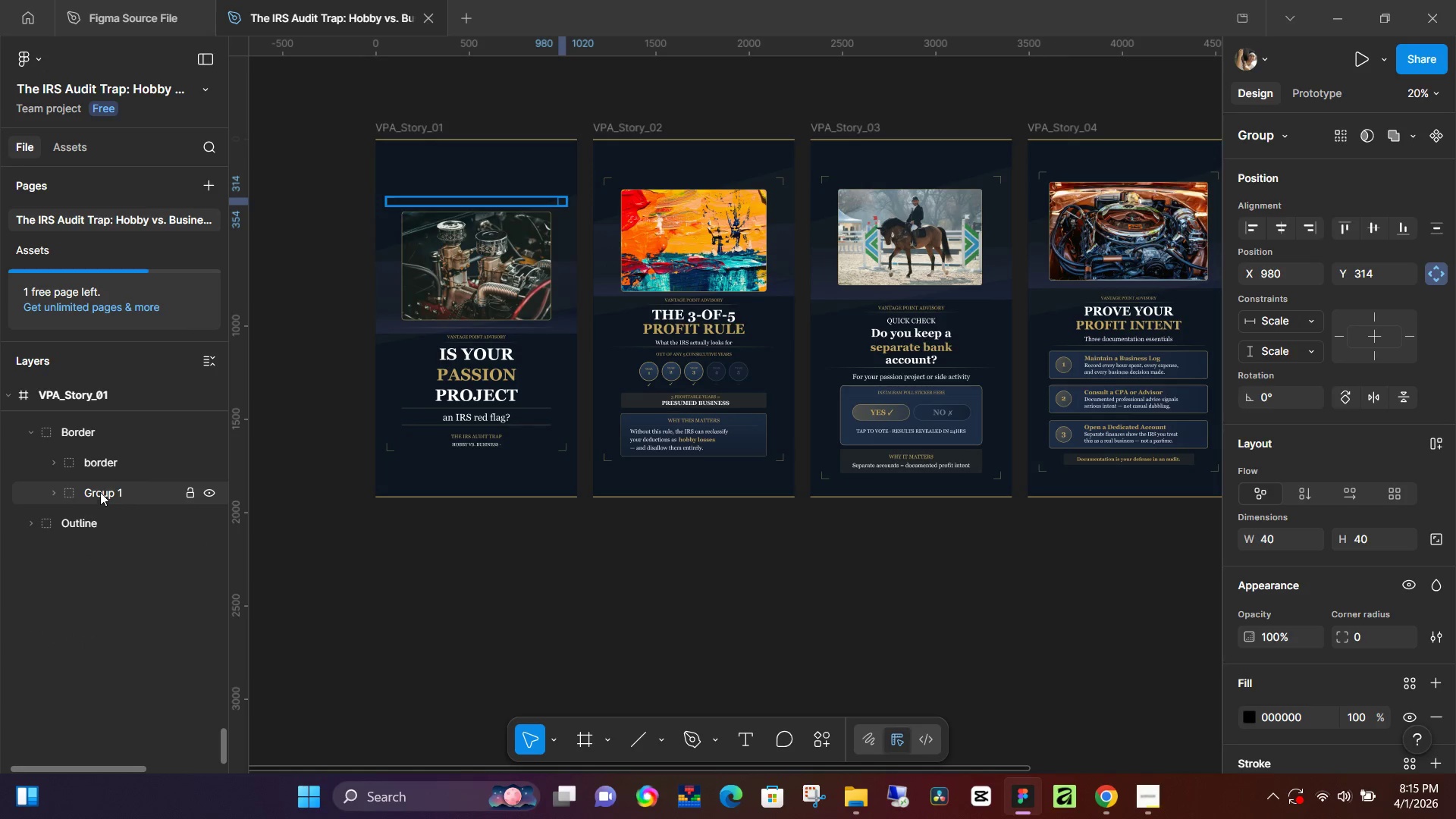 
left_click([101, 491])
 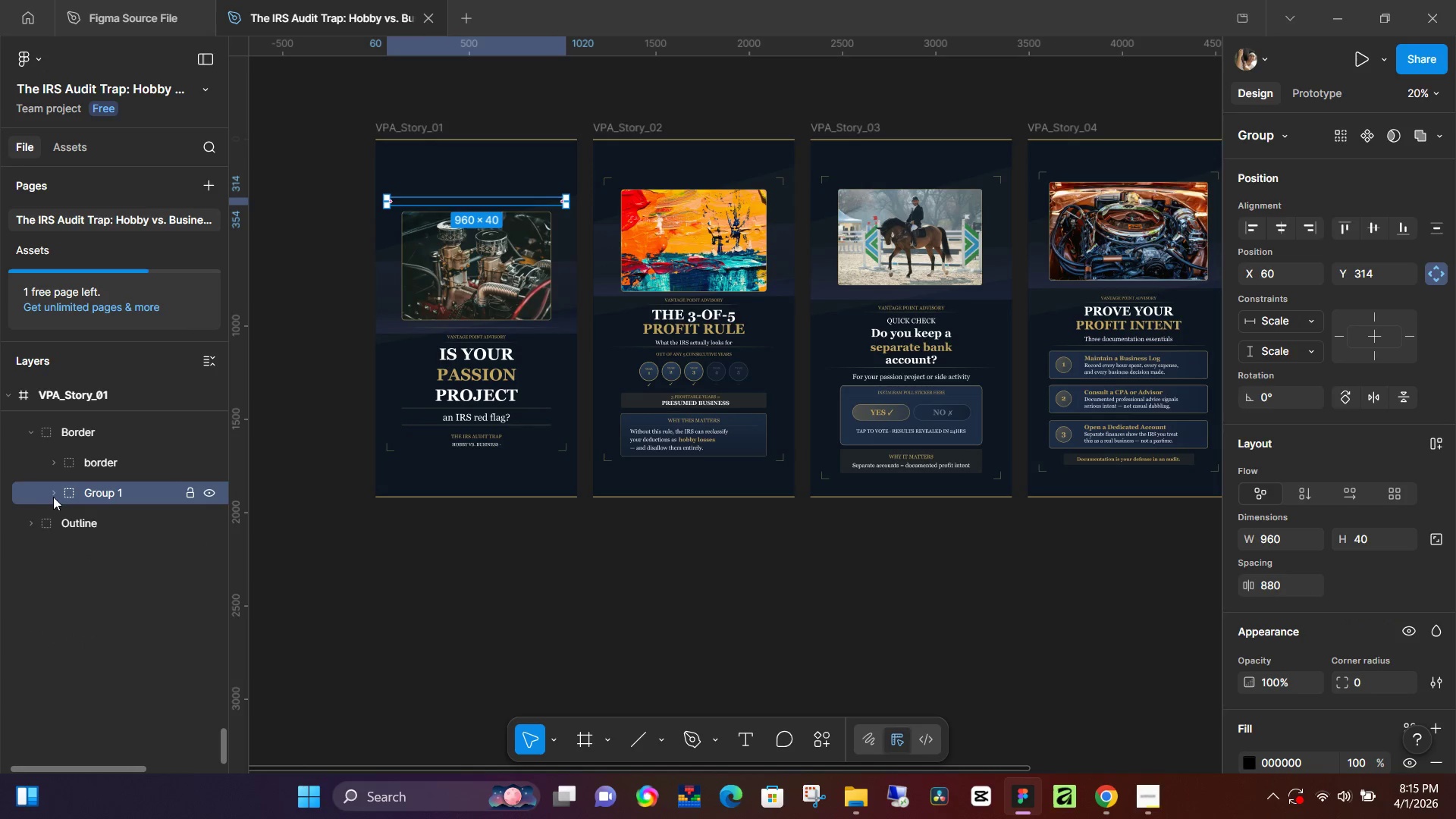 
left_click([52, 496])
 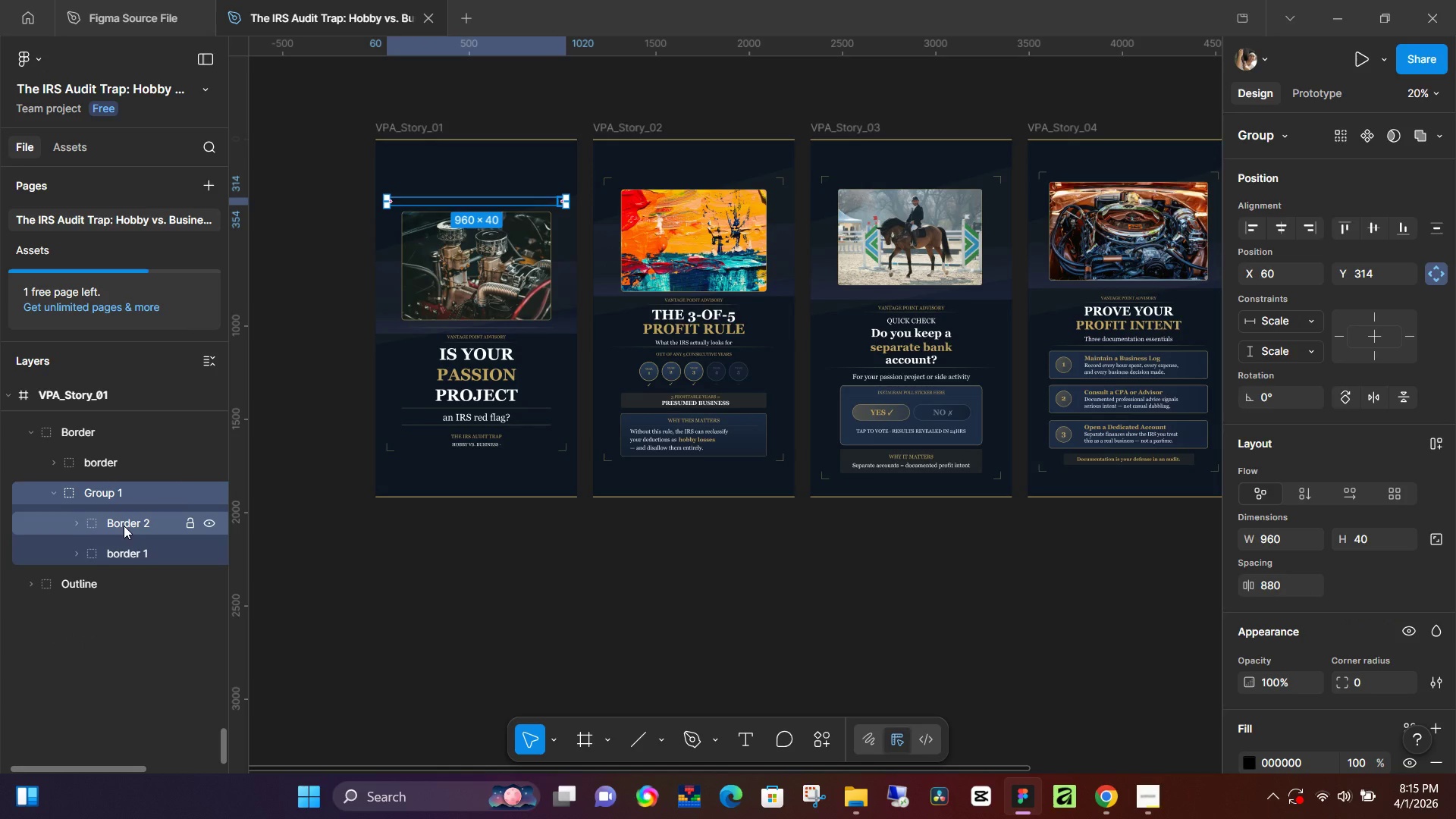 
left_click([124, 526])
 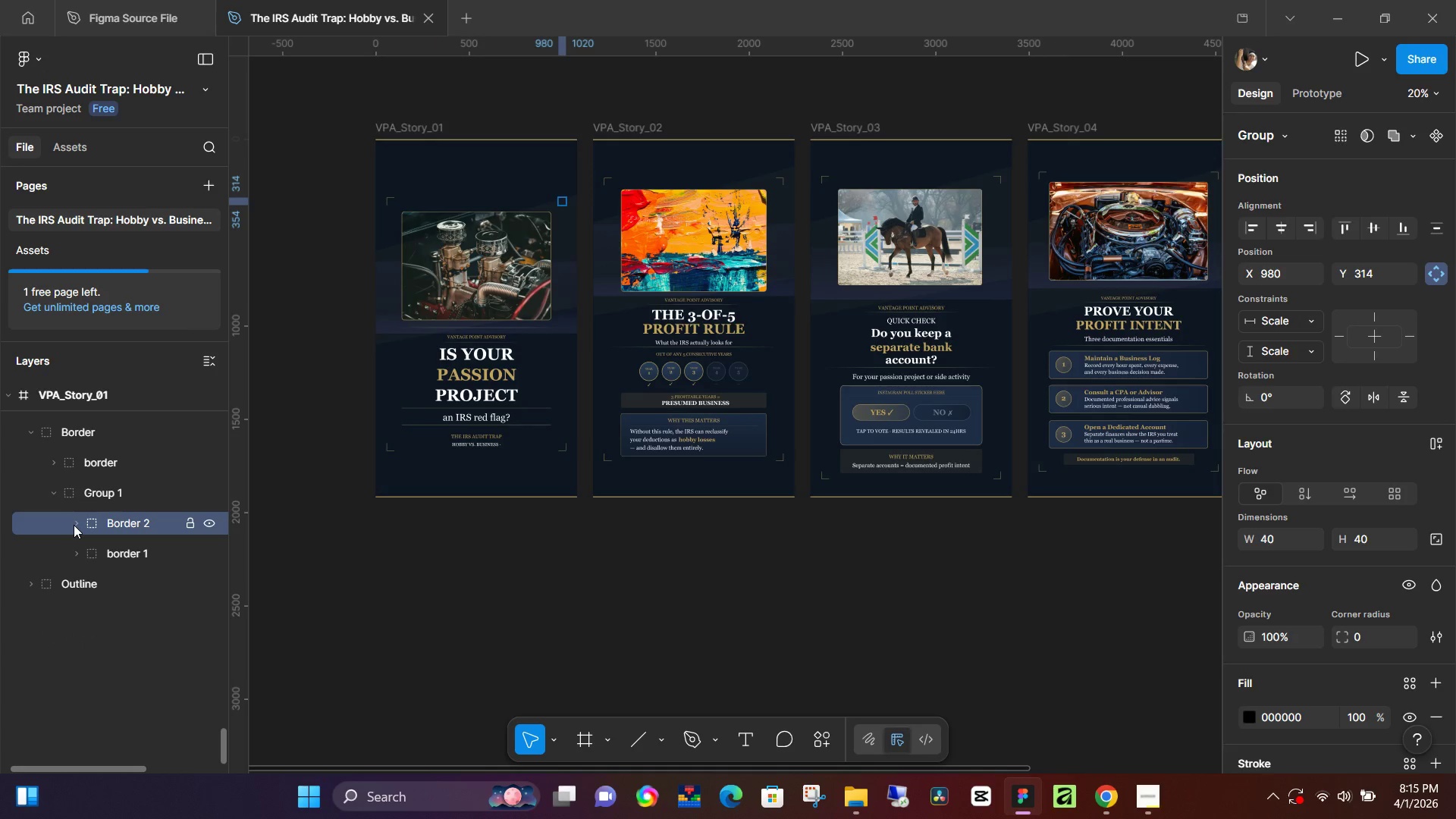 
left_click([74, 525])
 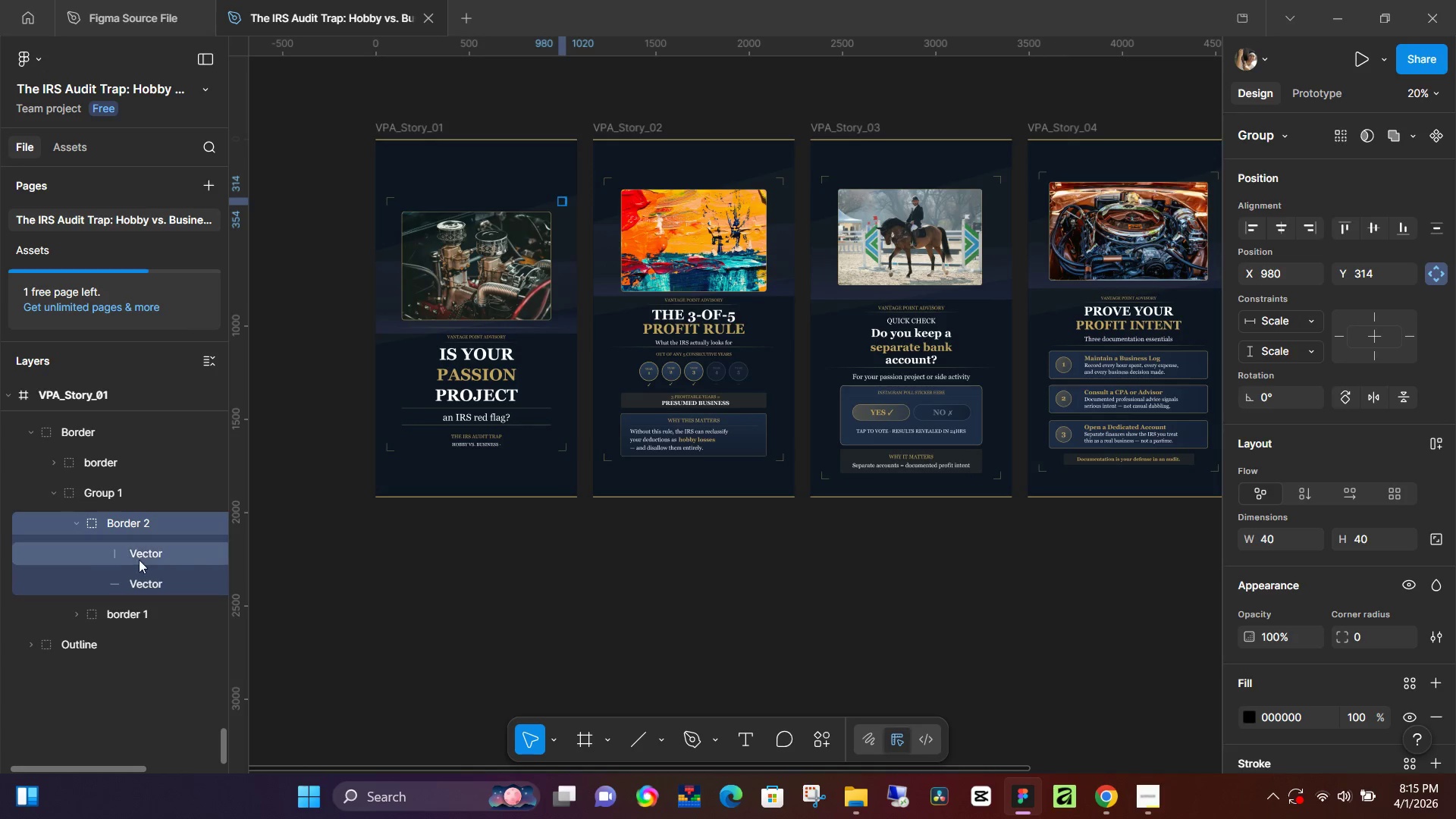 
left_click([142, 556])
 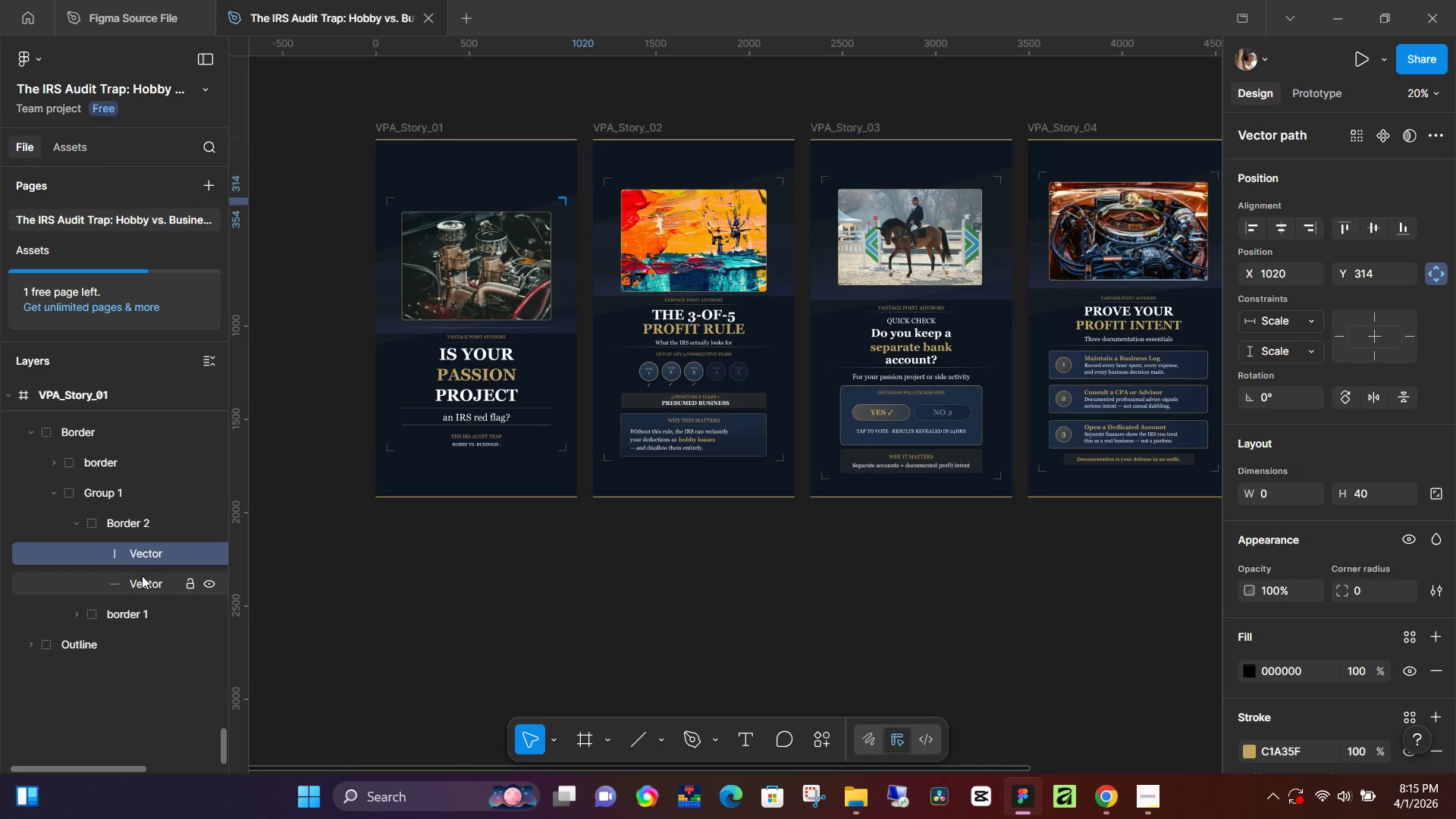 
left_click([142, 576])
 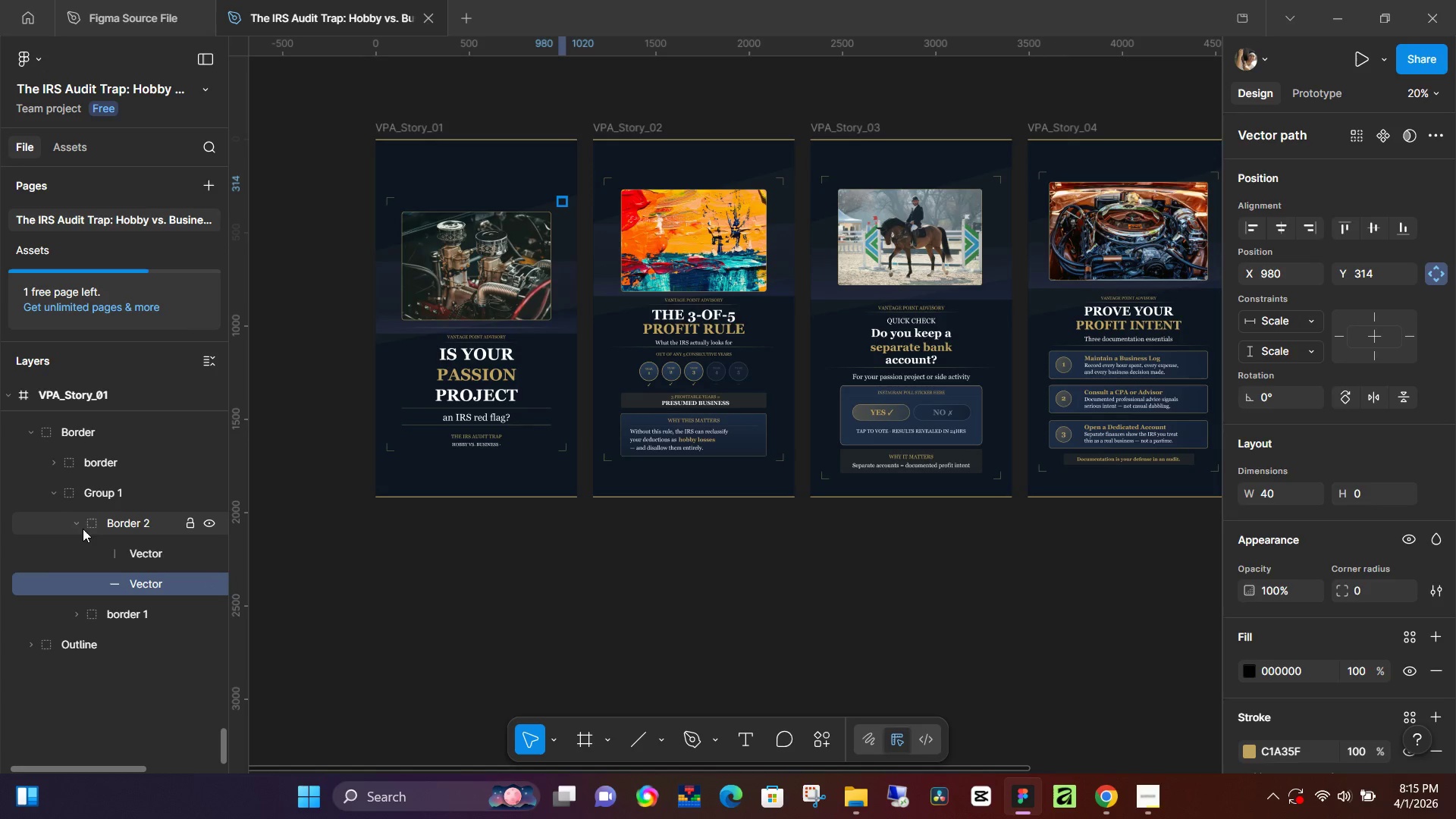 
left_click([79, 524])
 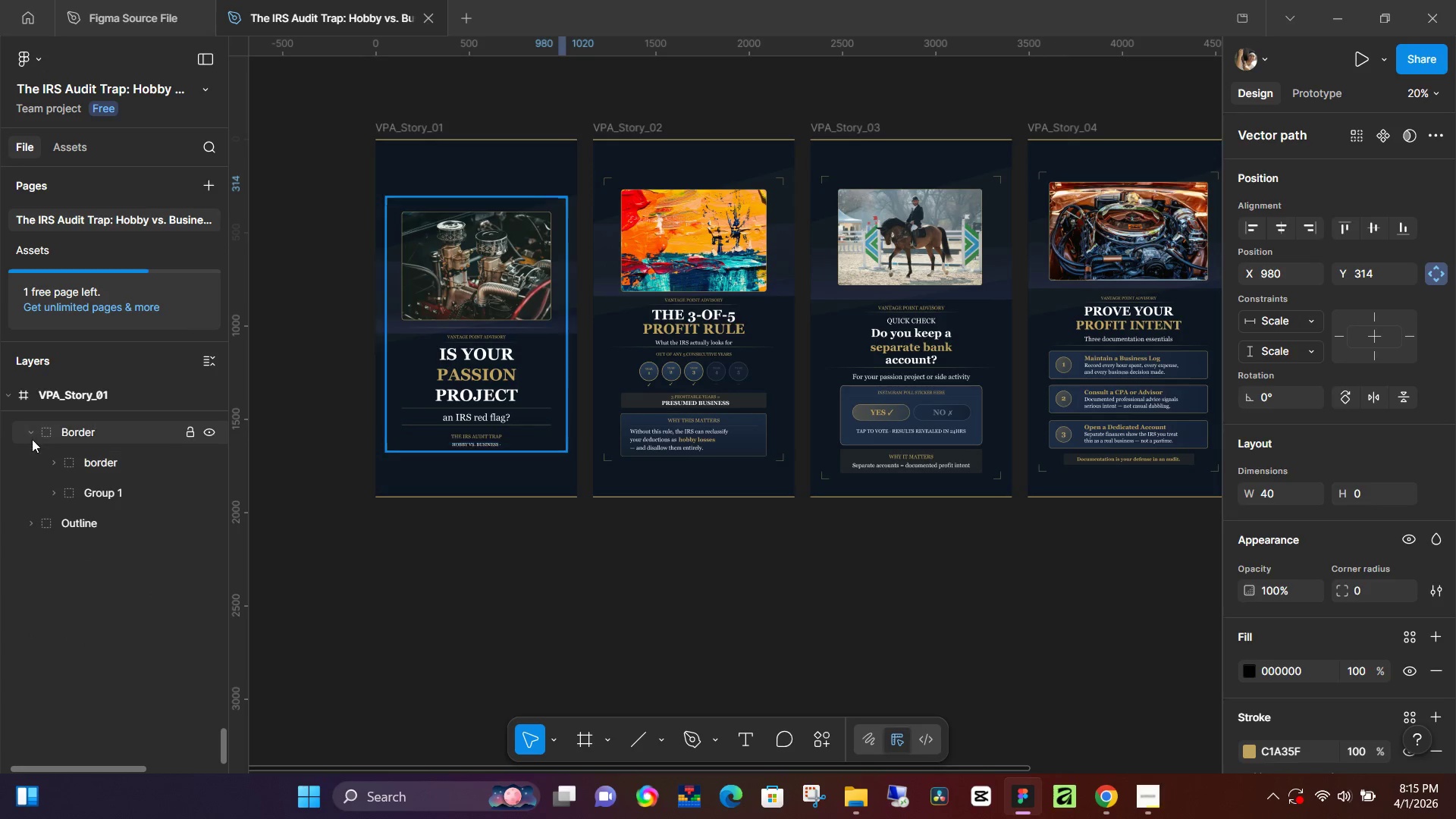 
left_click([32, 439])
 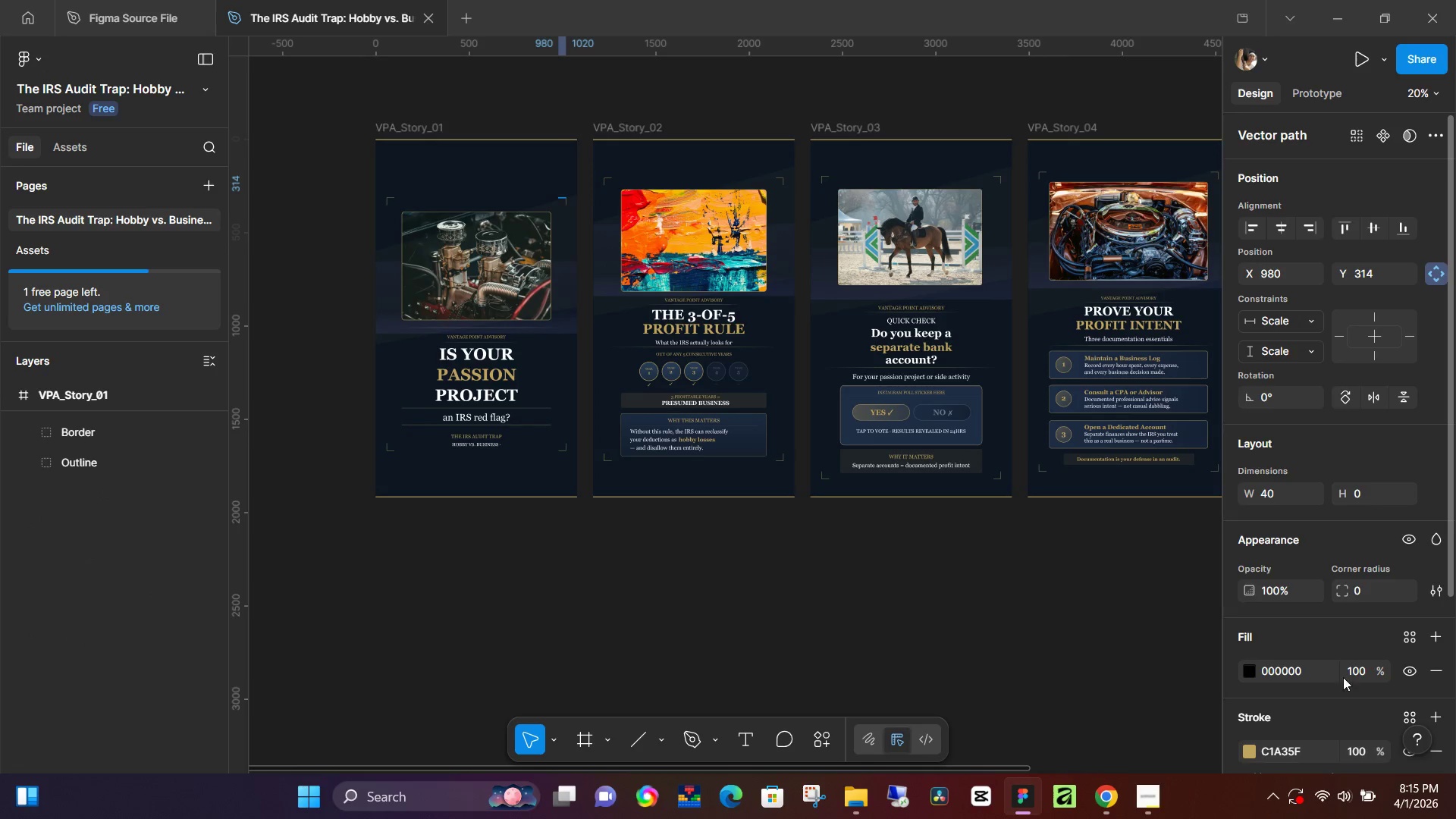 
scroll: coordinate [1322, 660], scroll_direction: down, amount: 6.0
 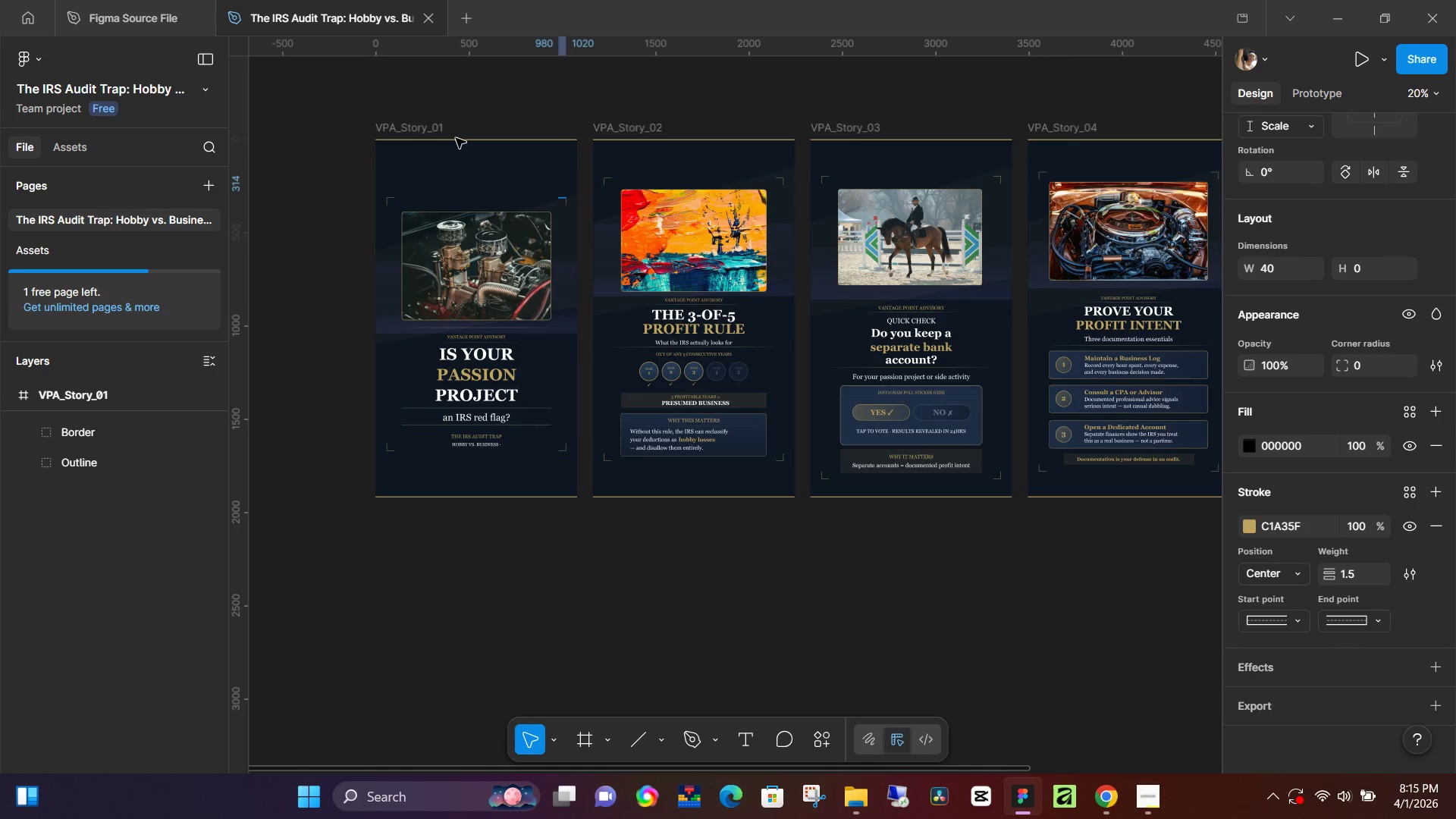 
left_click([433, 123])
 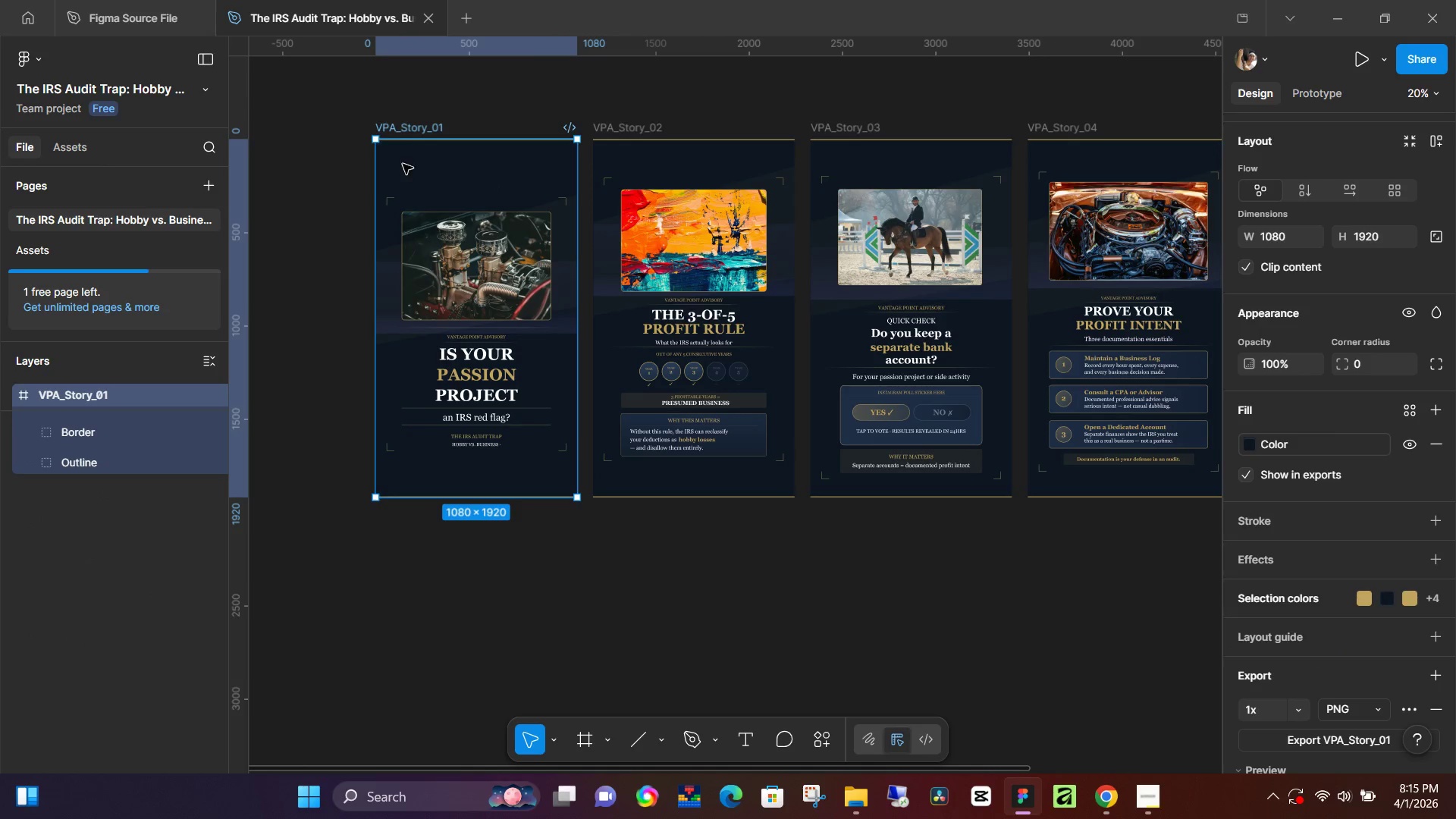 
left_click([412, 130])
 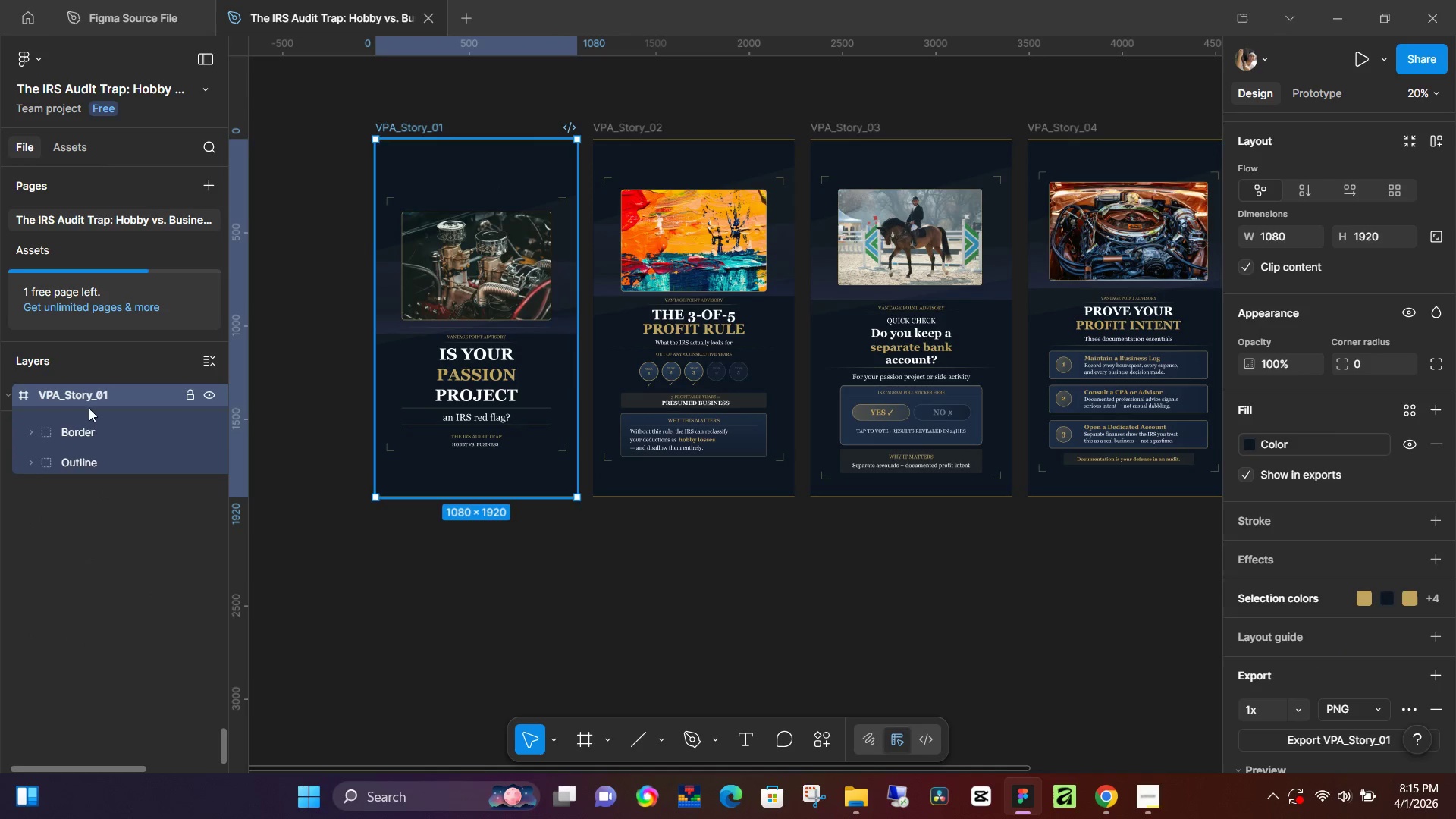 
scroll: coordinate [96, 447], scroll_direction: up, amount: 2.0
 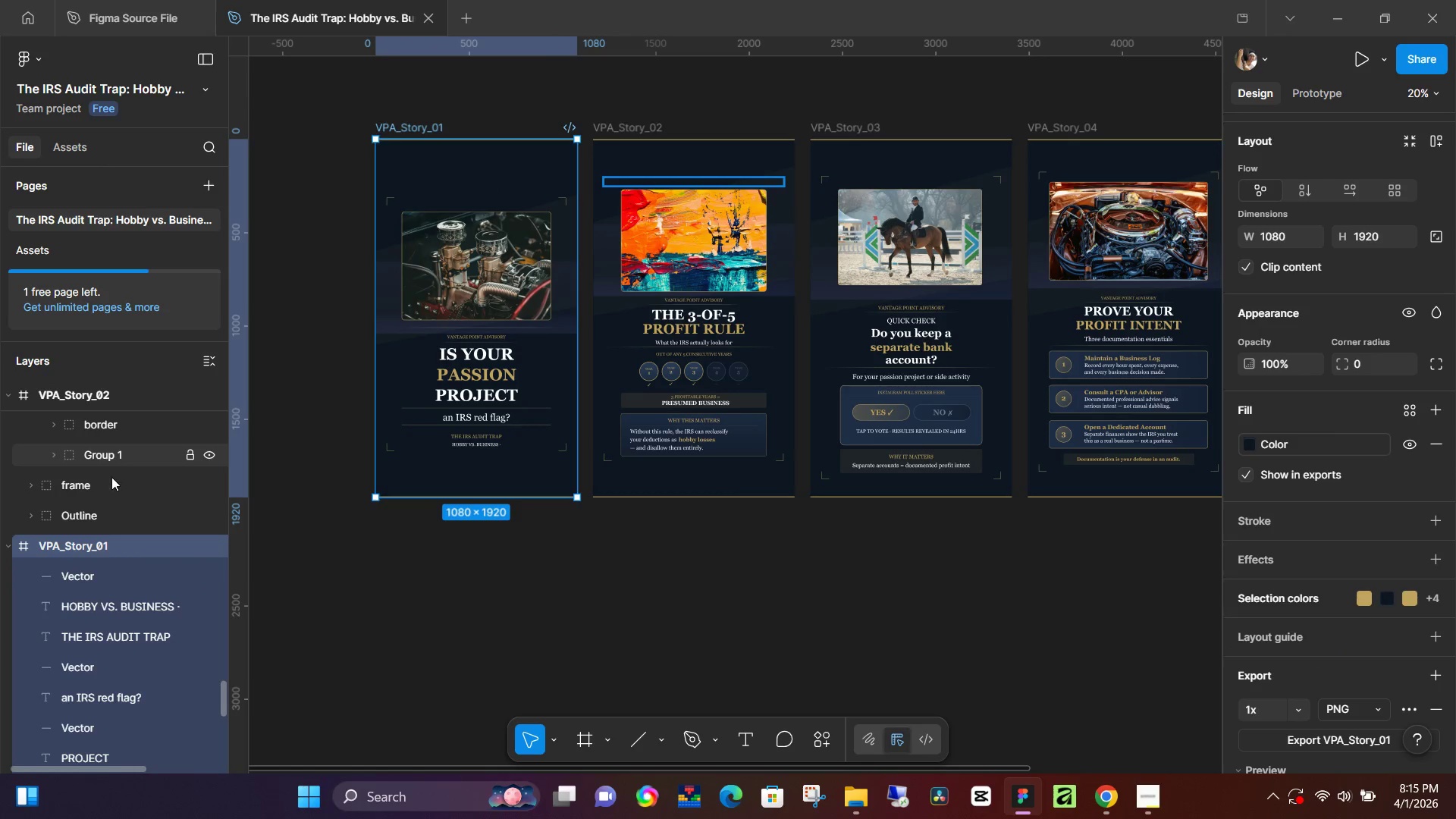 
scroll: coordinate [171, 585], scroll_direction: down, amount: 5.0
 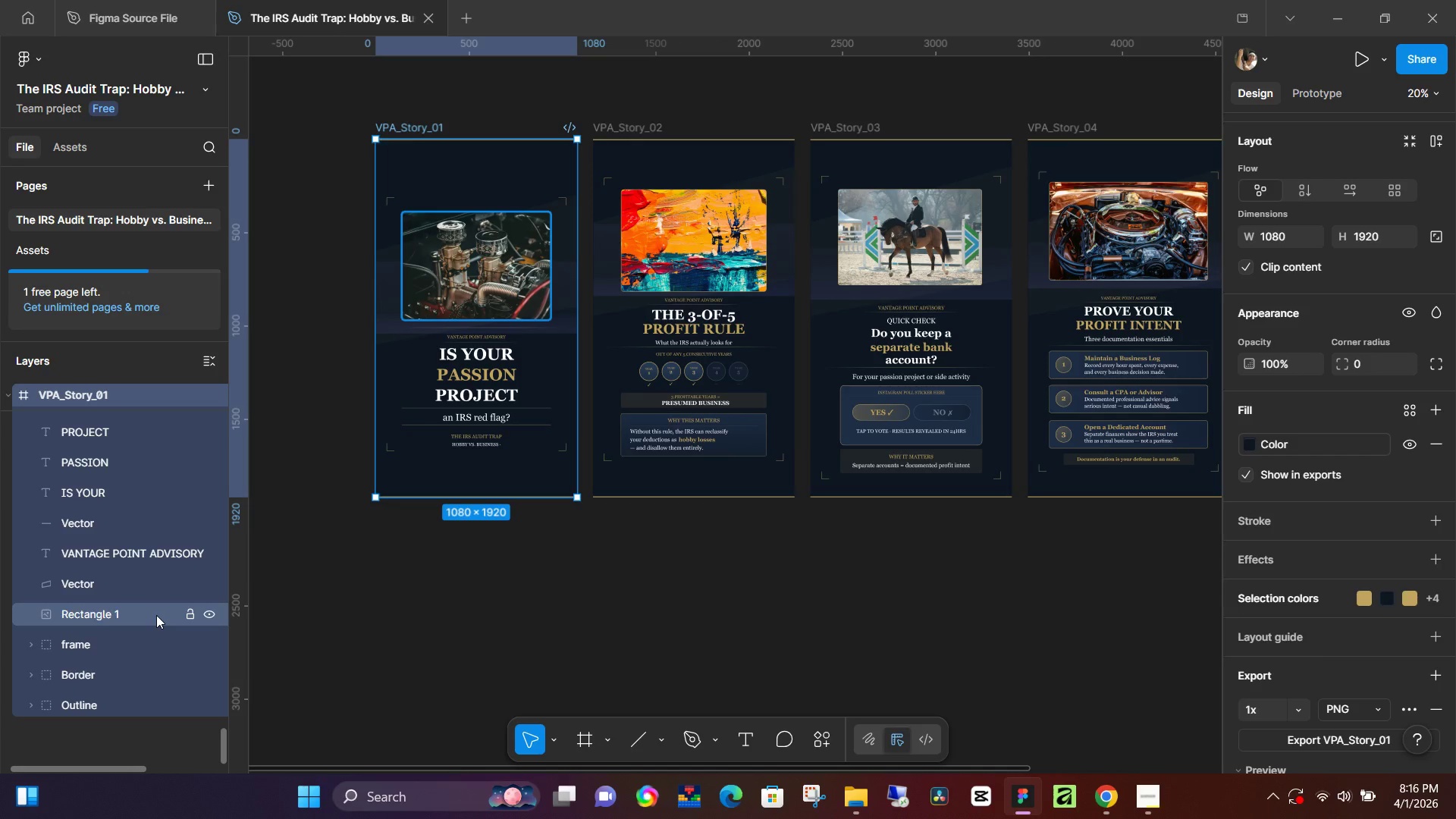 
scroll: coordinate [155, 617], scroll_direction: up, amount: 2.0
 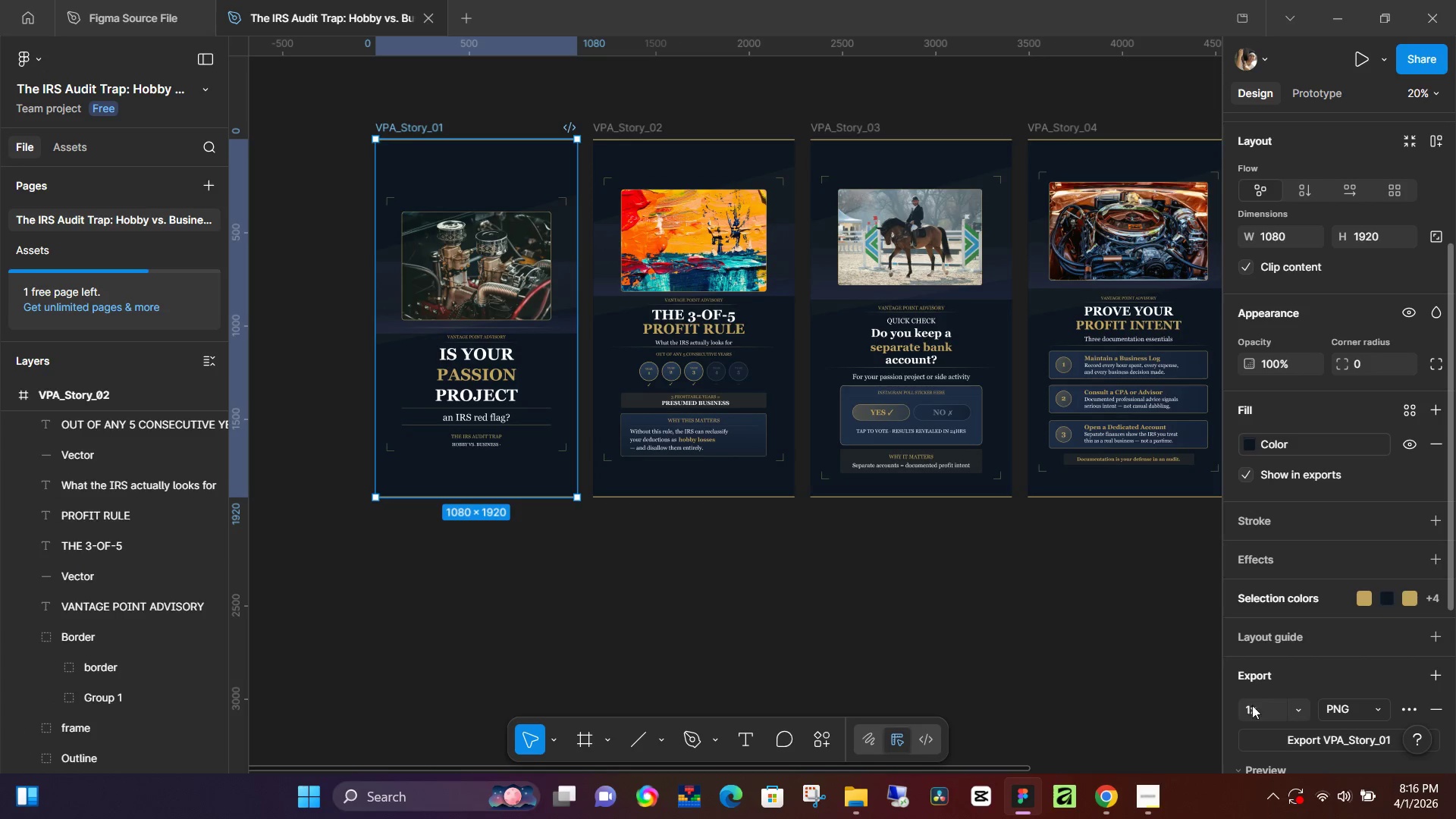 
scroll: coordinate [1291, 726], scroll_direction: down, amount: 2.0
 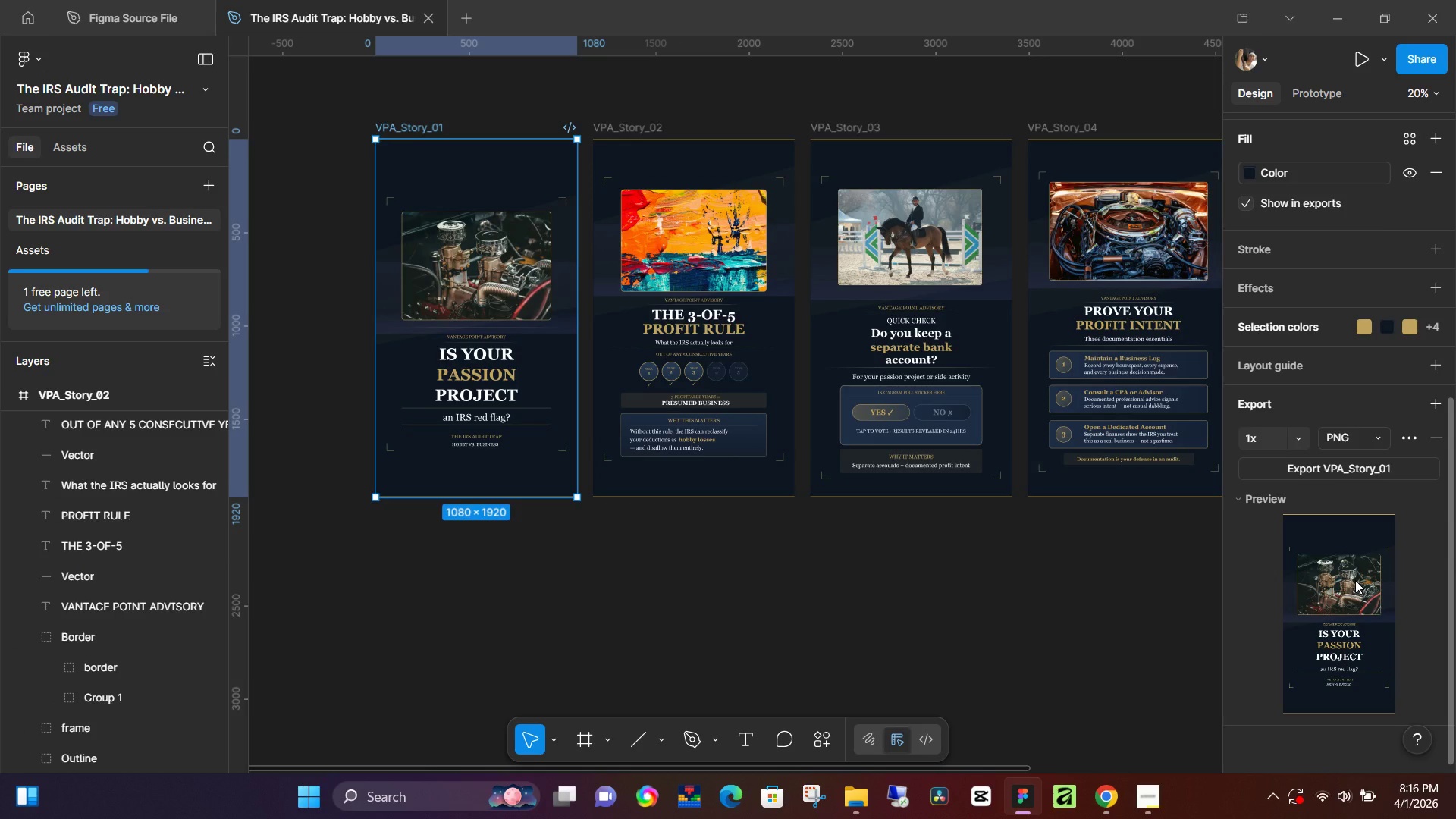 
double_click([1355, 580])
 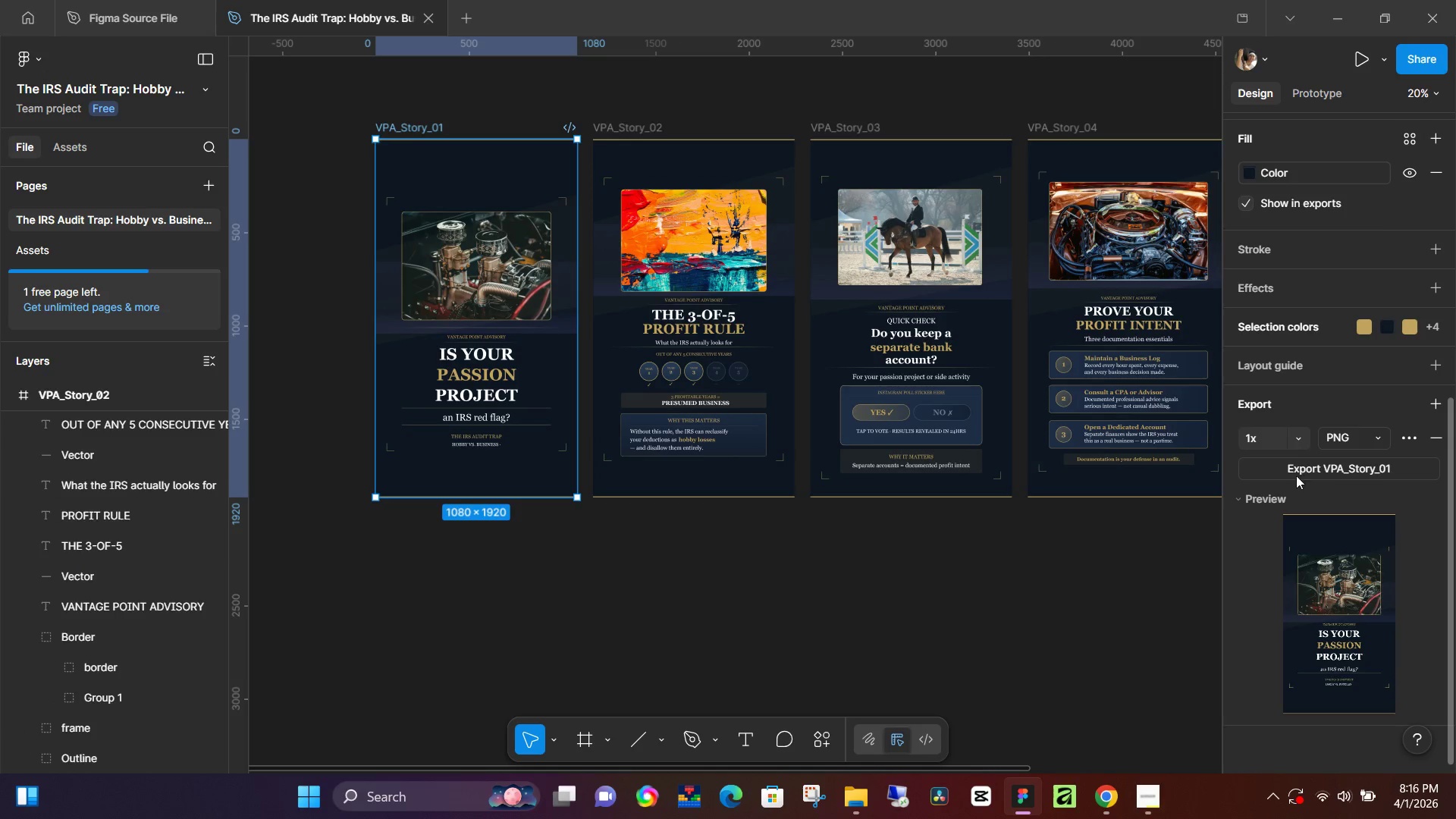 
key(Shift+ShiftLeft)
 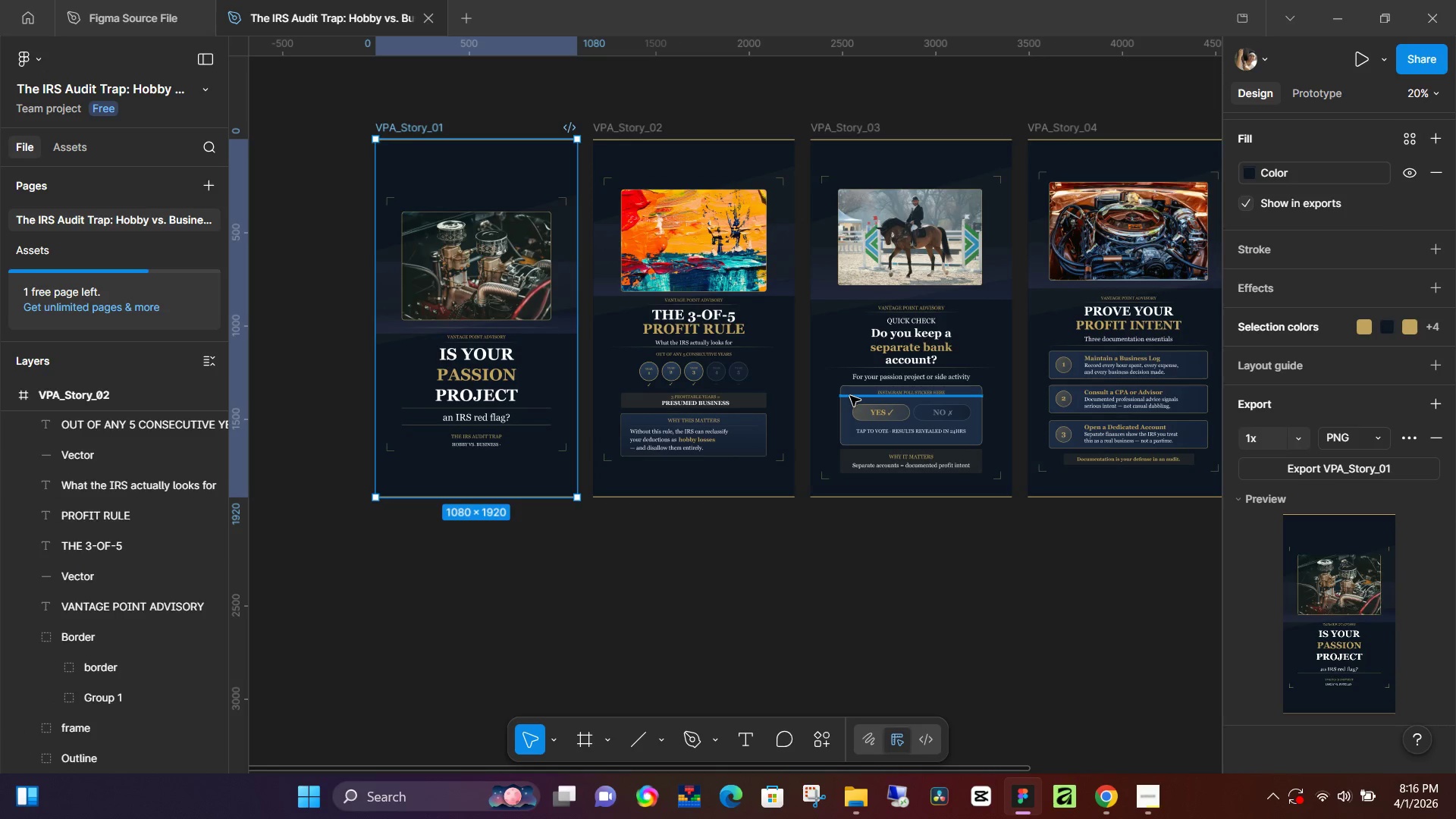 
key(Shift+Space)
 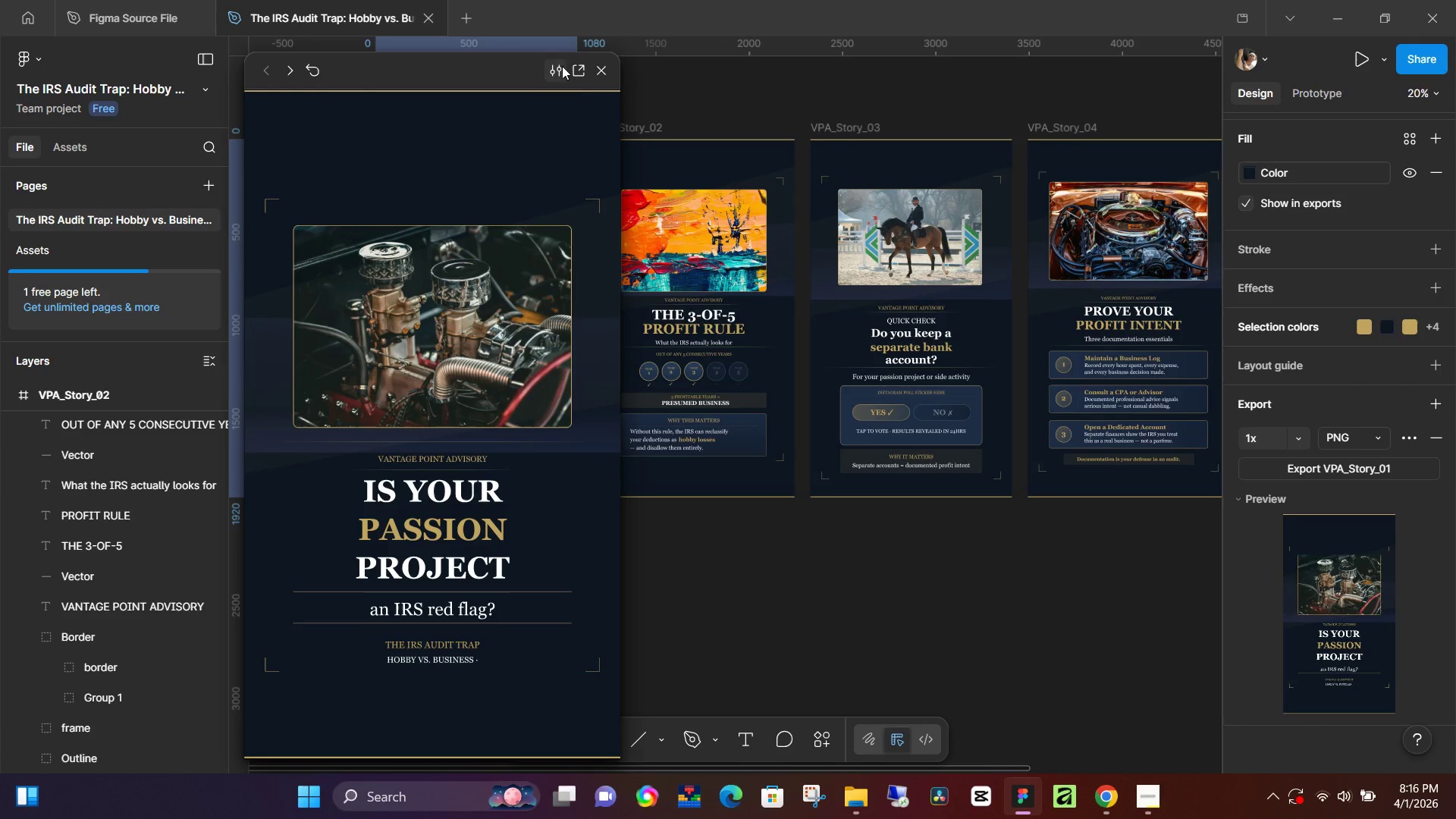 
left_click([591, 71])
 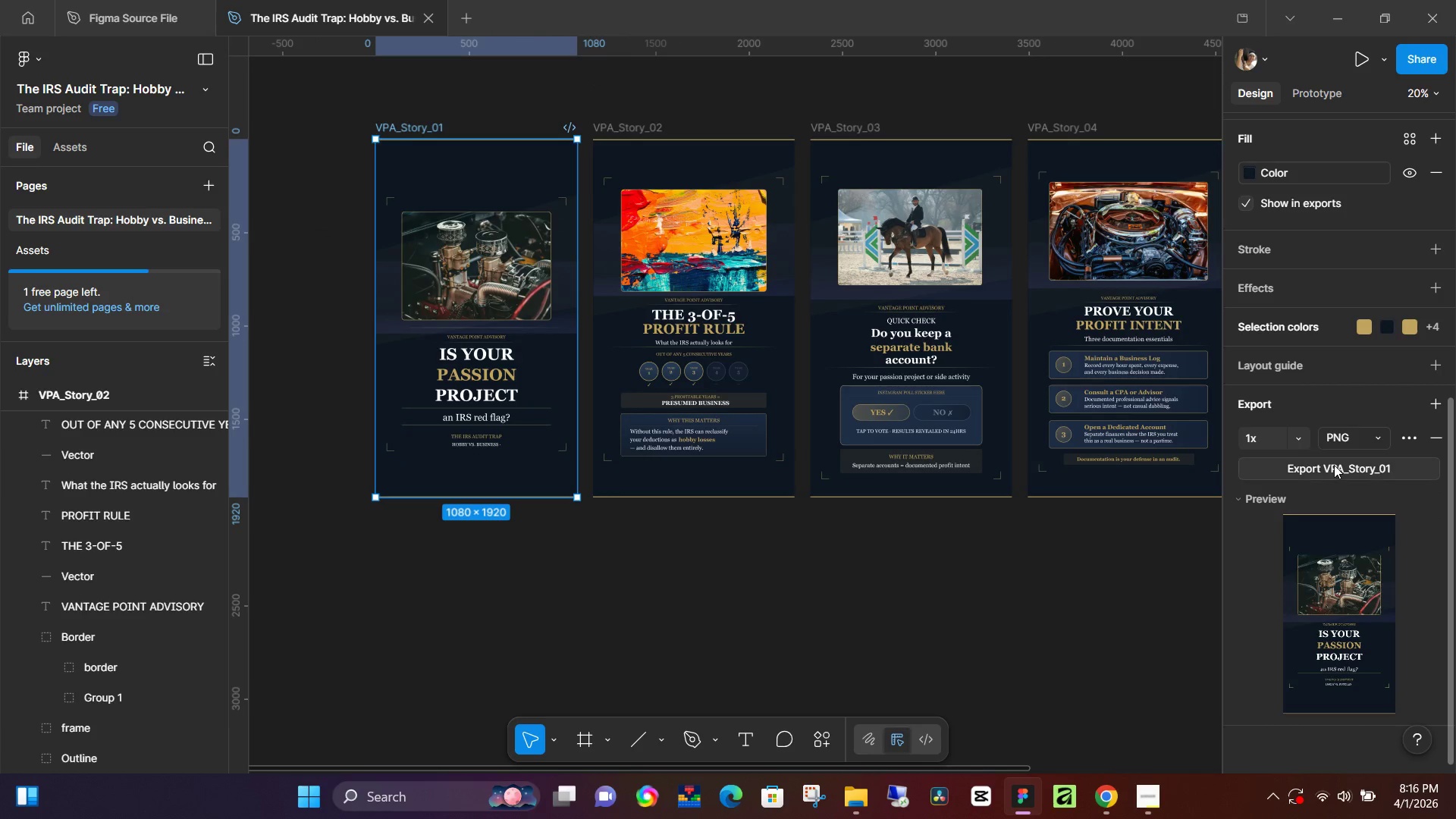 
left_click([1334, 464])
 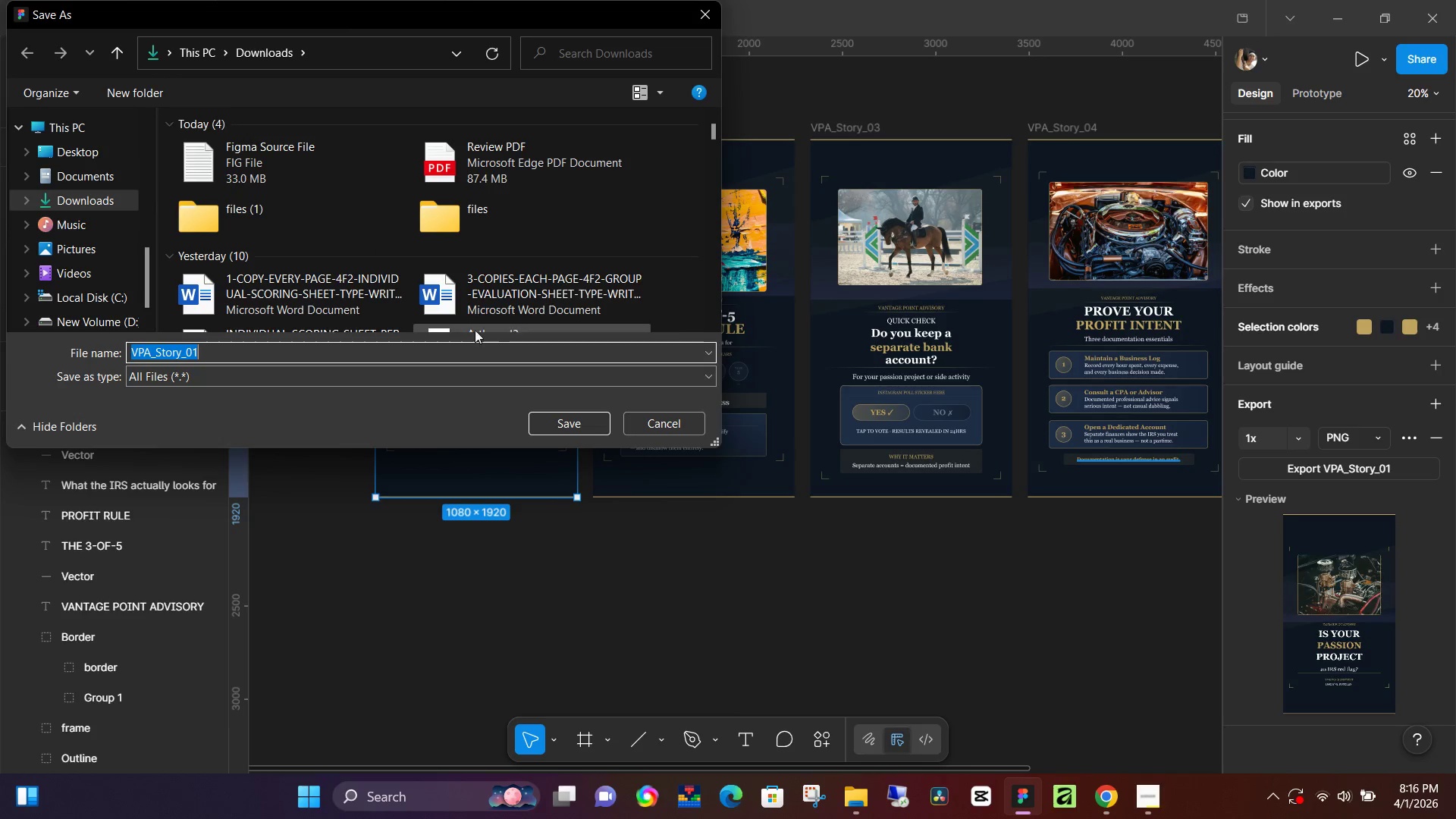 
left_click([598, 424])
 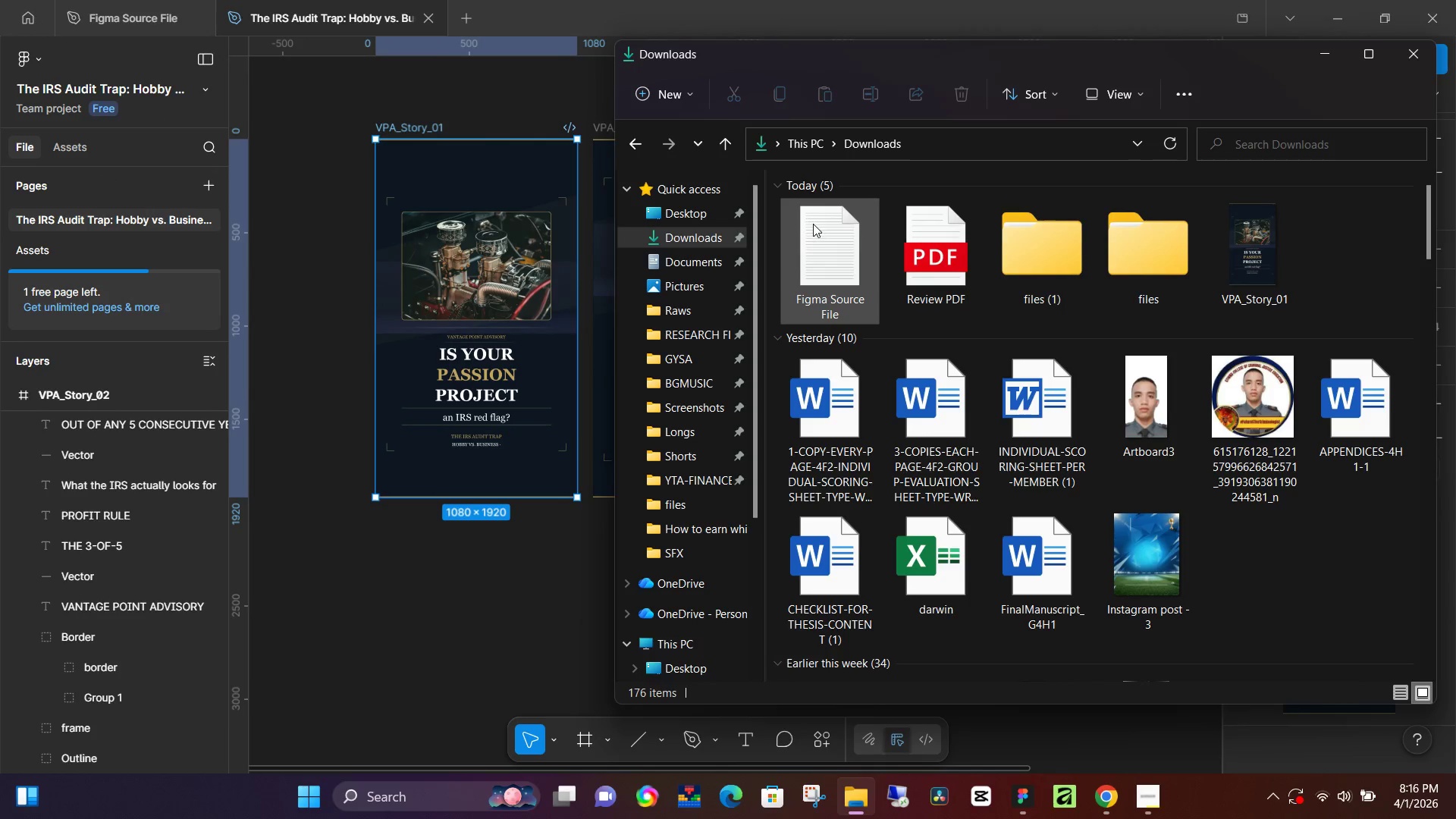 
right_click([1235, 237])
 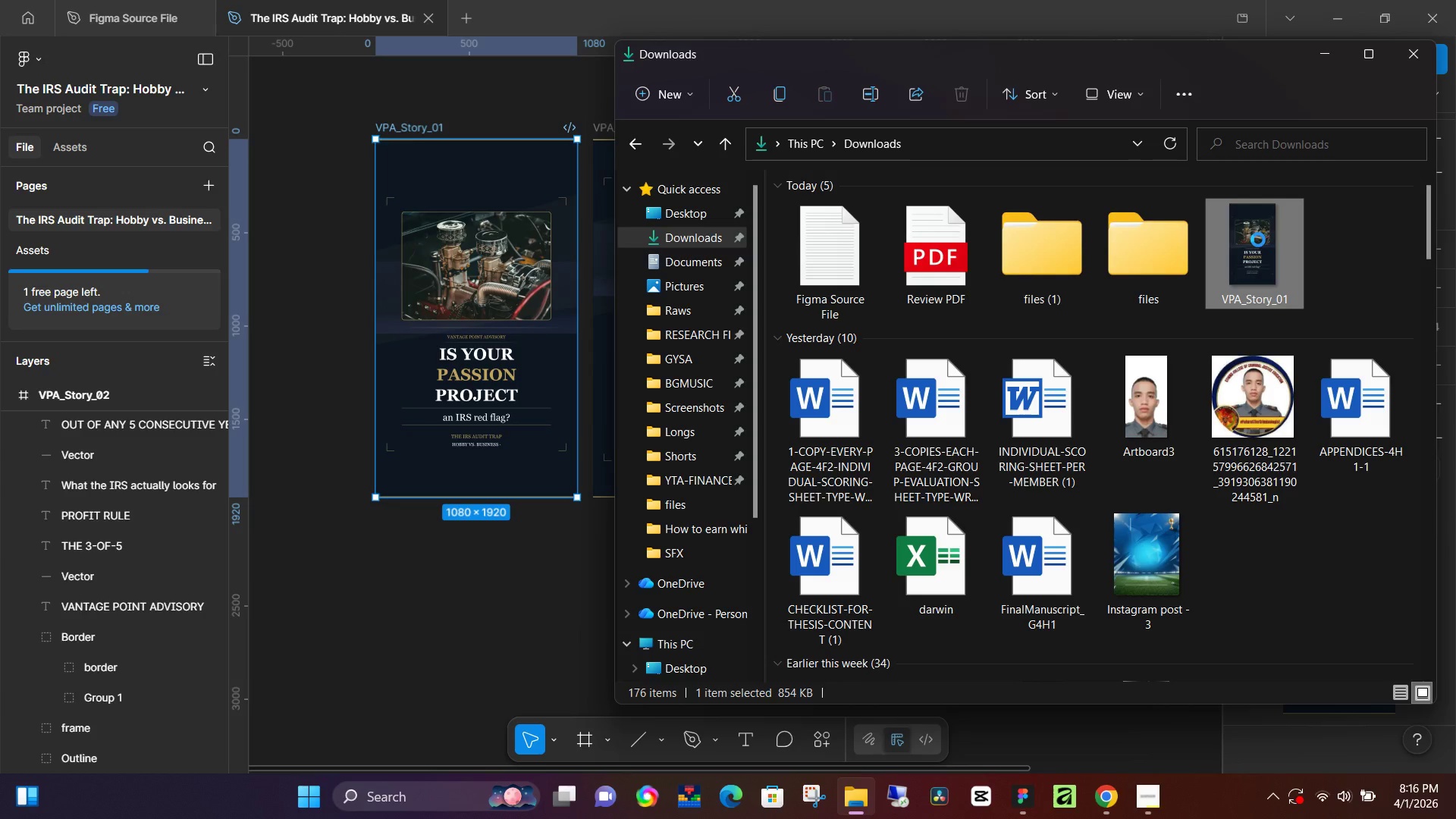 
mouse_move([1247, 262])
 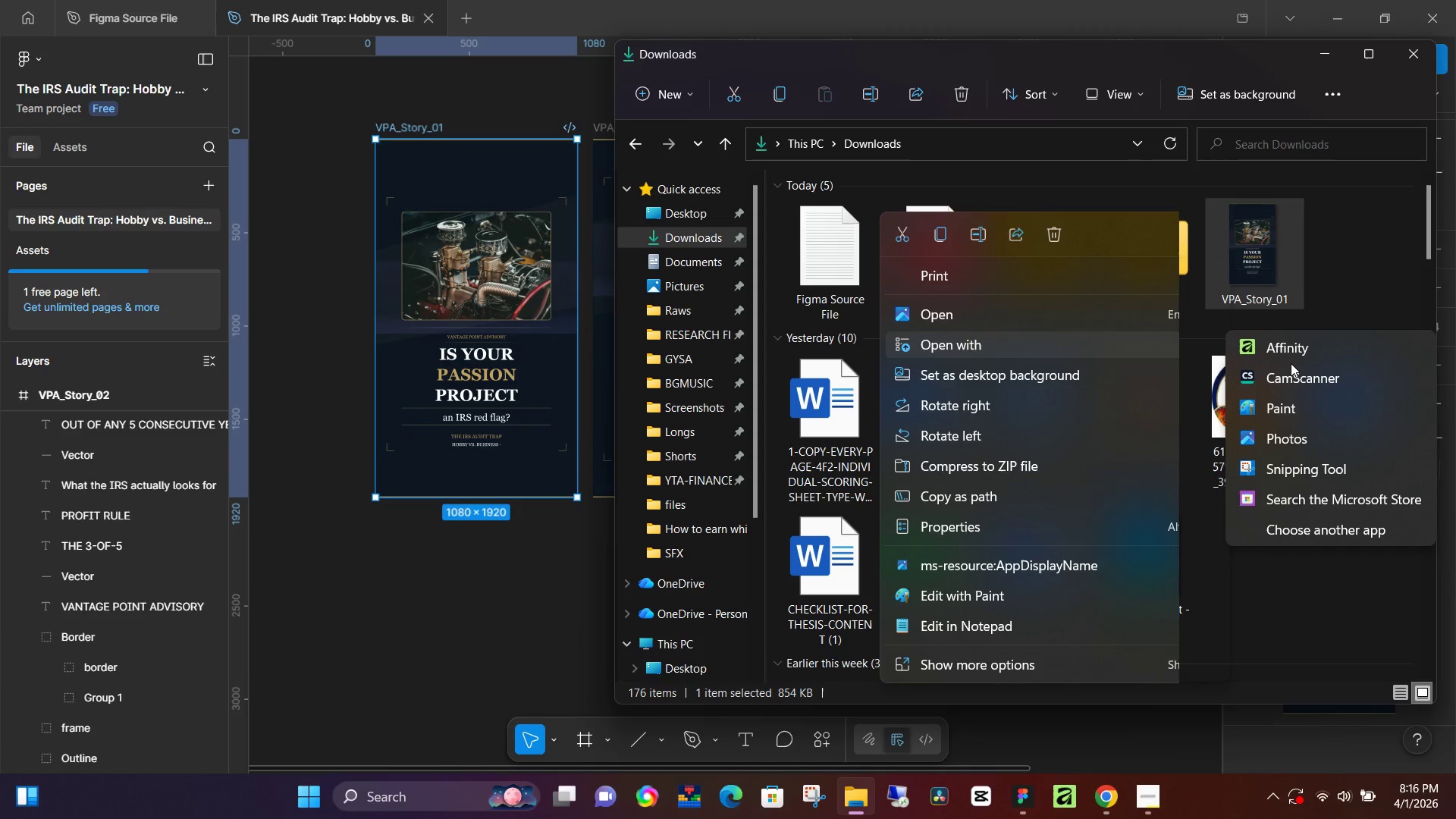 
left_click([1298, 466])
 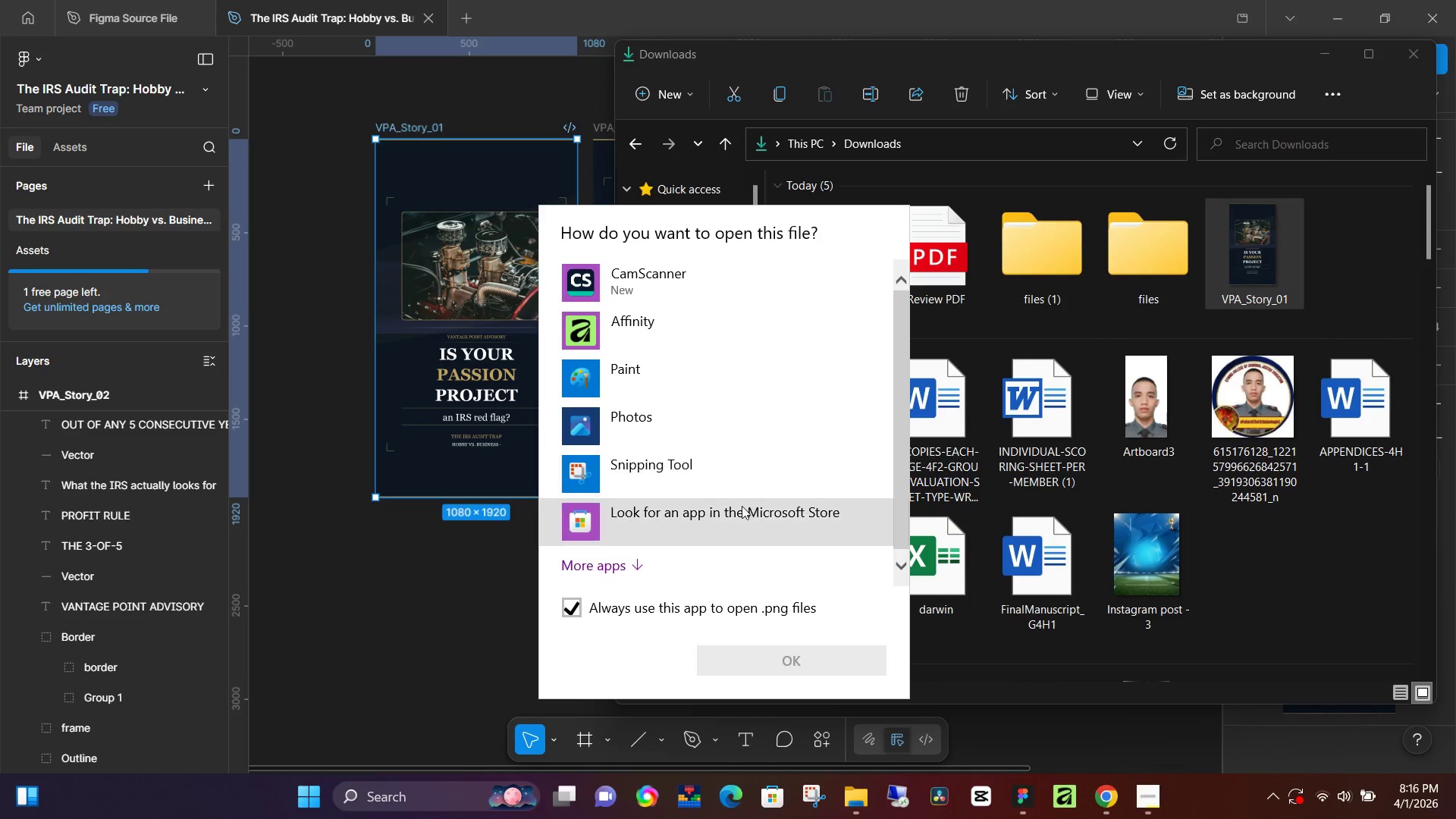 
left_click([719, 489])
 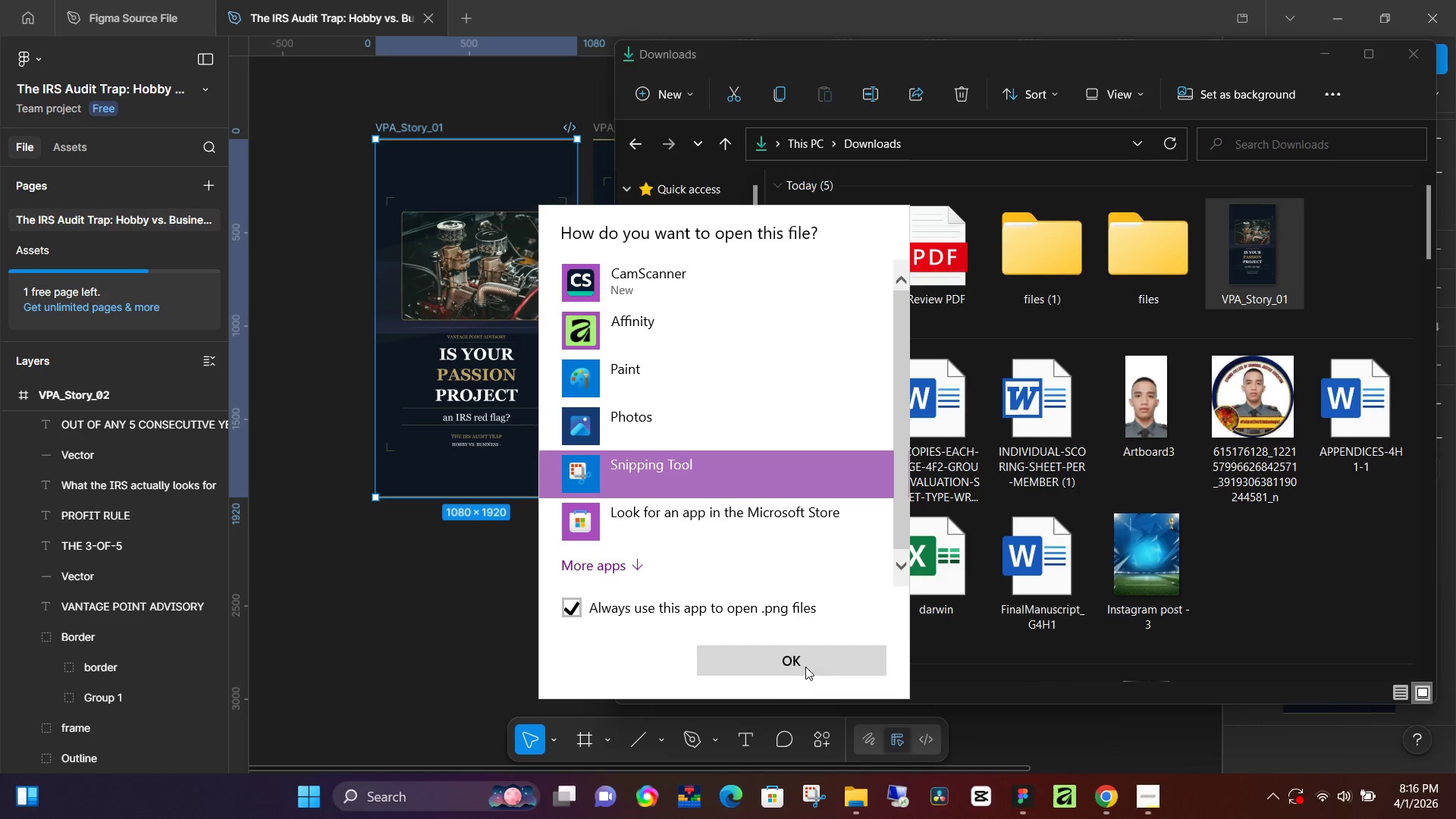 
left_click([807, 663])
 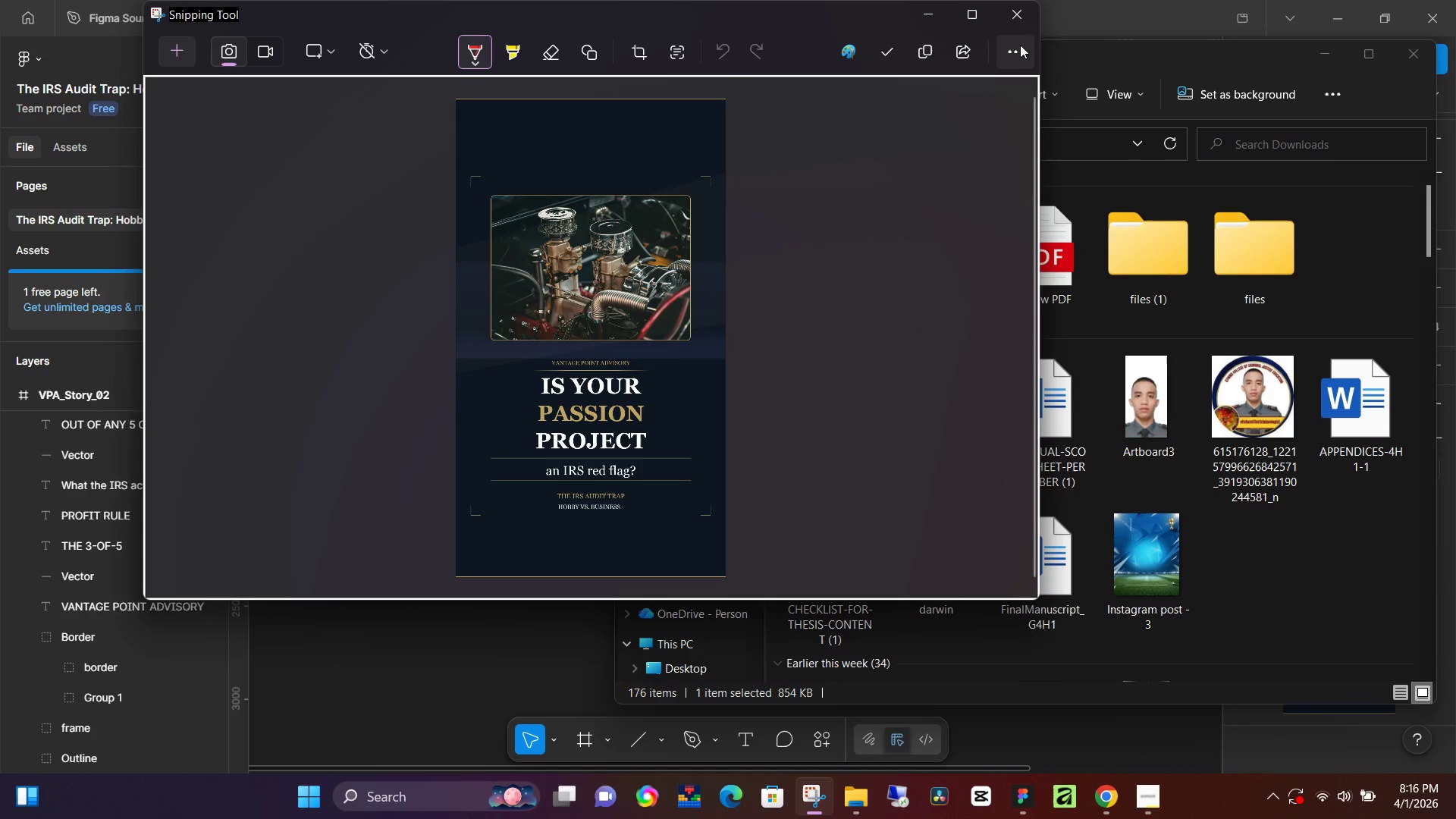 
wait(9.0)
 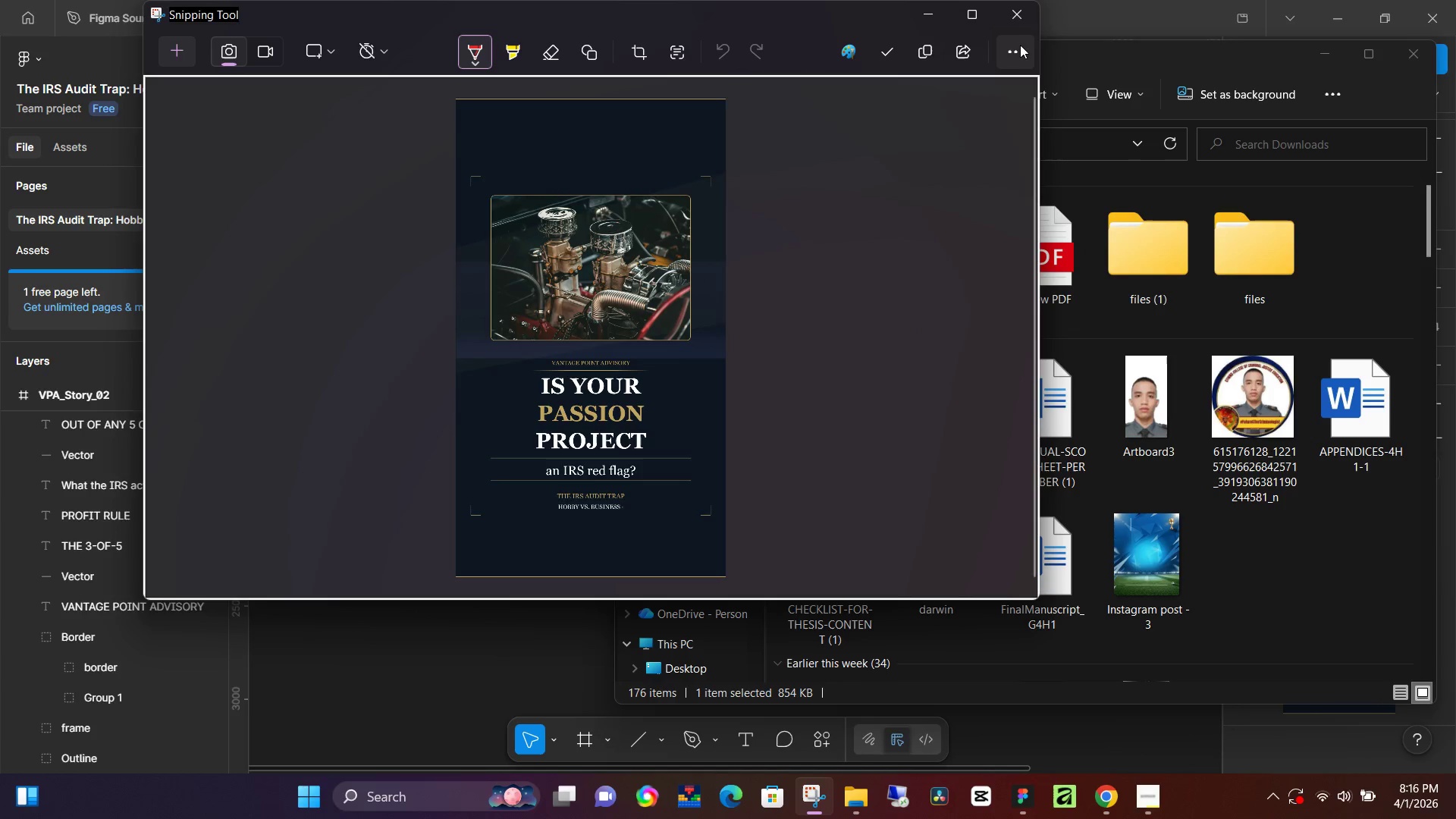 
left_click([1014, 27])
 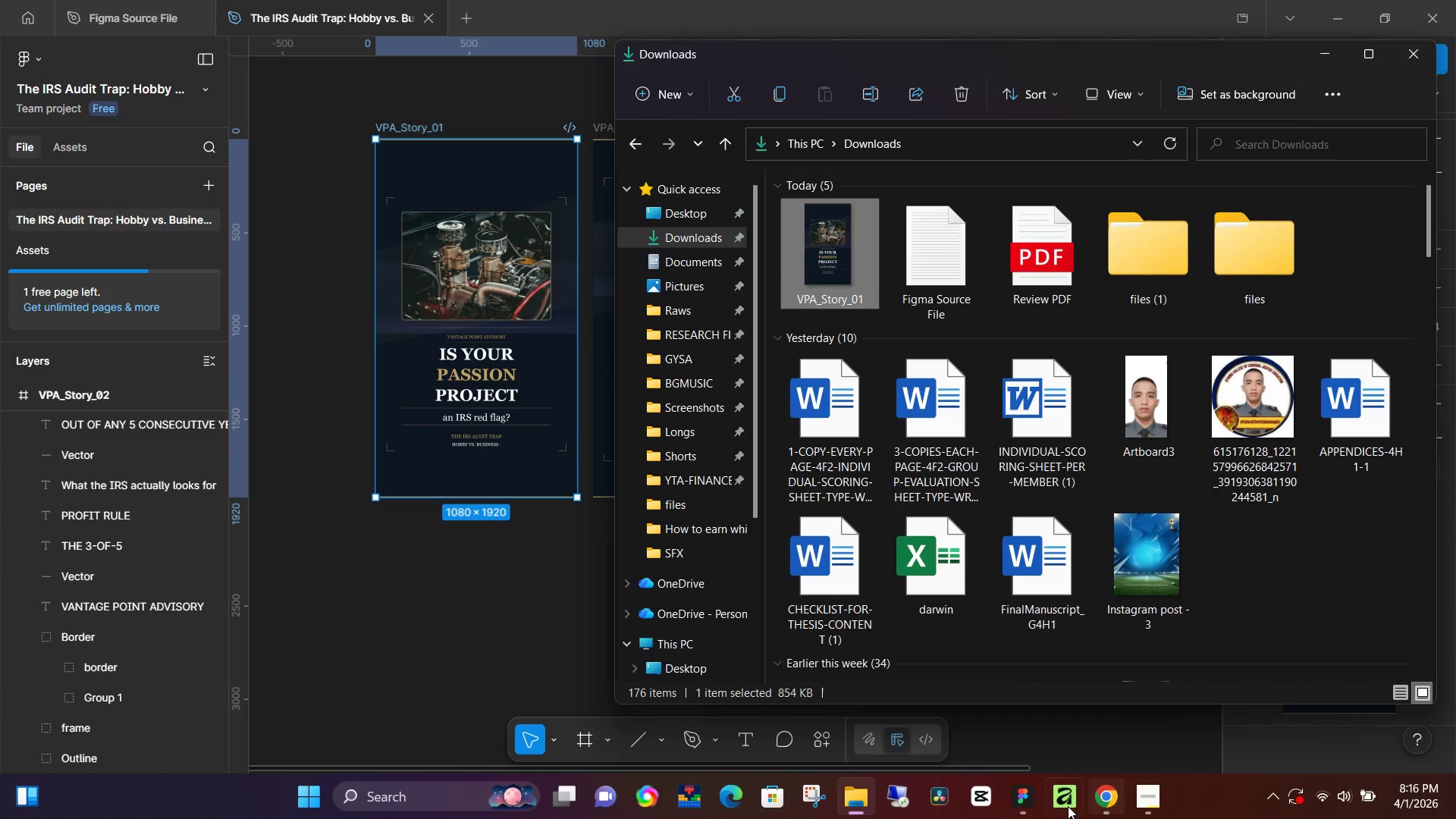 
left_click([1017, 799])
 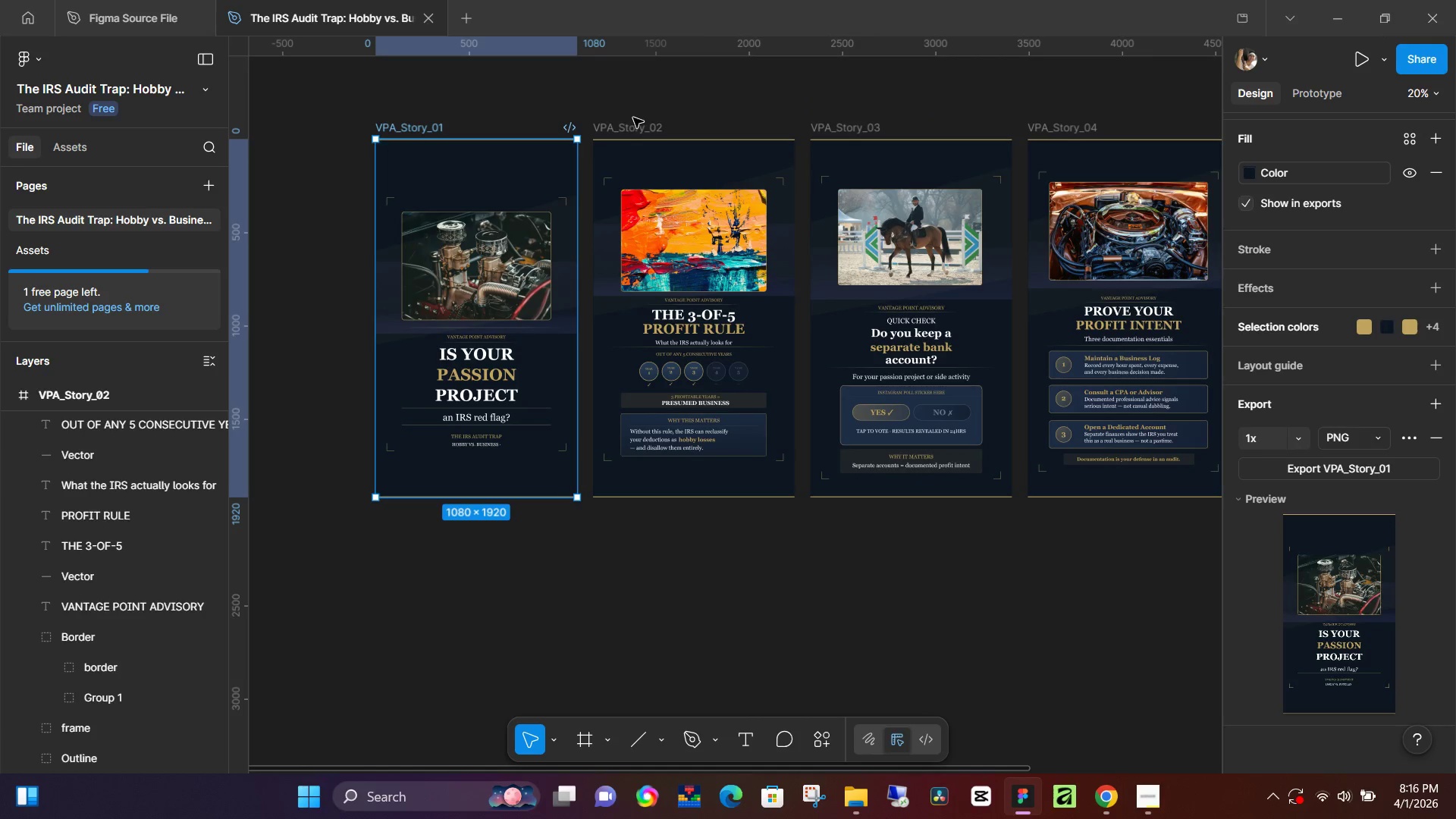 
double_click([635, 118])
 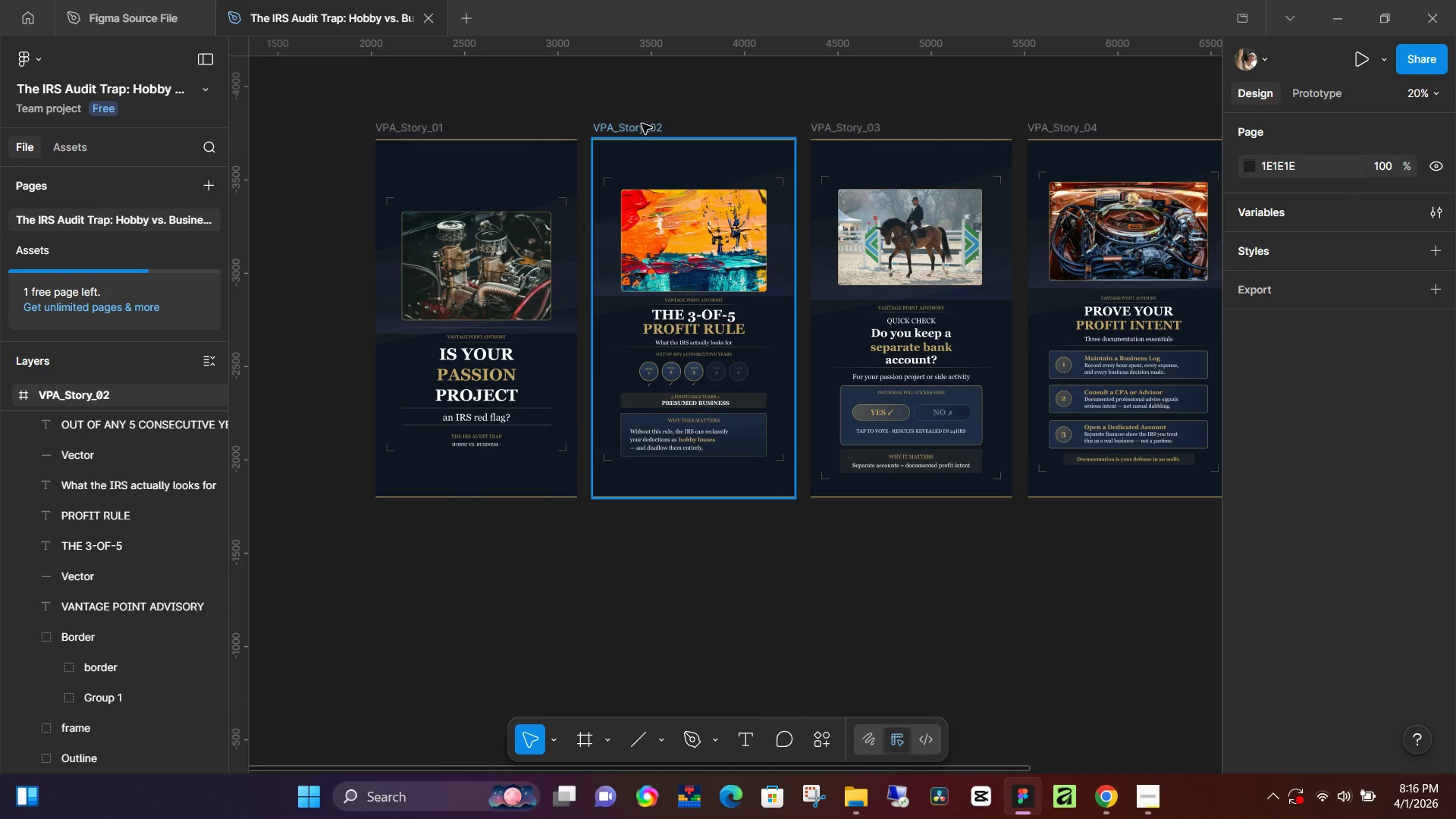 
triple_click([642, 124])
 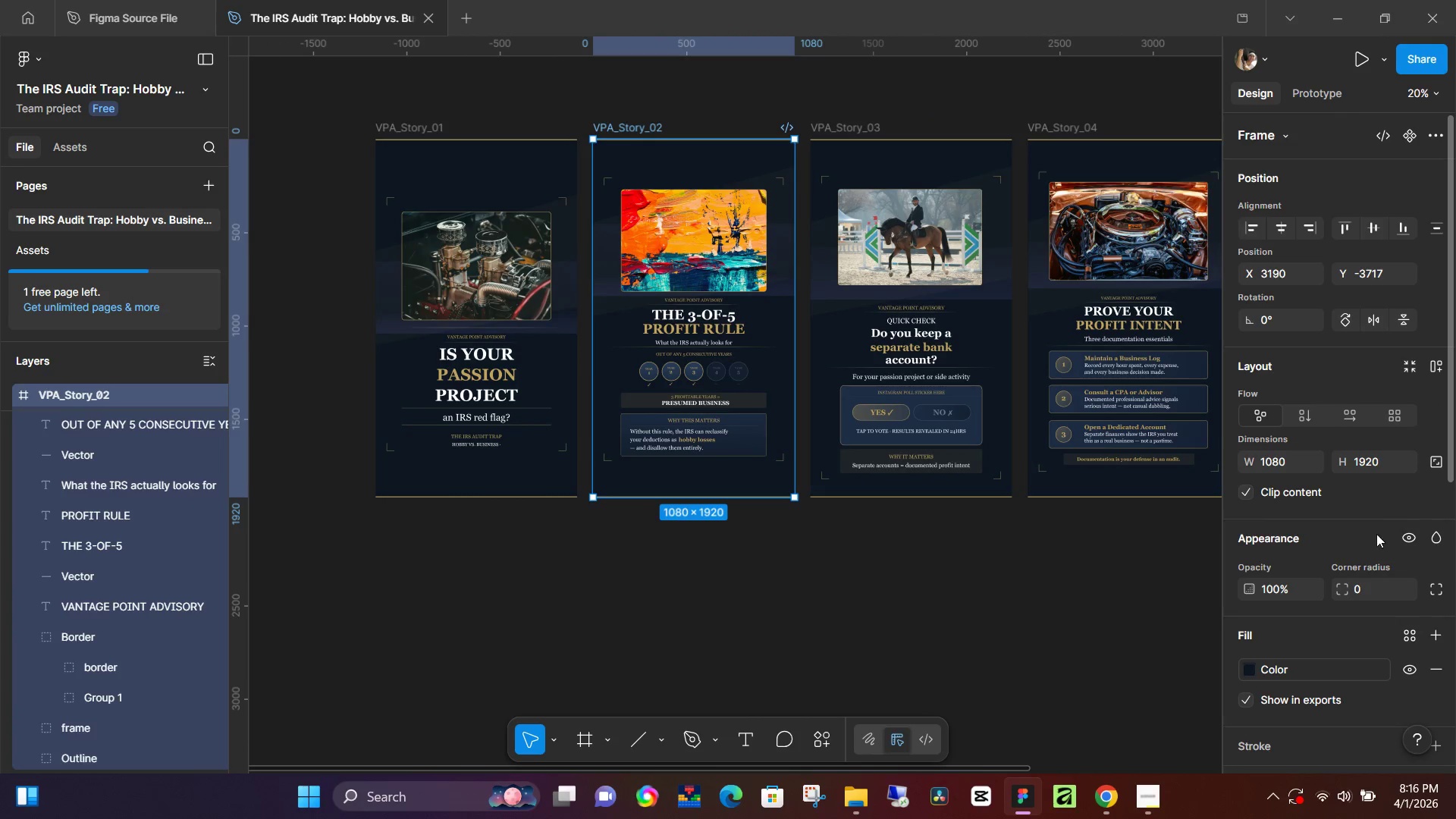 
scroll: coordinate [1347, 642], scroll_direction: down, amount: 3.0
 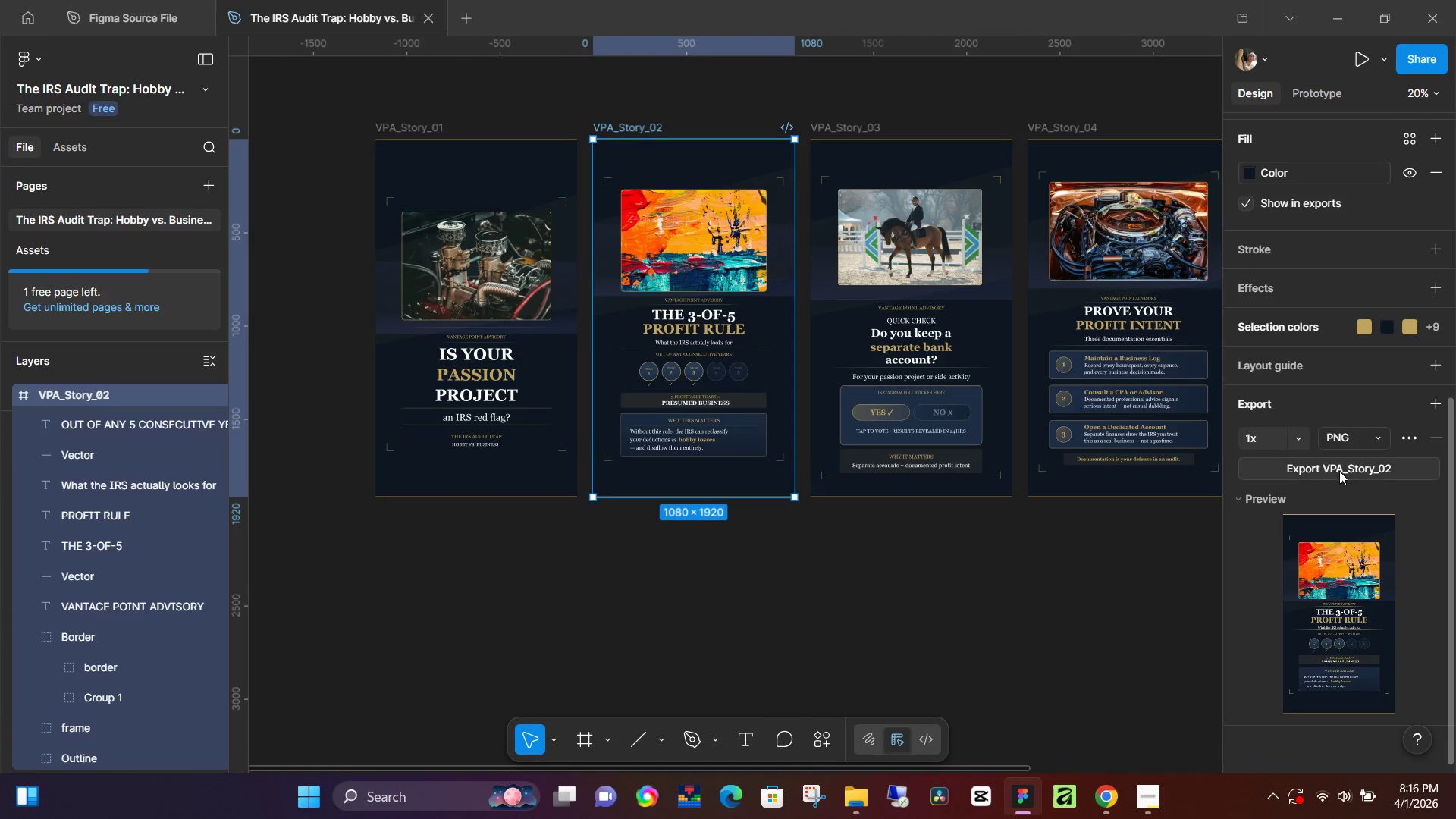 
left_click([1341, 470])
 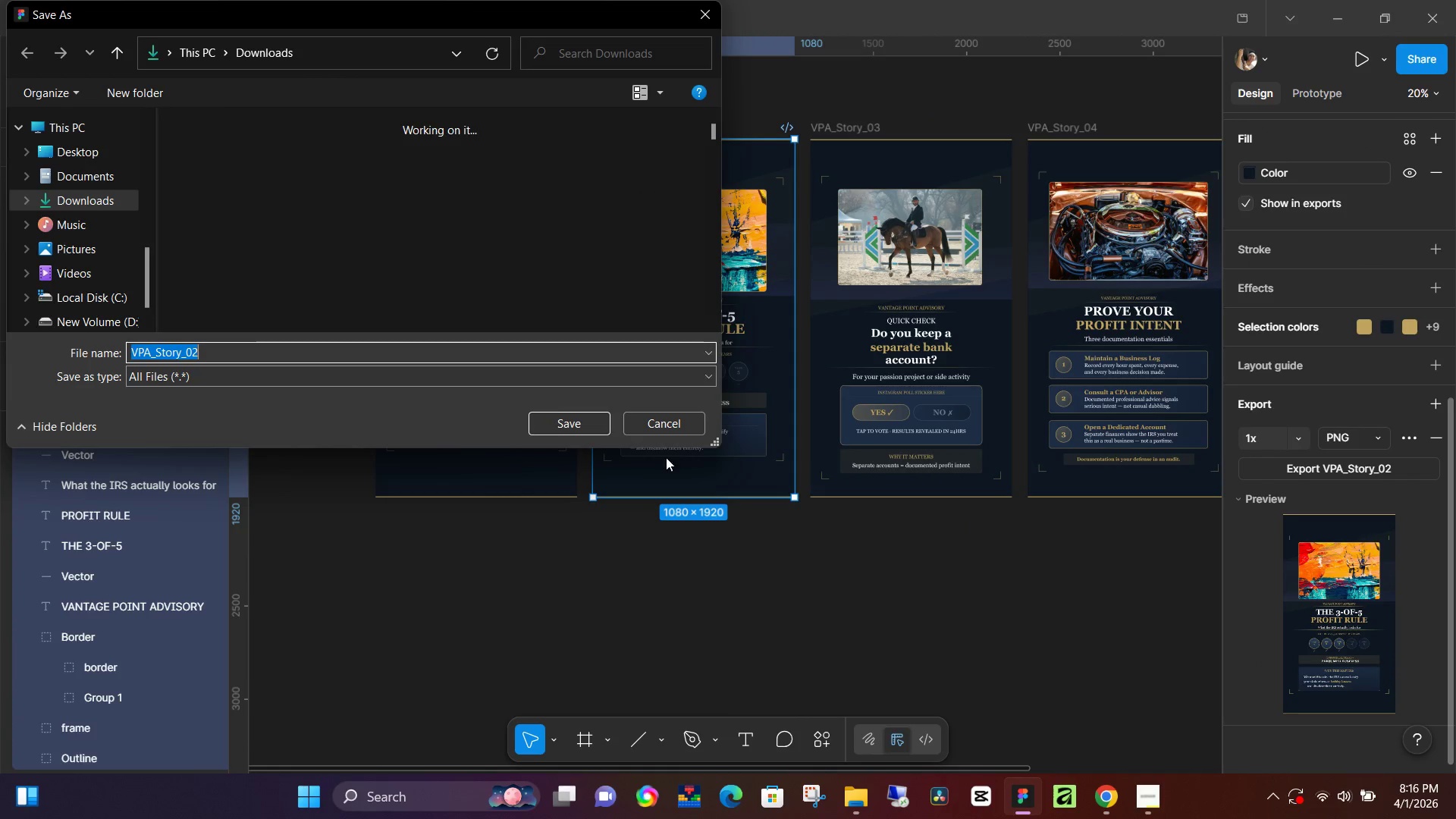 
left_click([554, 425])
 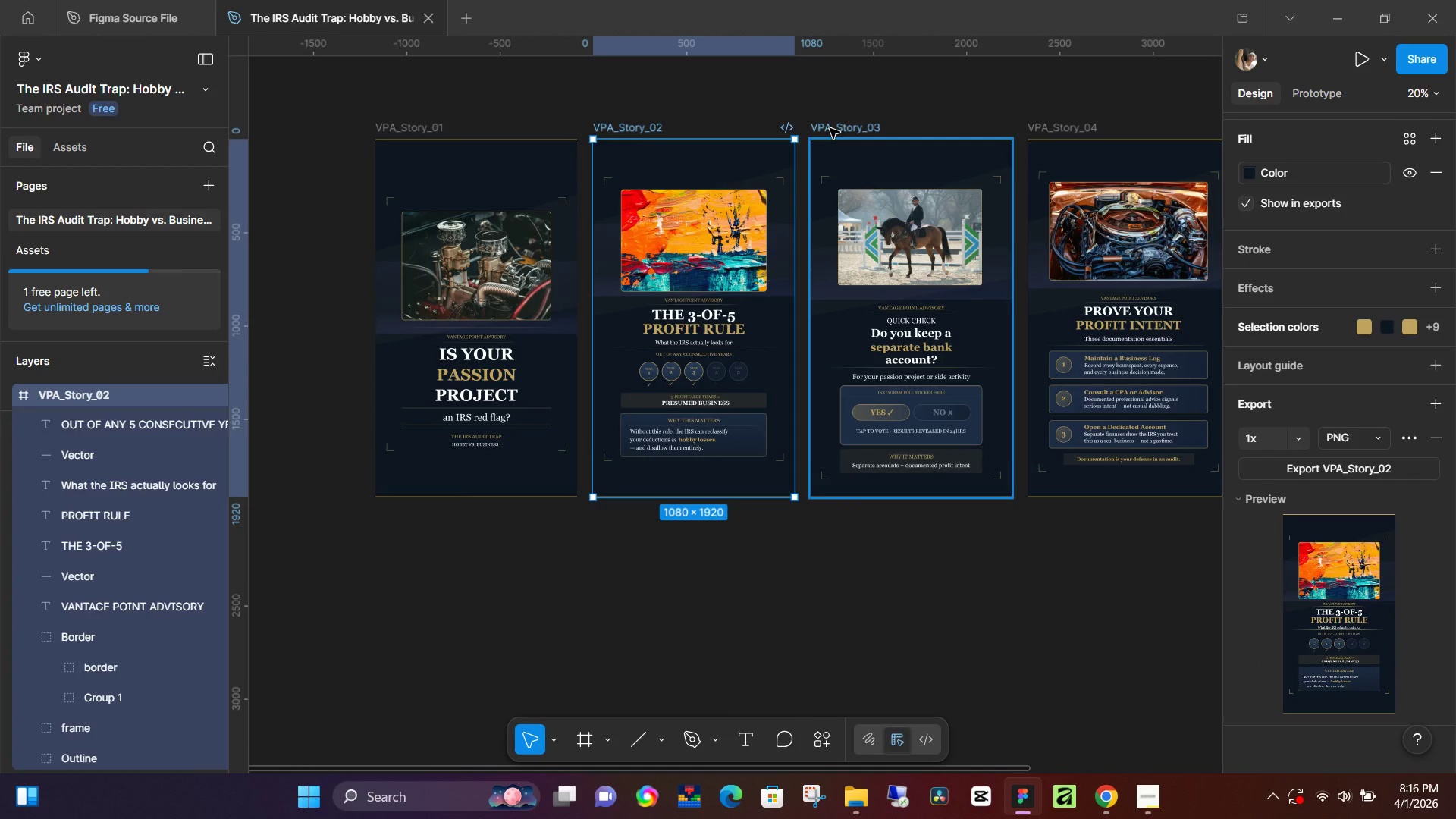 
left_click([830, 128])
 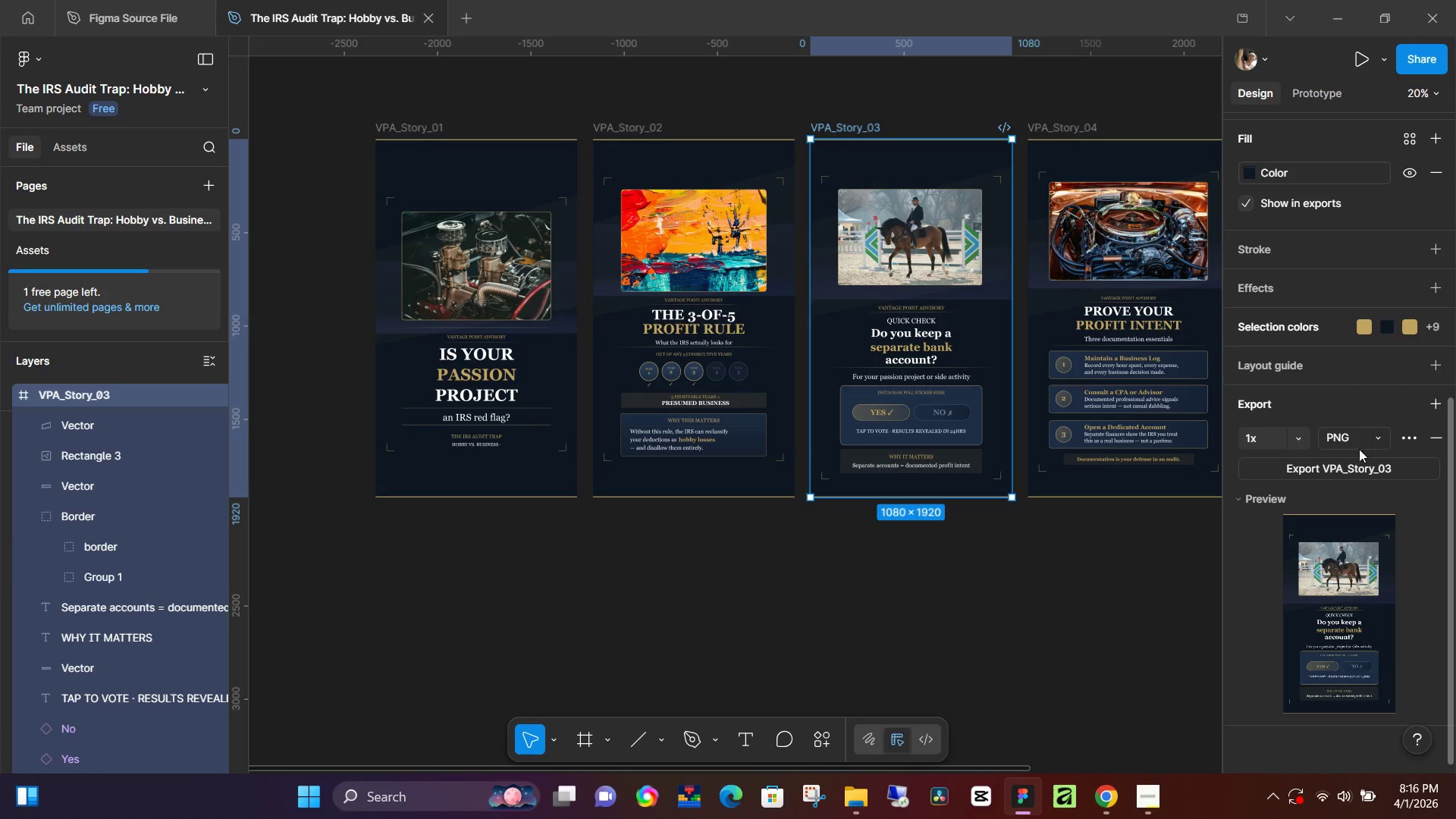 
left_click([1354, 469])
 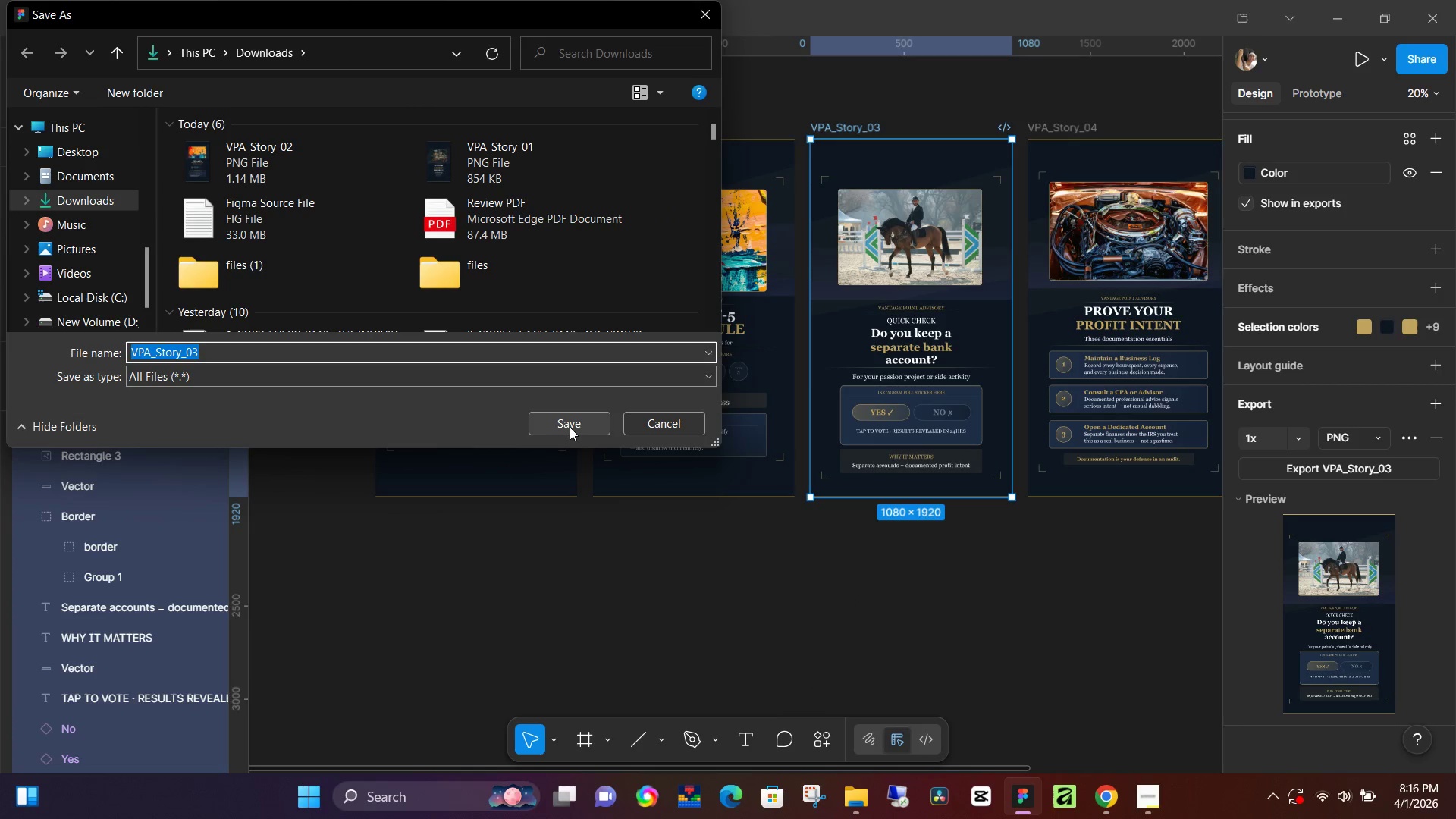 
left_click([570, 427])
 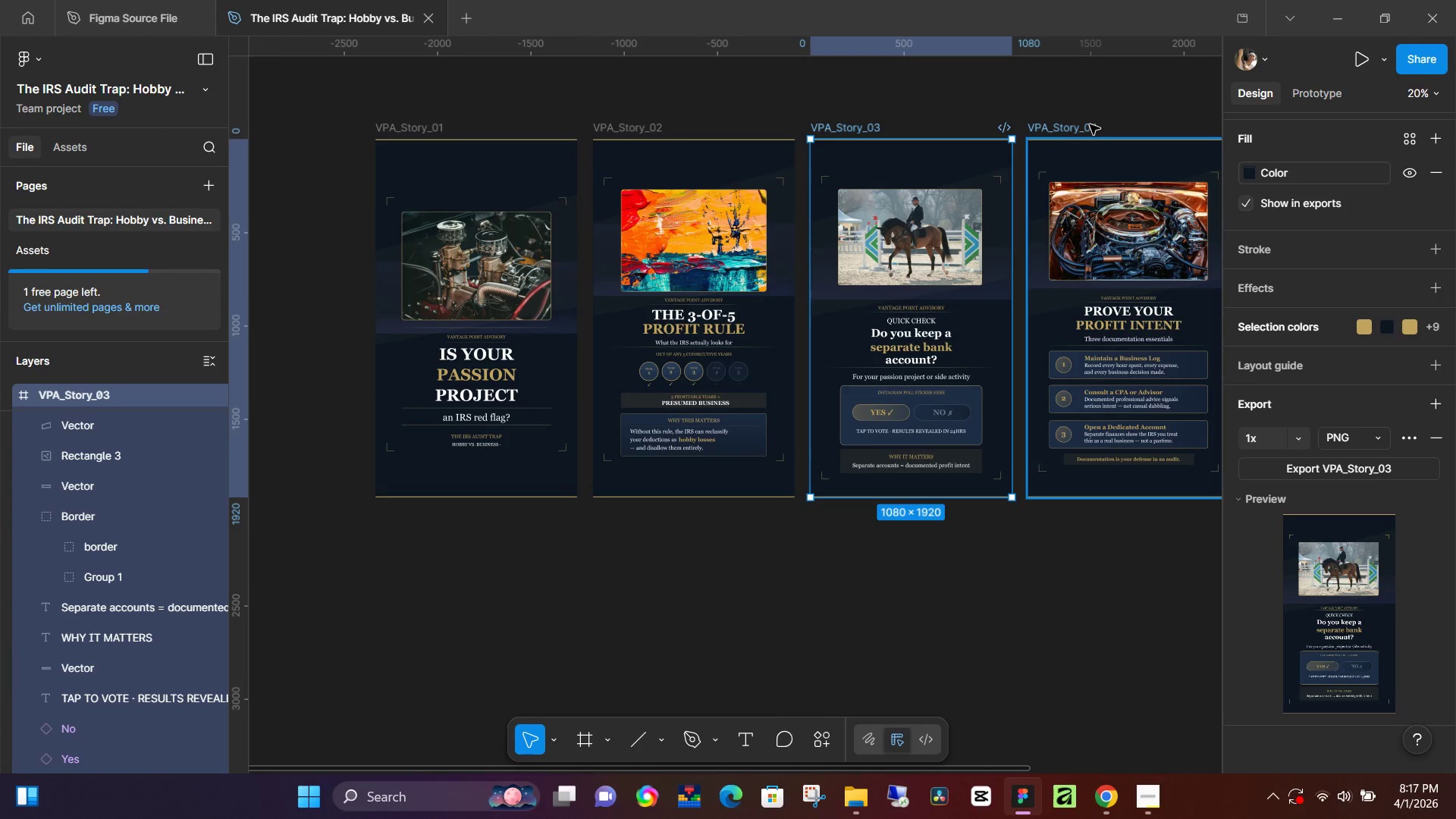 
left_click([1090, 124])
 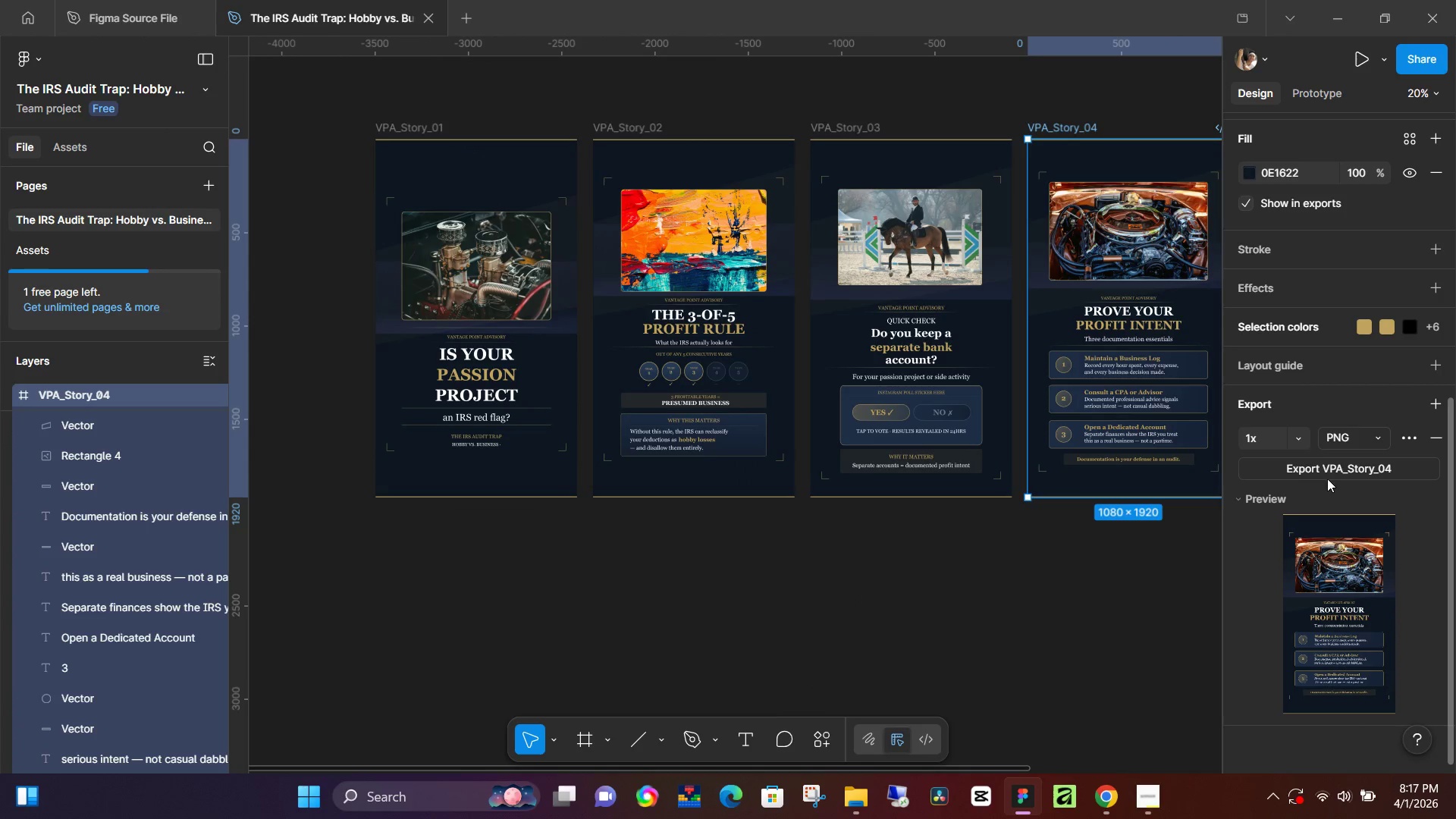 
left_click([1326, 463])
 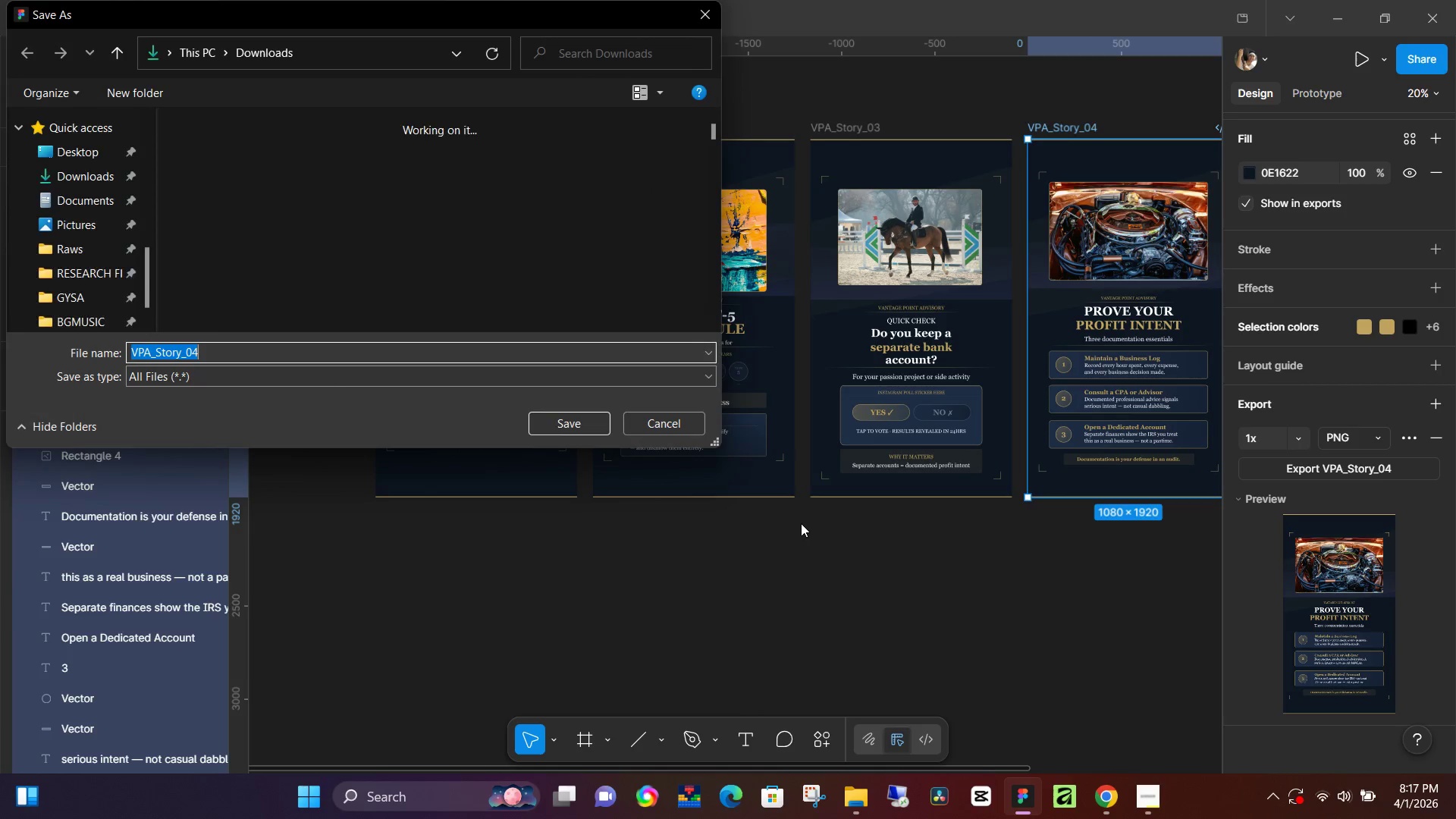 
key(Enter)
 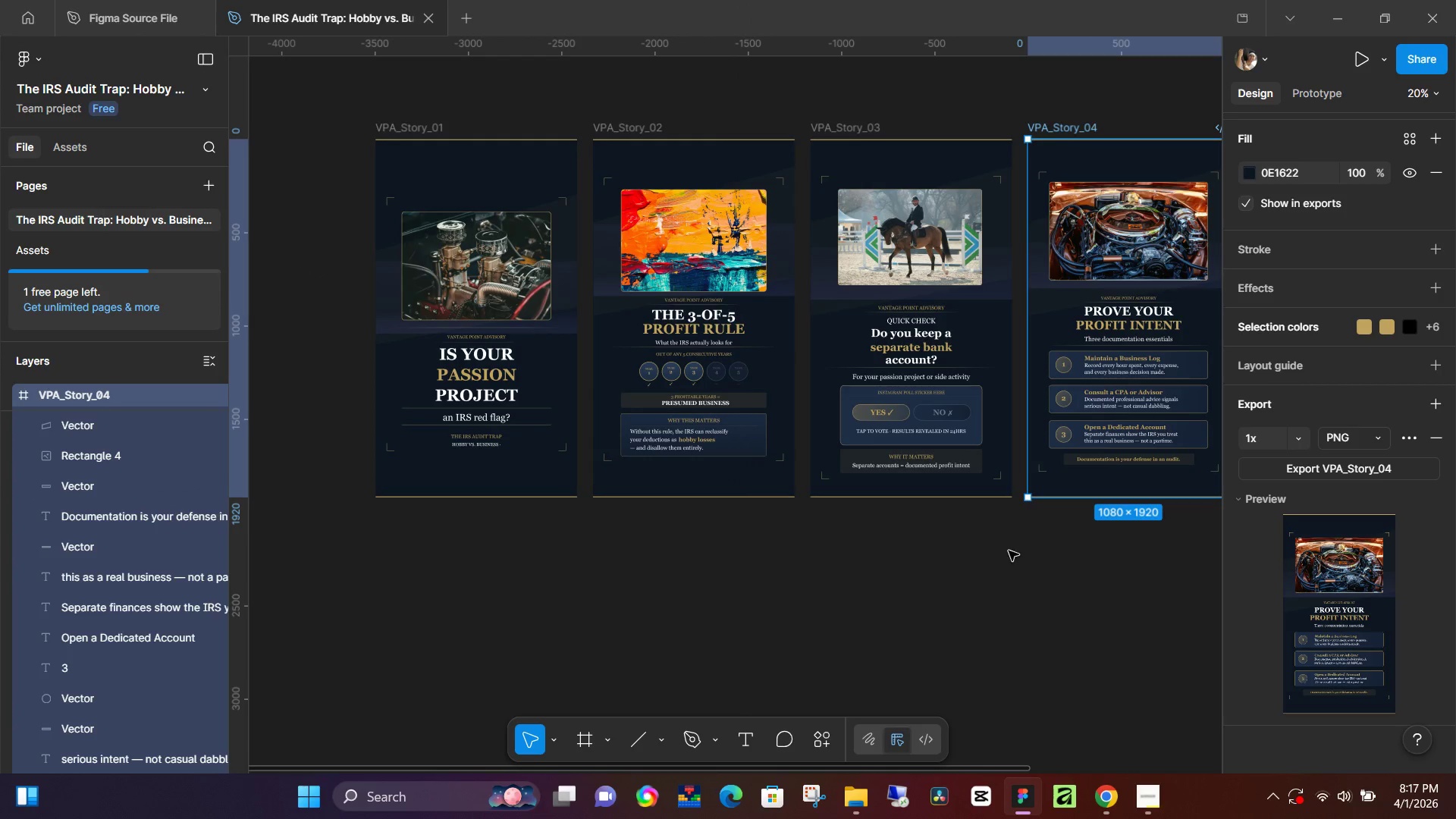 
hold_key(key=Space, duration=0.61)
 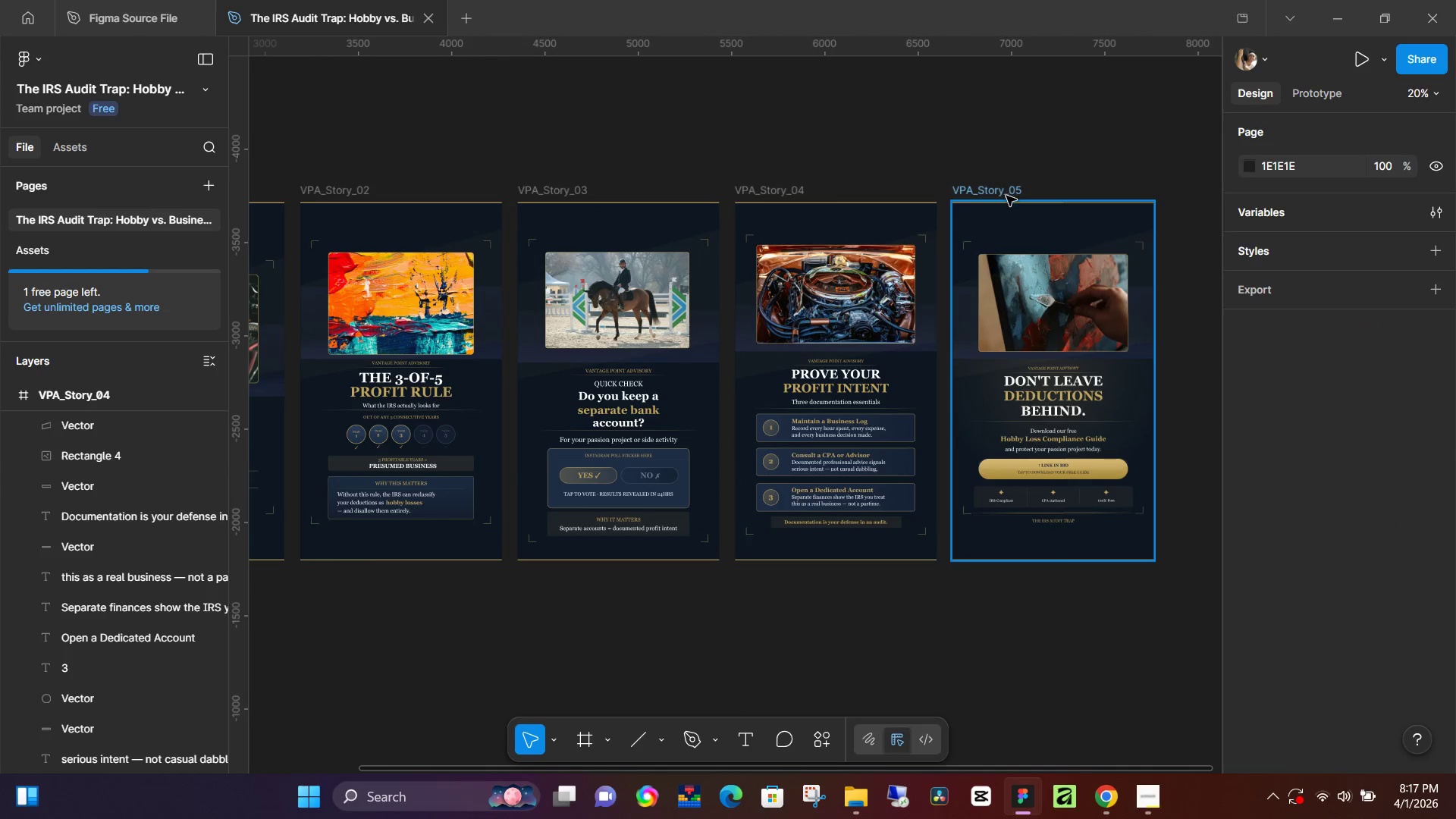 
left_click_drag(start_coordinate=[1055, 546], to_coordinate=[762, 609])
 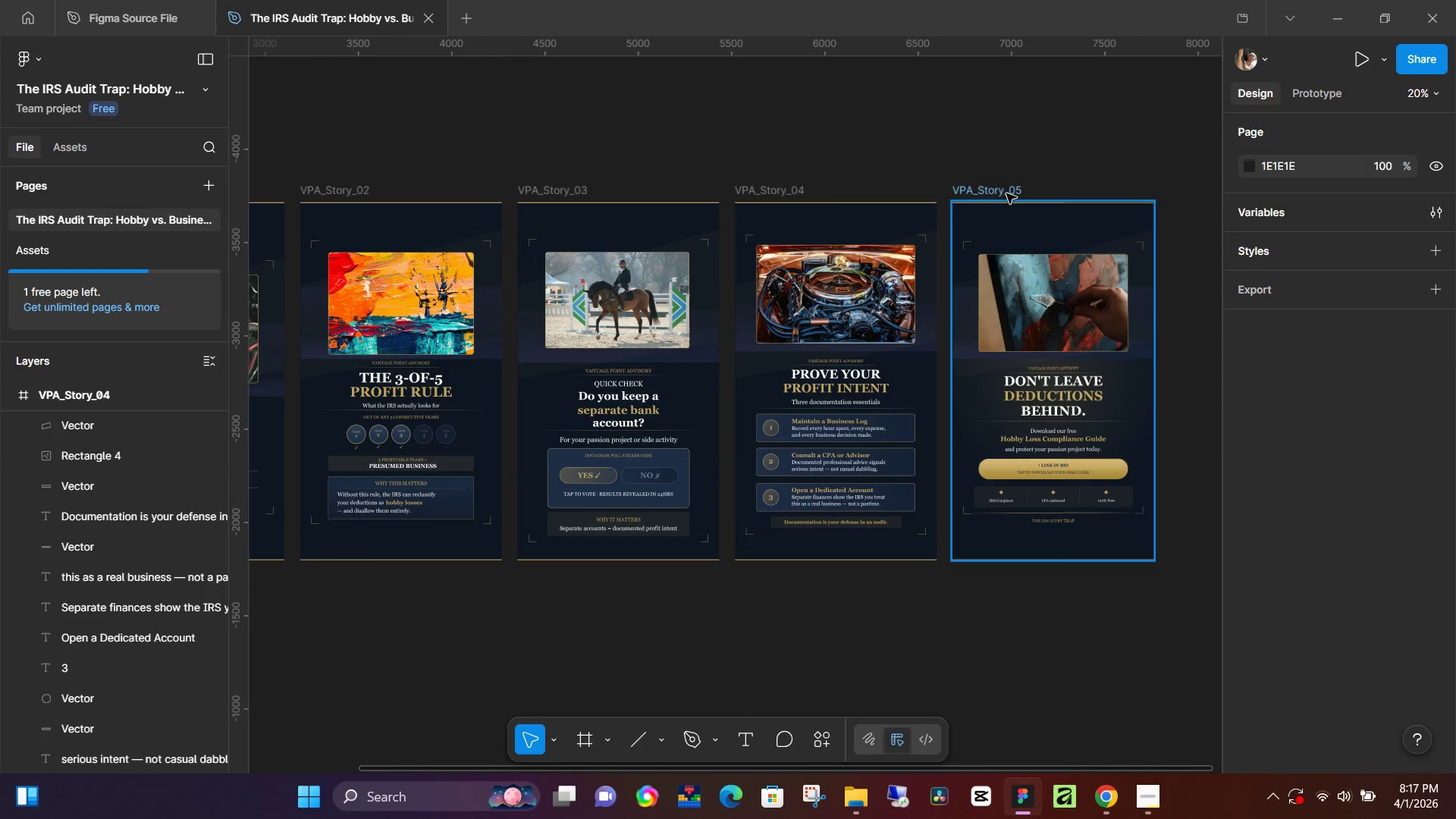 
left_click([1006, 193])
 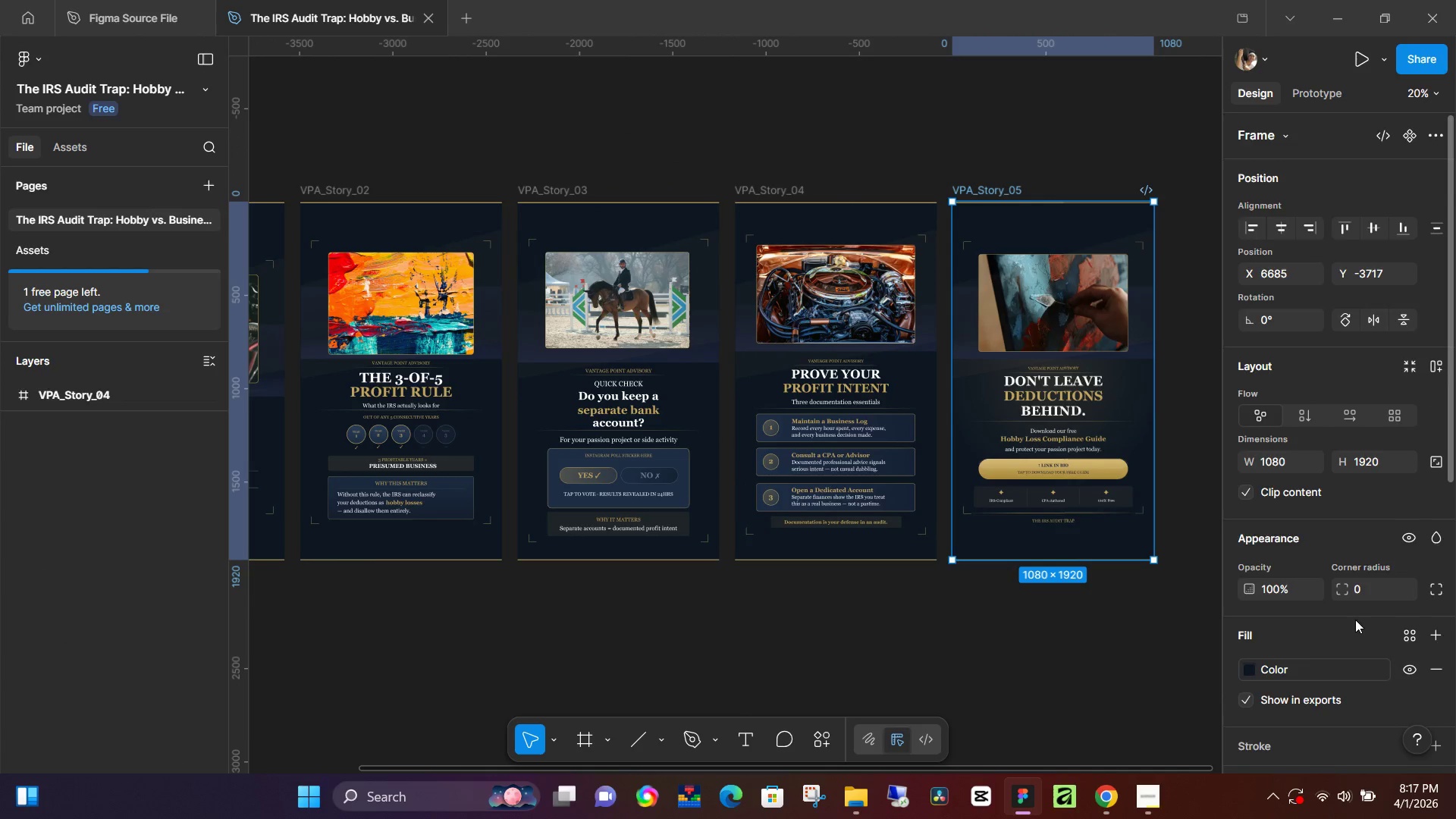 
scroll: coordinate [1352, 623], scroll_direction: down, amount: 4.0
 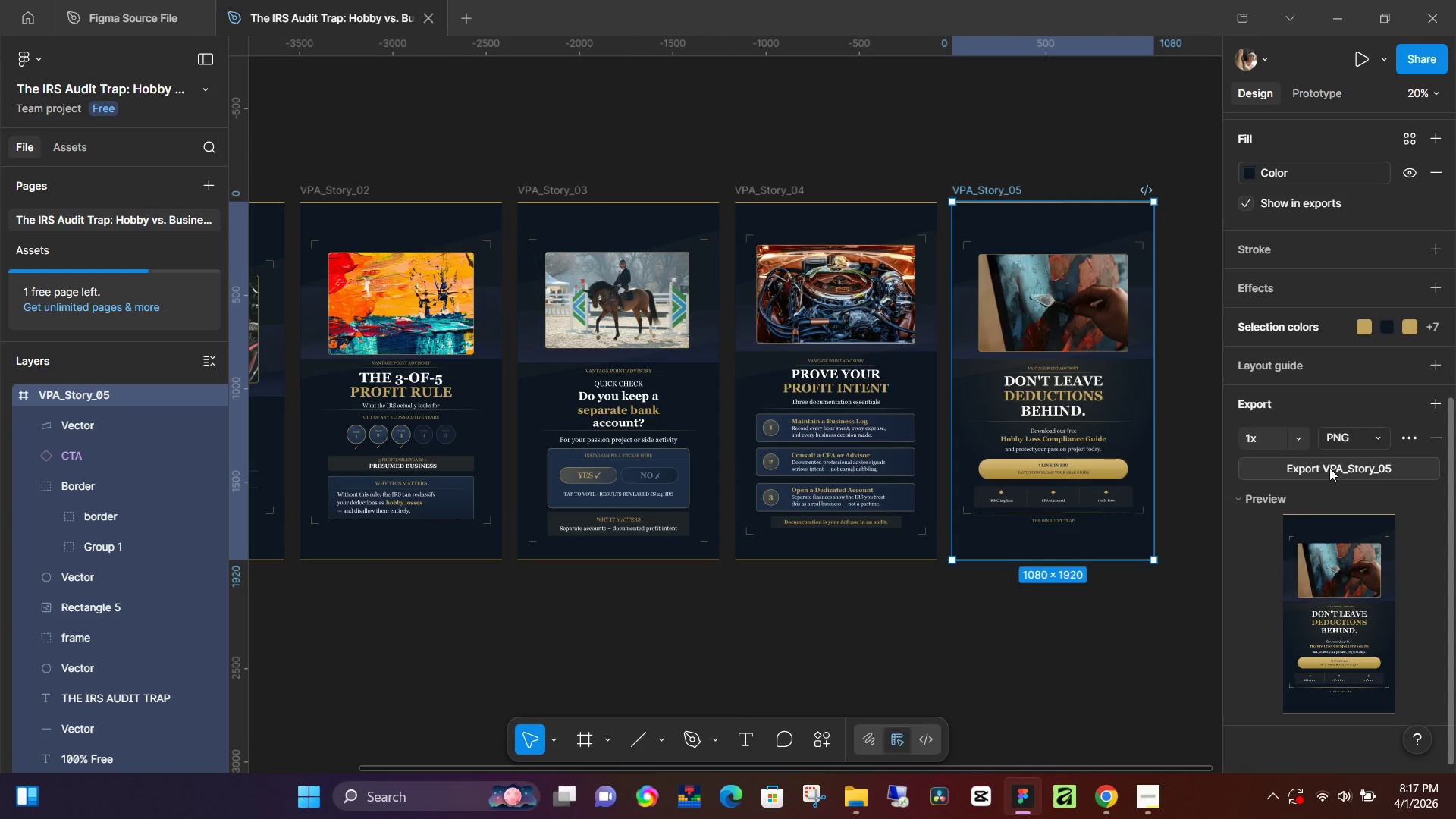 
left_click([1329, 468])
 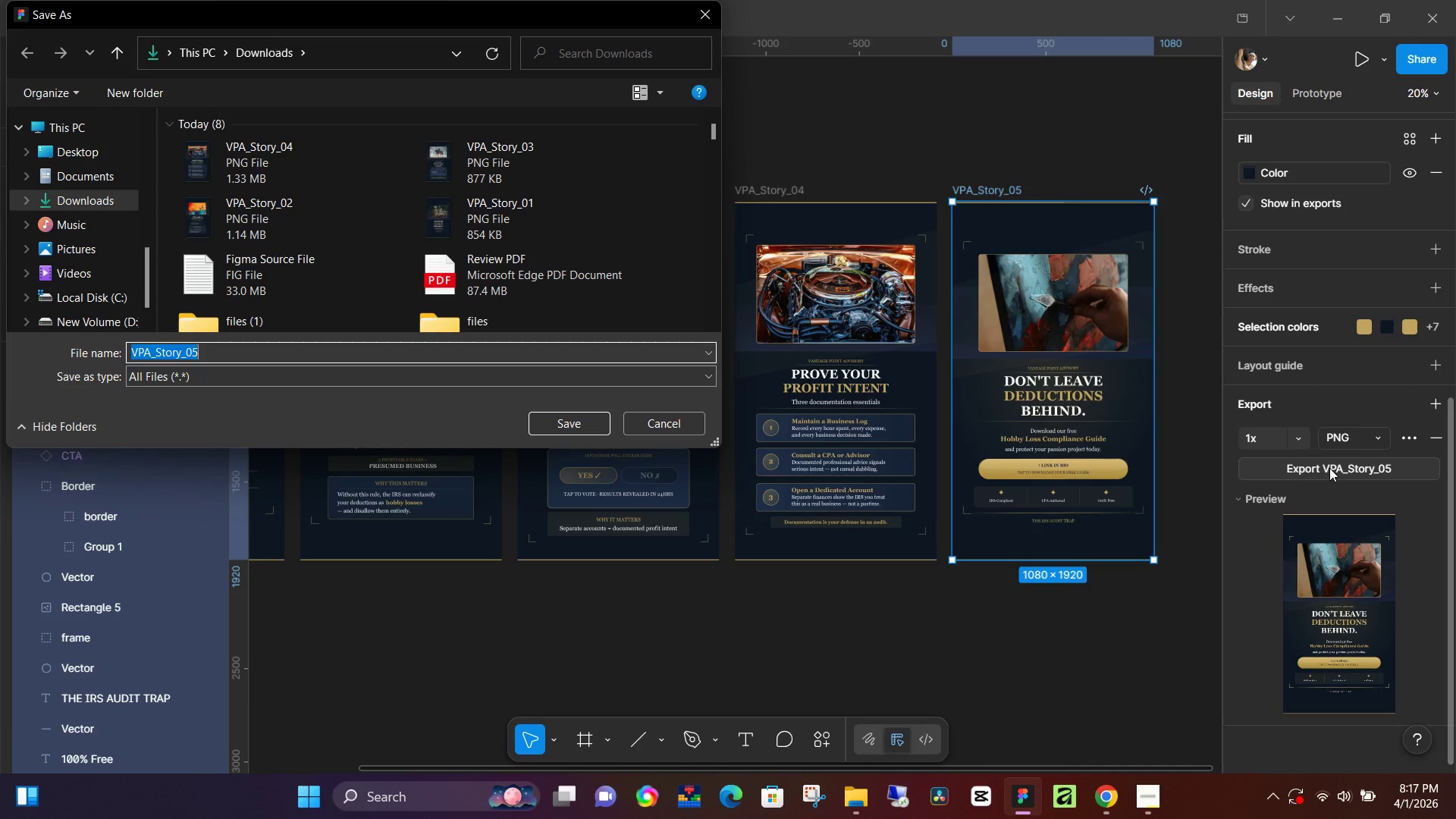 
wait(25.52)
 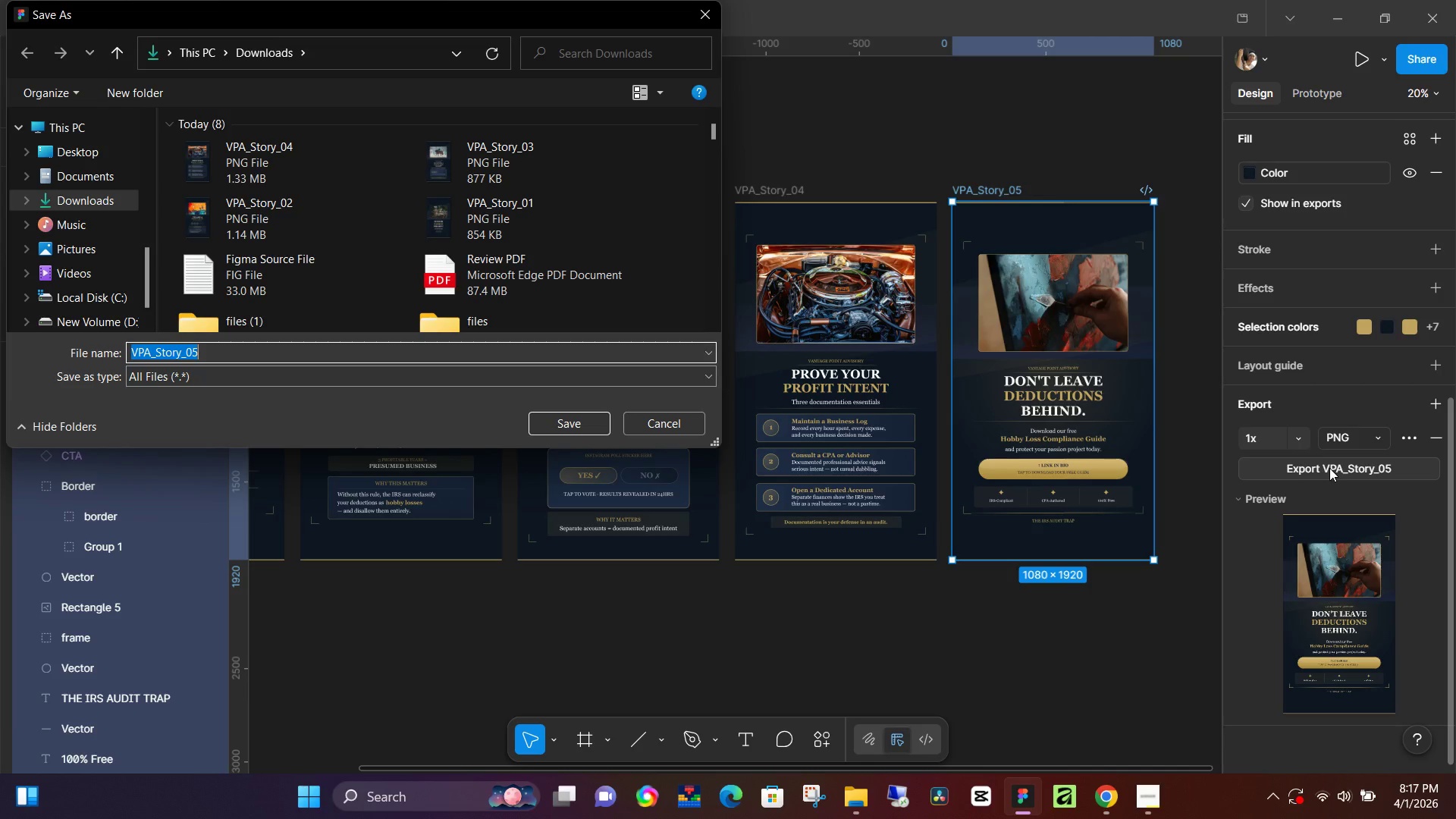 
scroll: coordinate [1336, 466], scroll_direction: down, amount: 3.0
 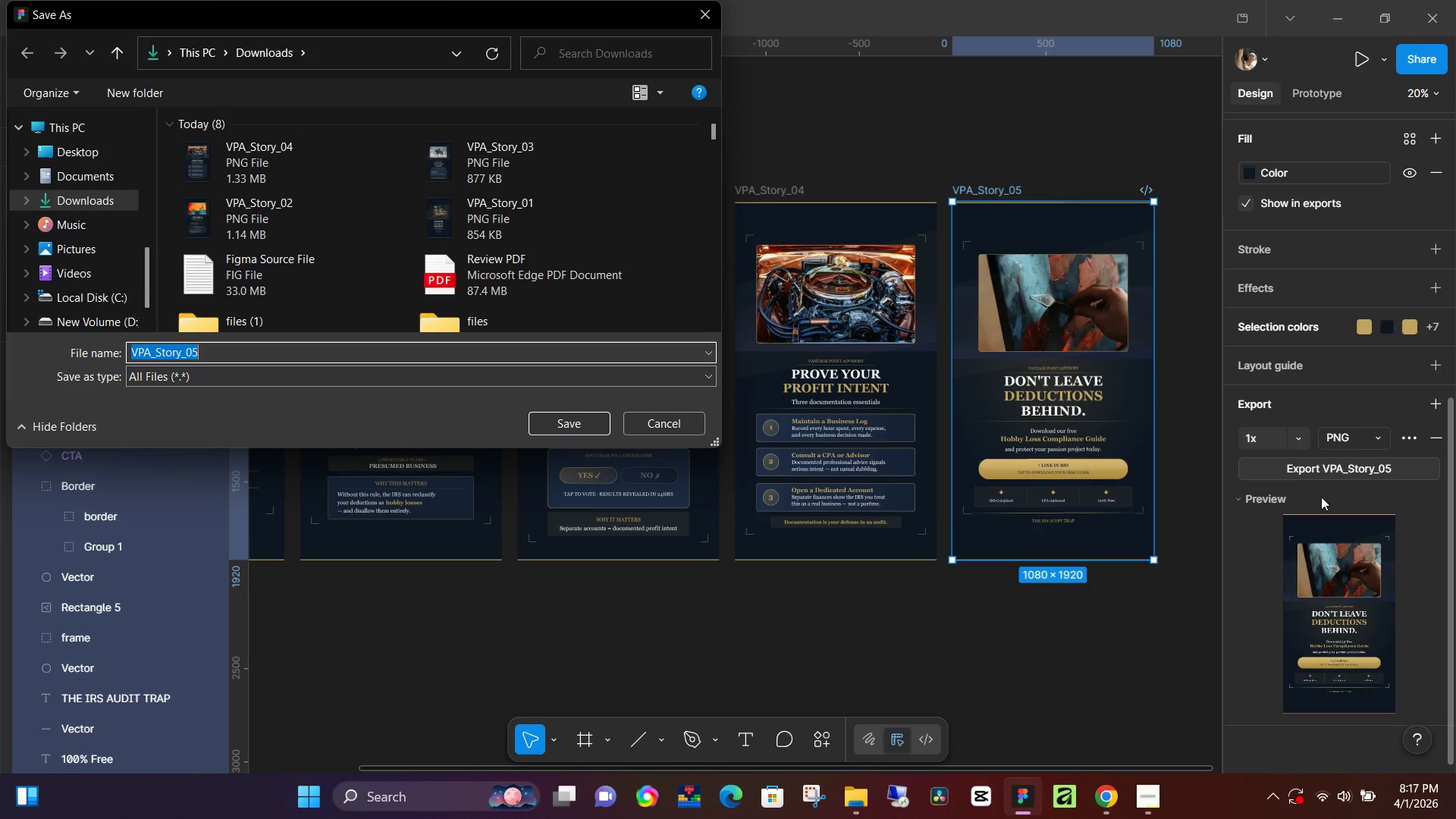 
wait(8.04)
 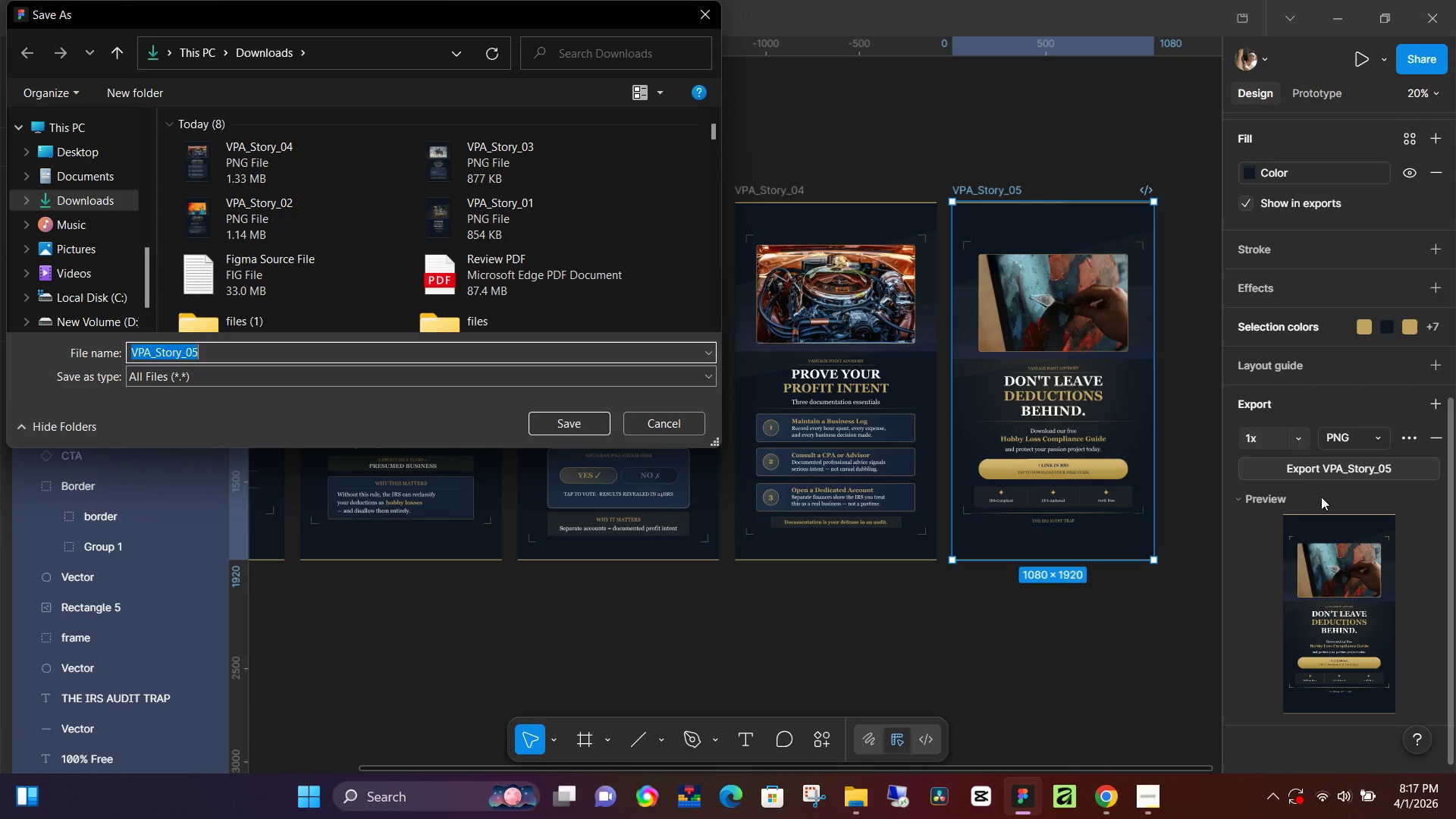 
key(NumpadEnter)